 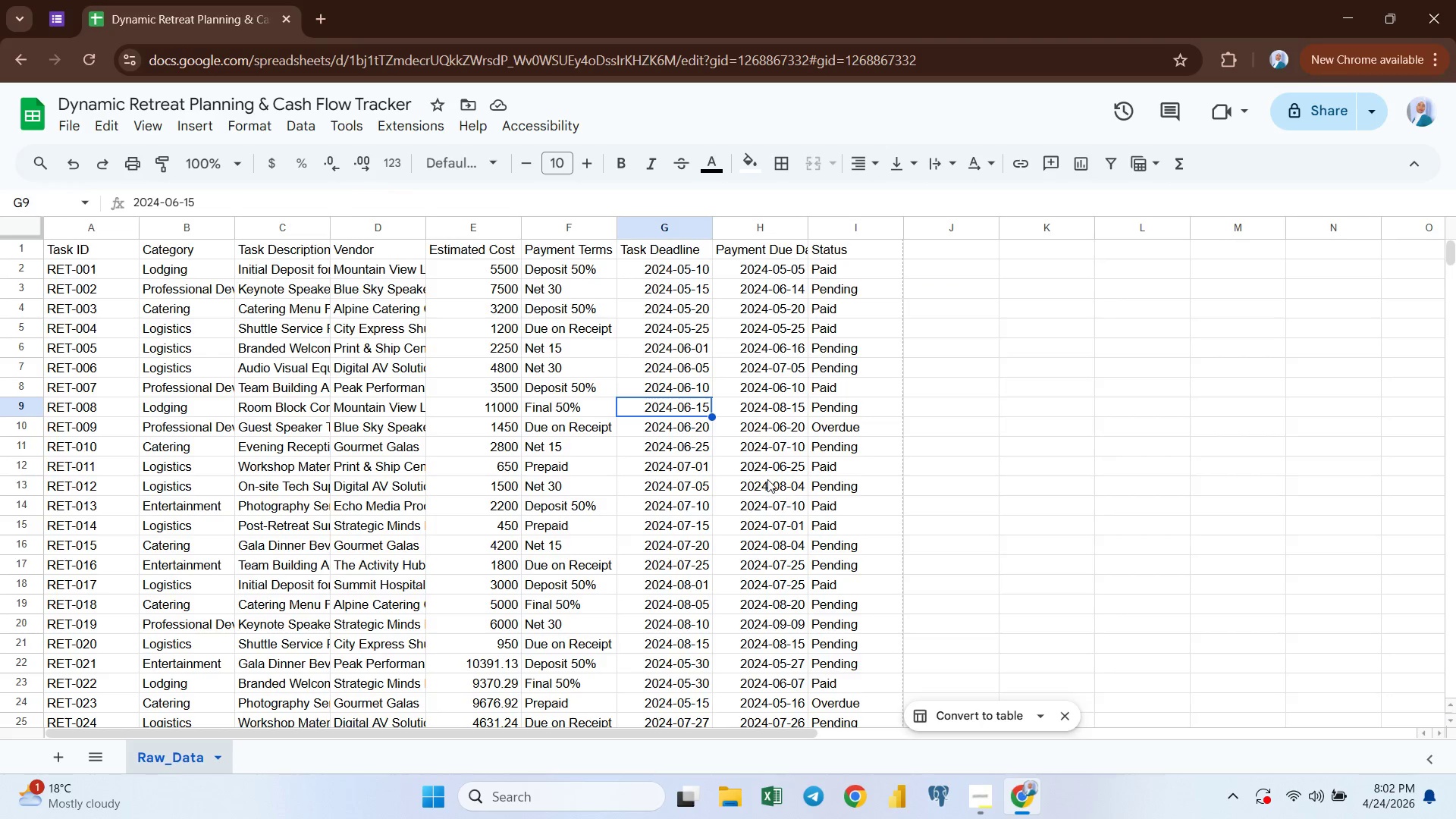 
left_click([214, 300])
 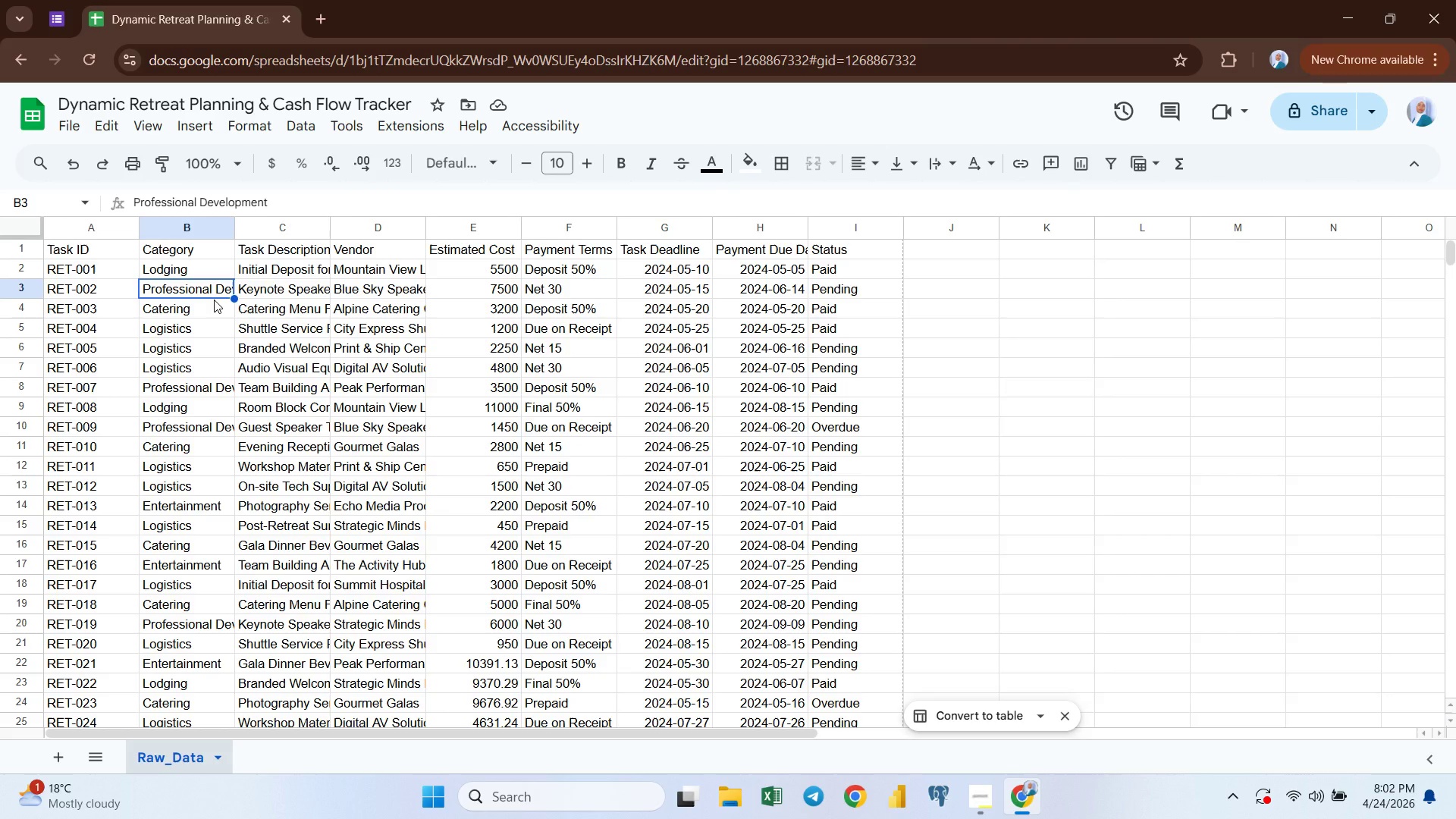 
wait(20.86)
 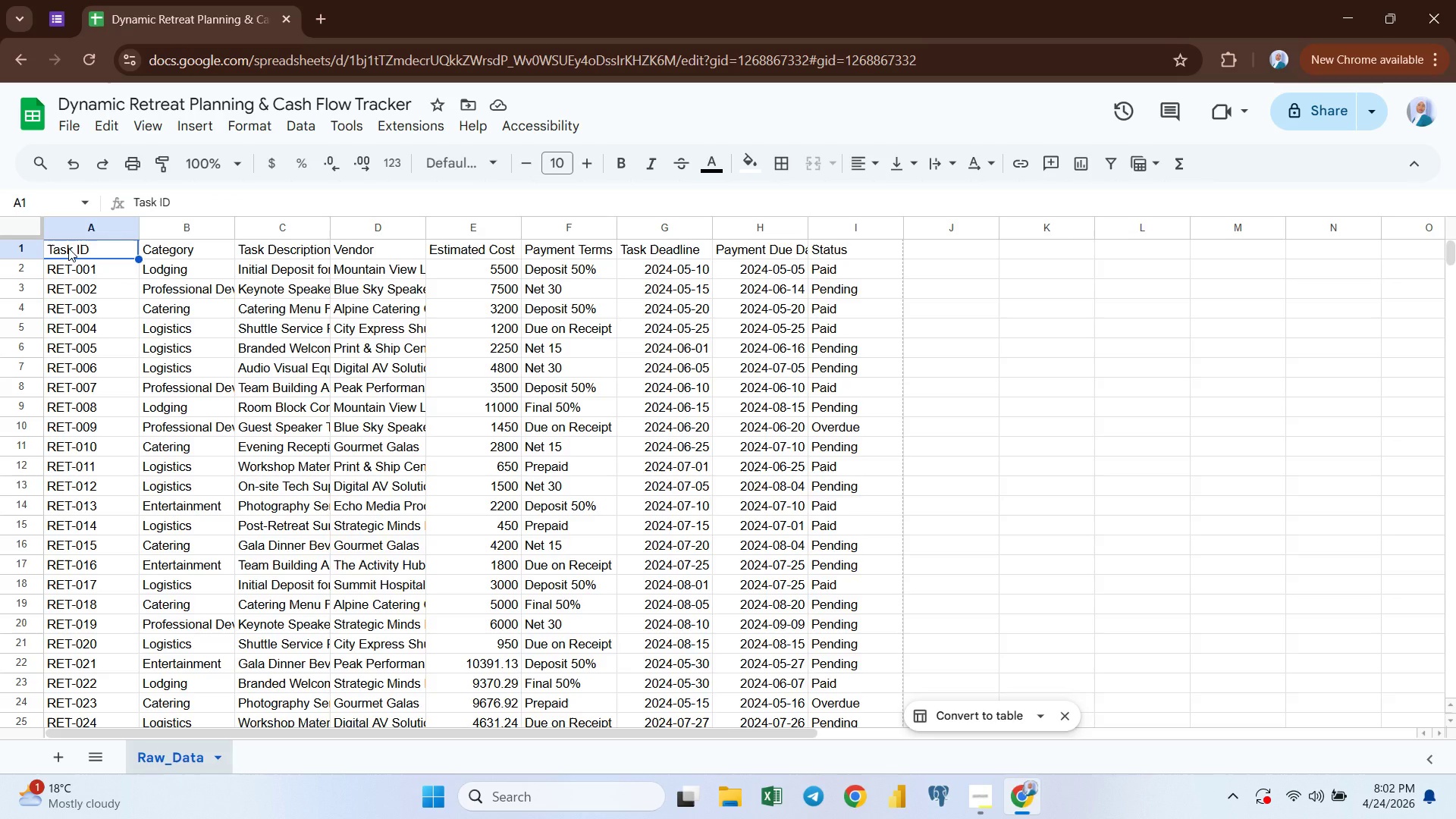 
key(Control+Shift+ArrowDown)
 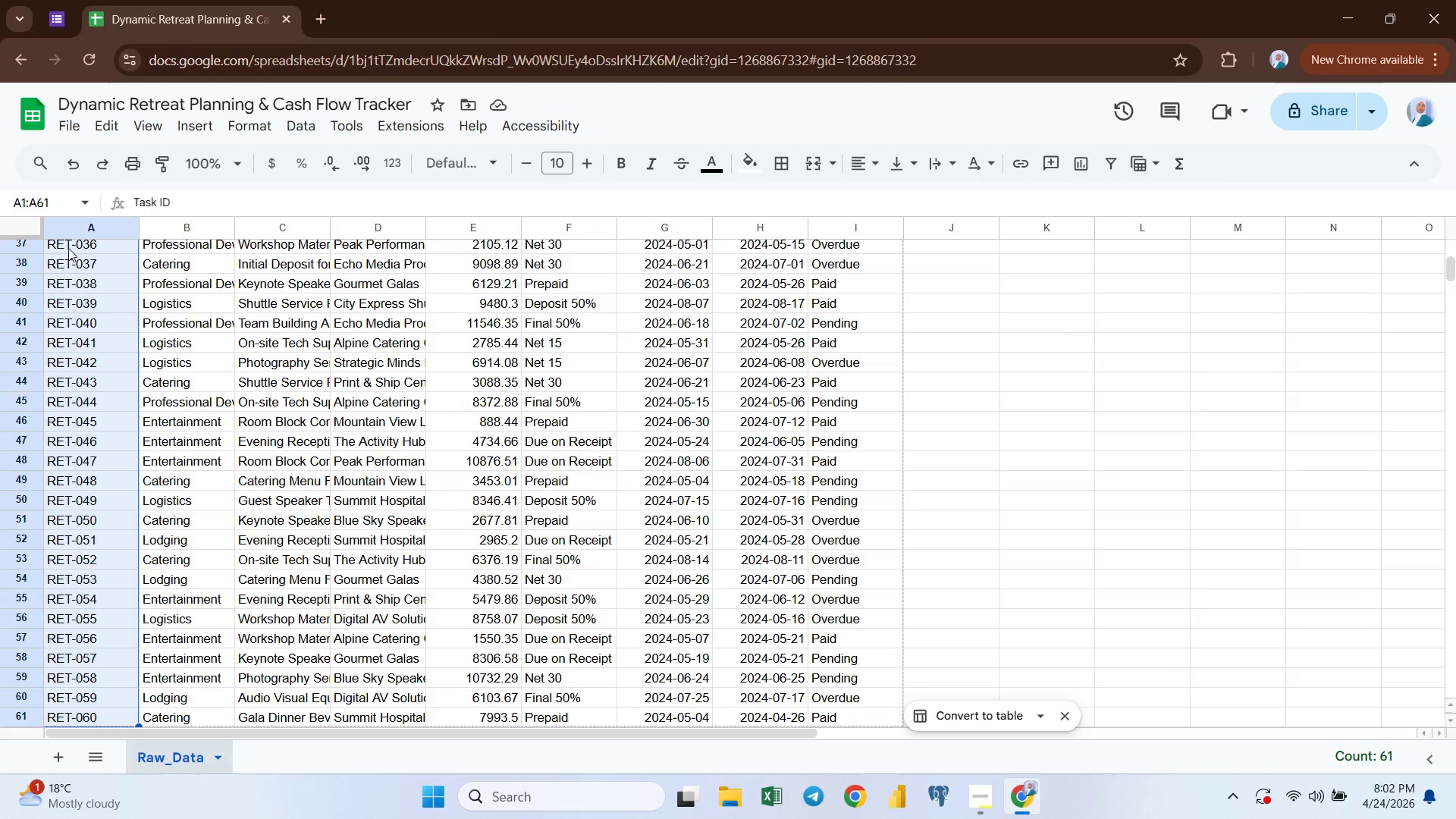 
key(Control+Shift+ArrowRight)
 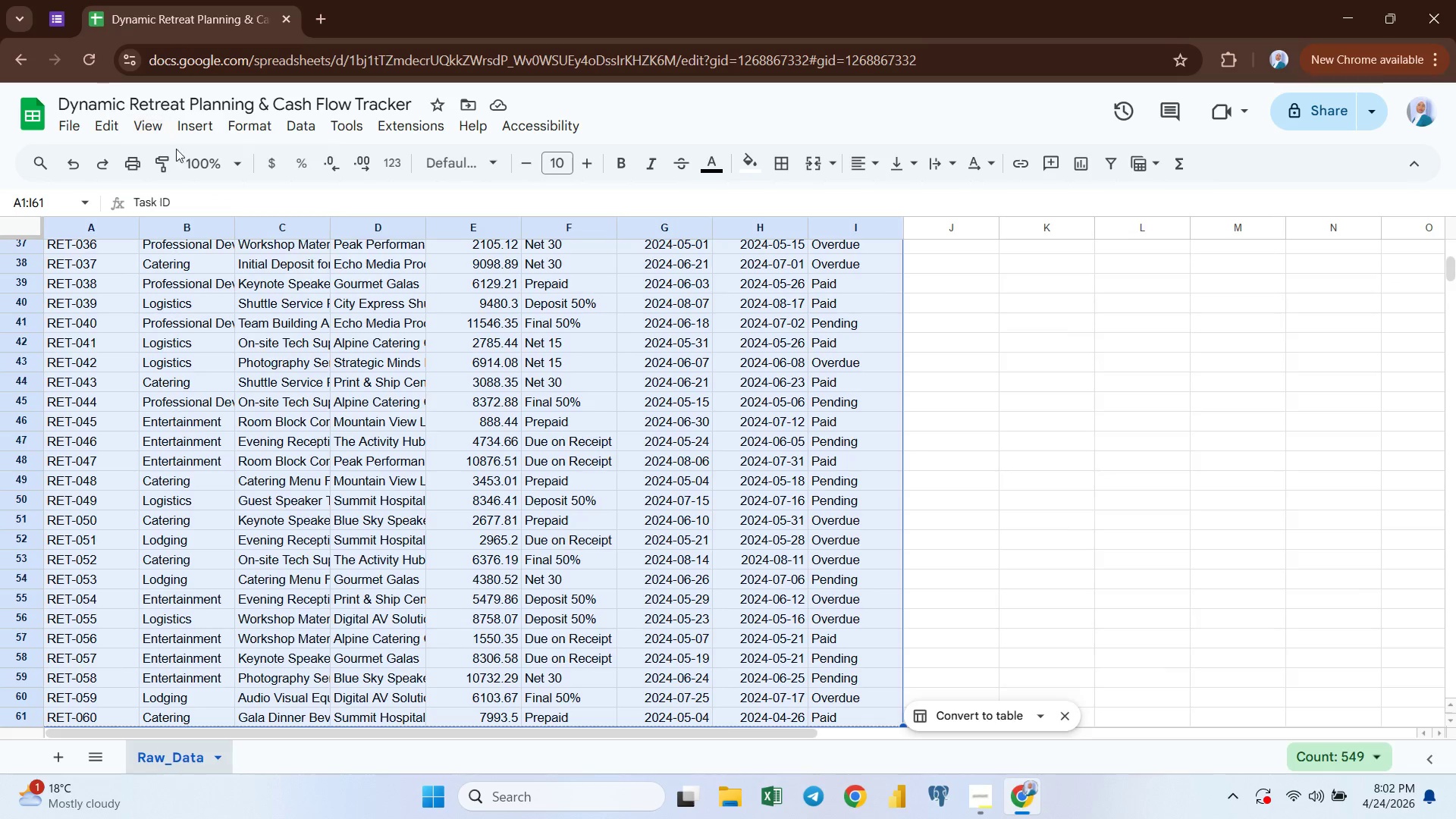 
left_click([245, 127])
 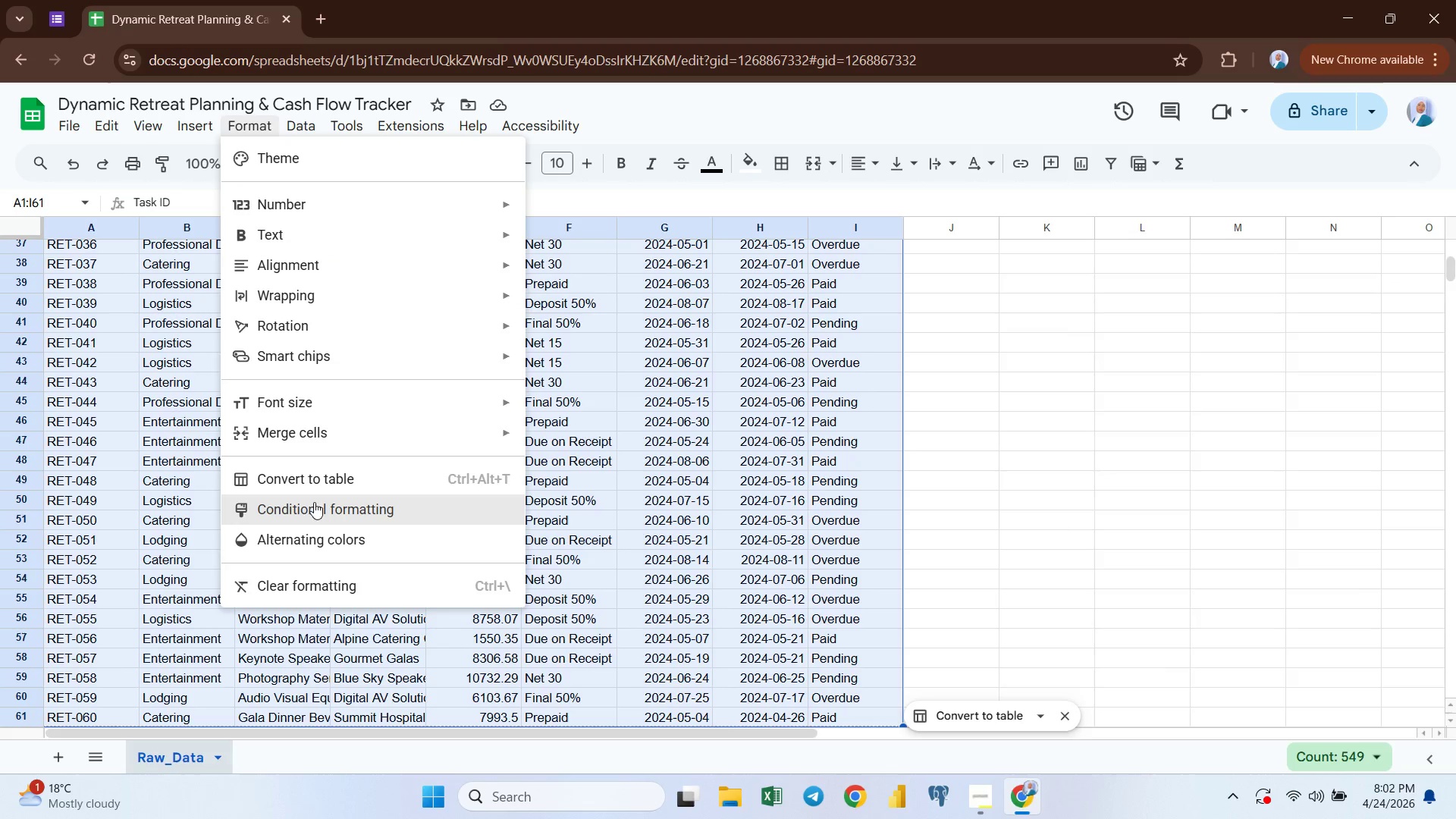 
left_click([308, 475])
 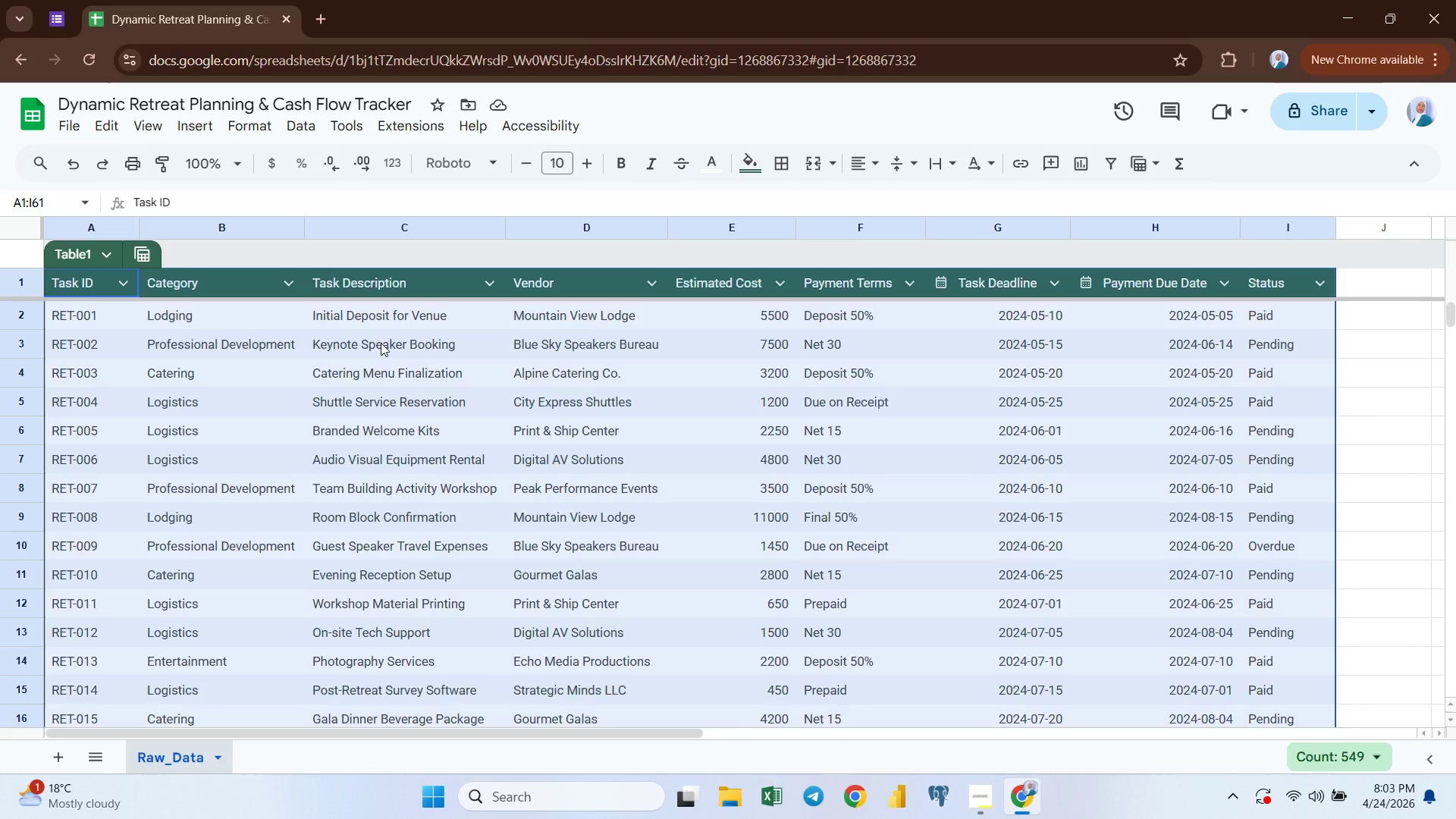 
wait(27.64)
 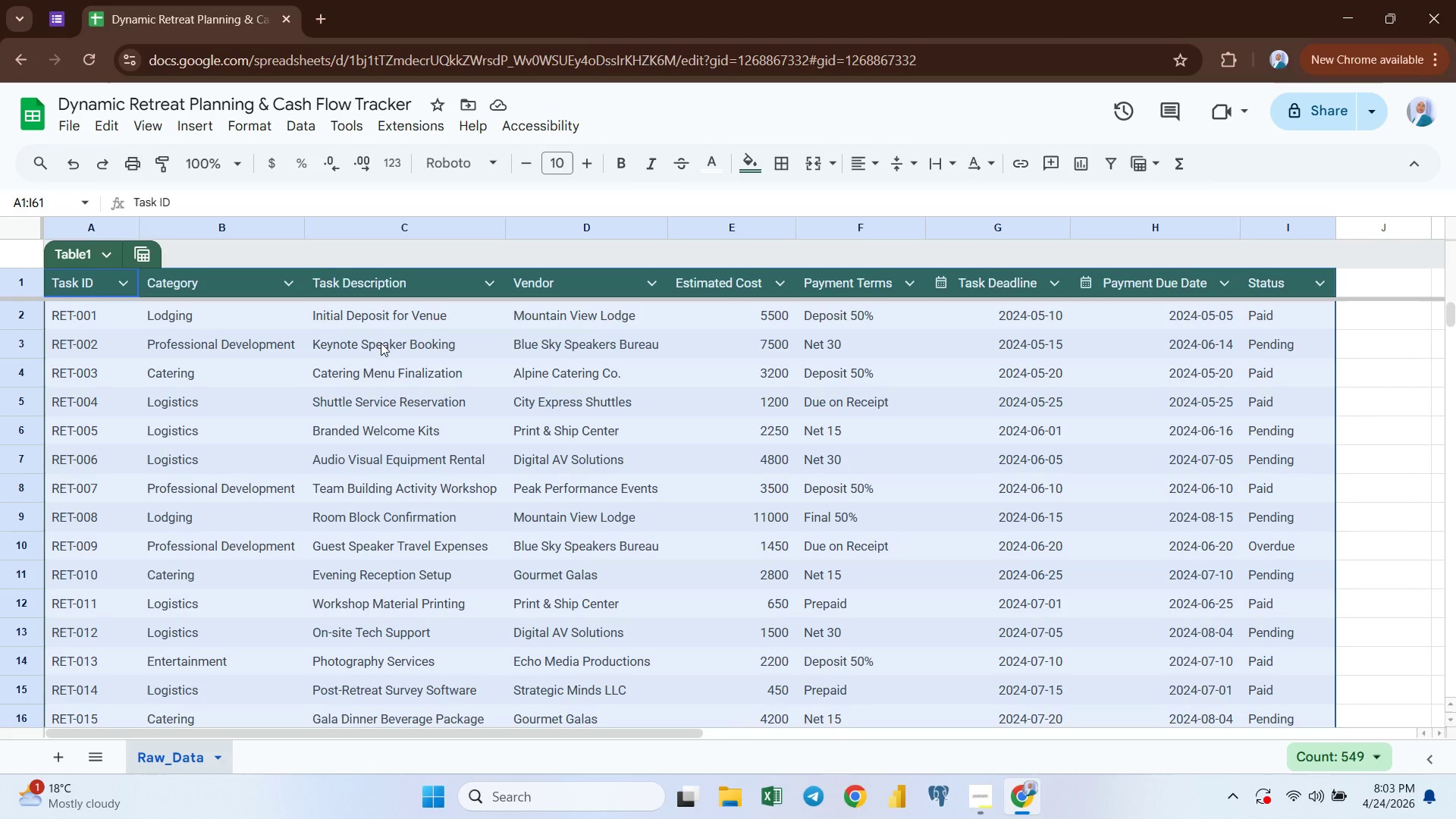 
left_click([1367, 299])
 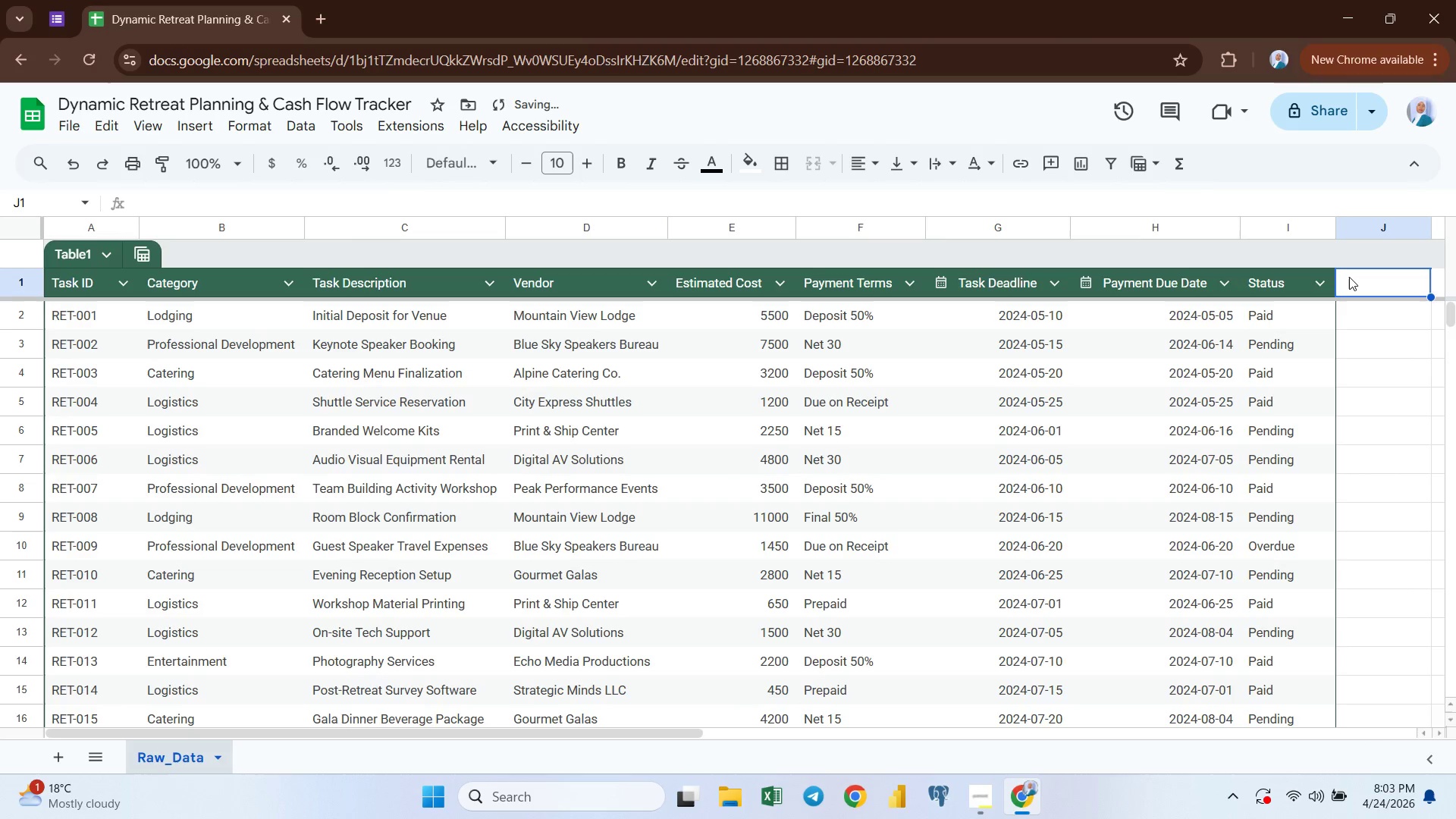 
type(Day)
 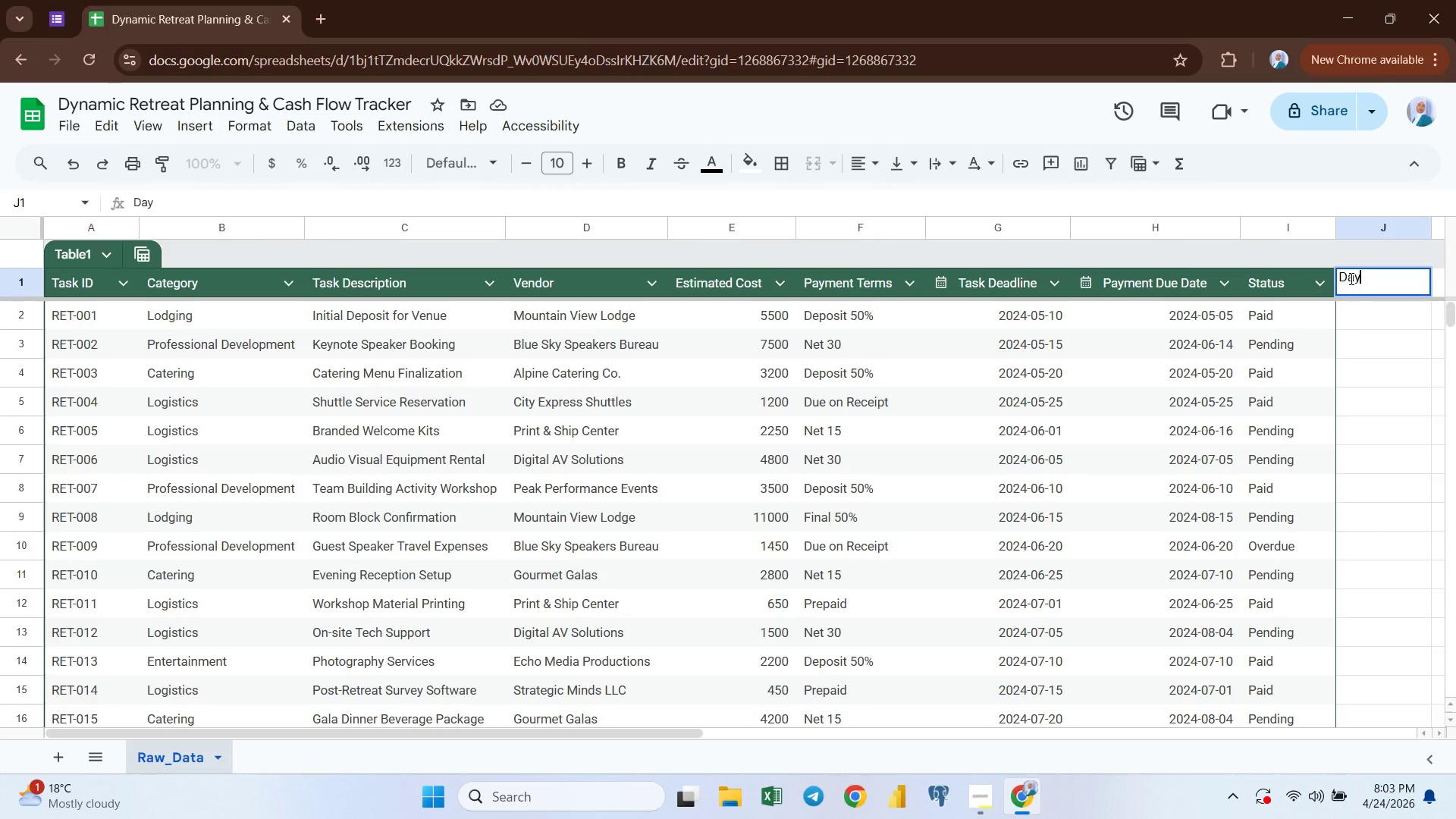 
key(S)
 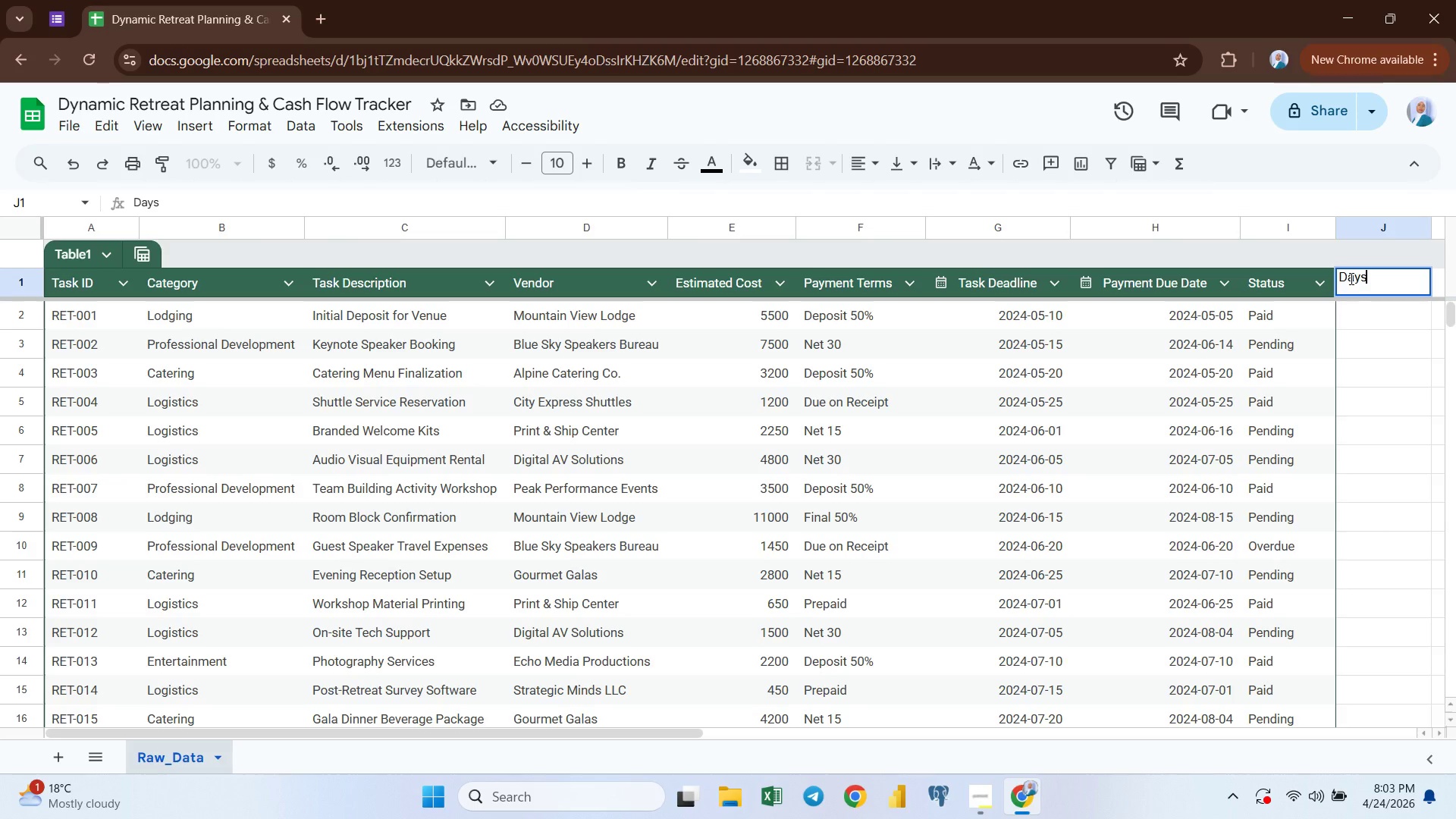 
key(Space)
 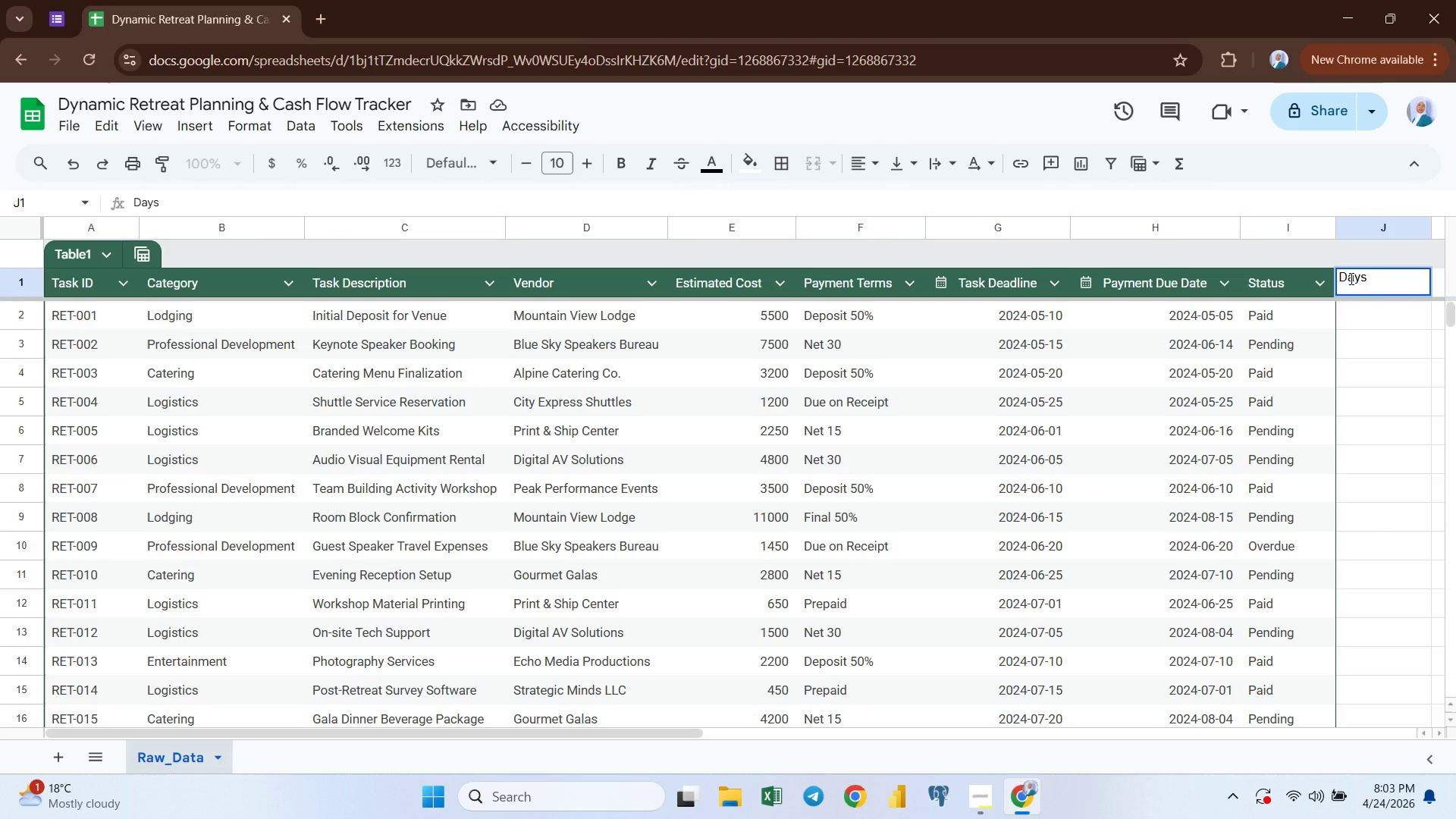 
type(ro Deadline)
 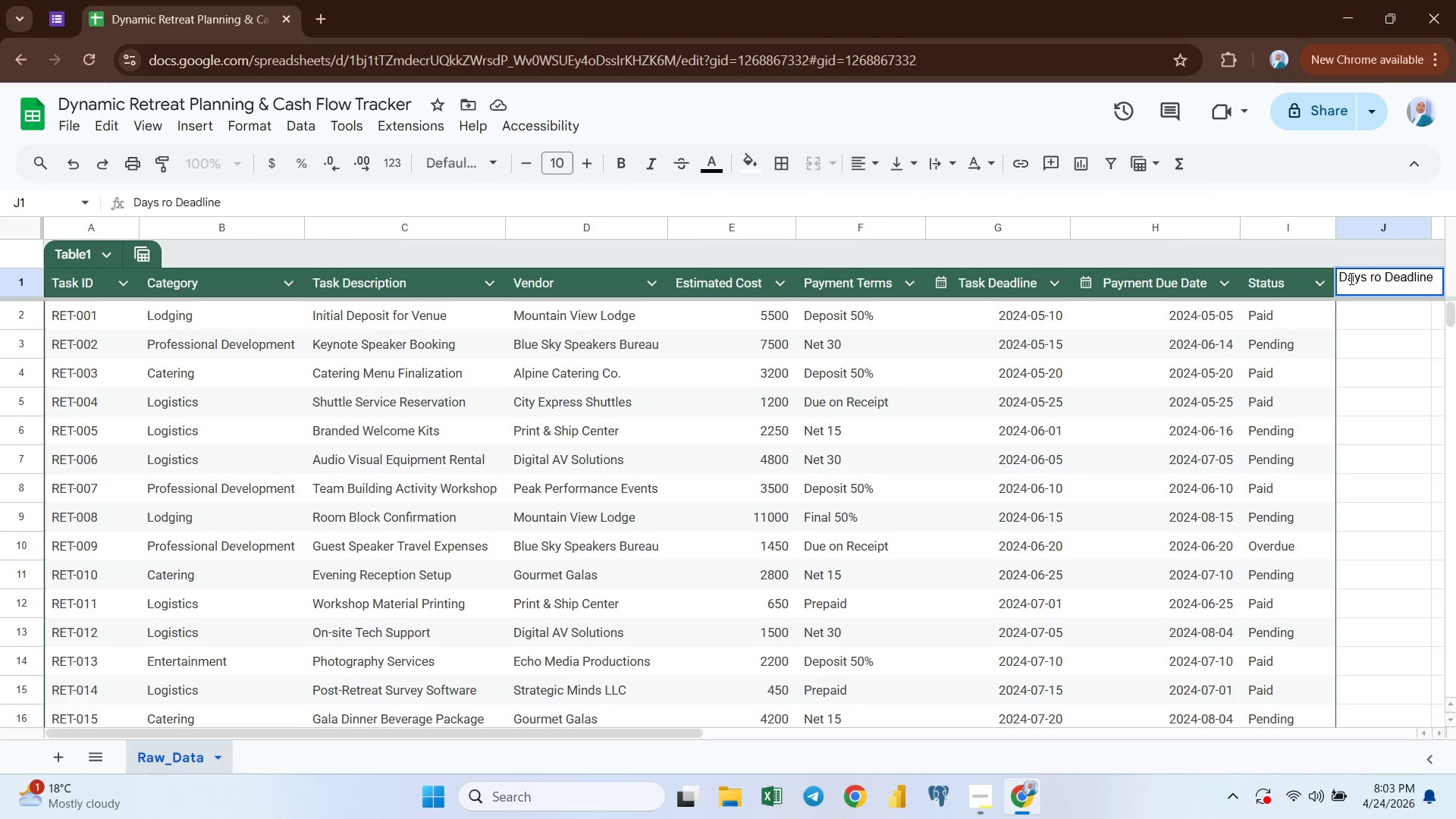 
key(Enter)
 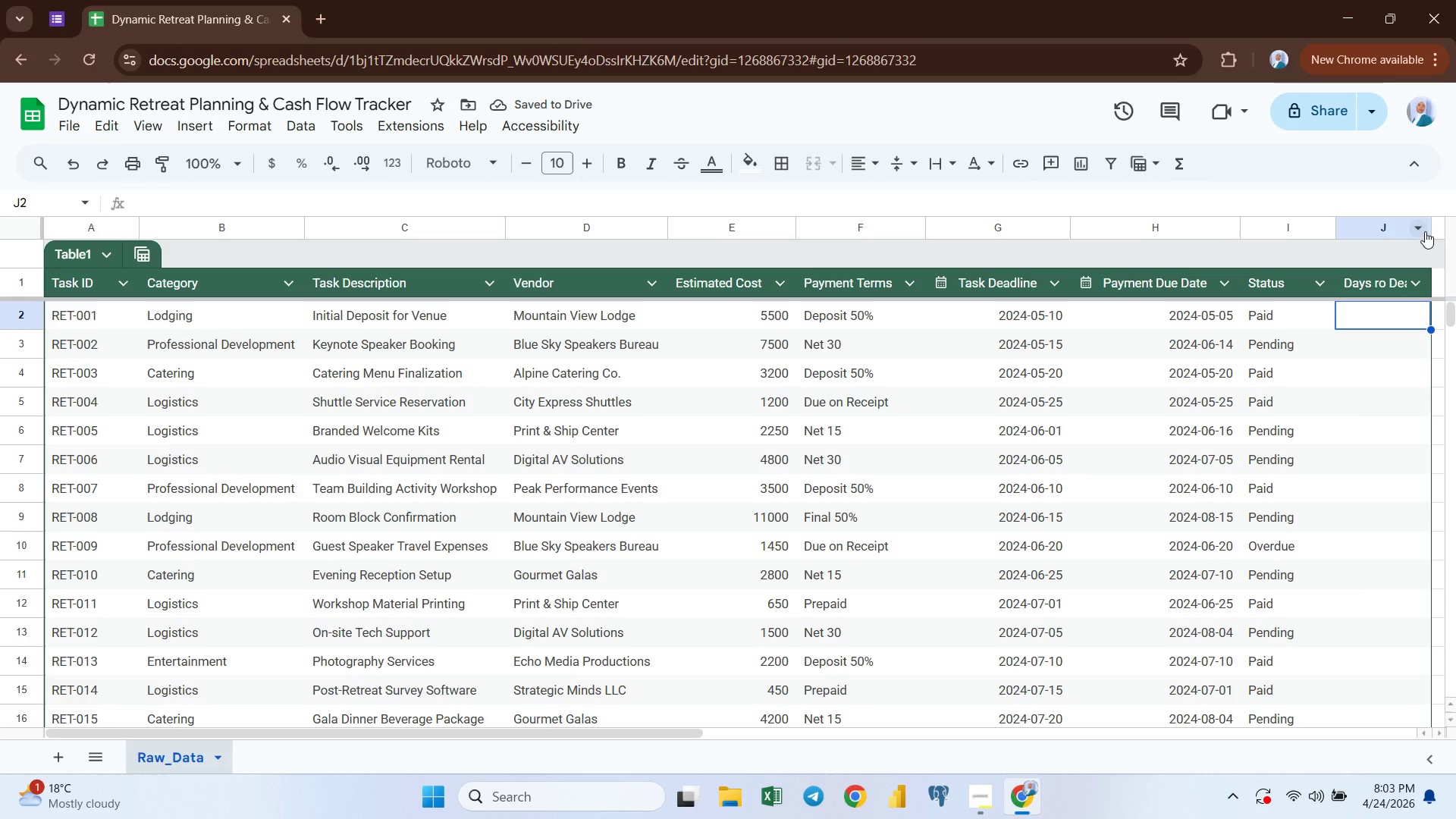 
double_click([1429, 229])
 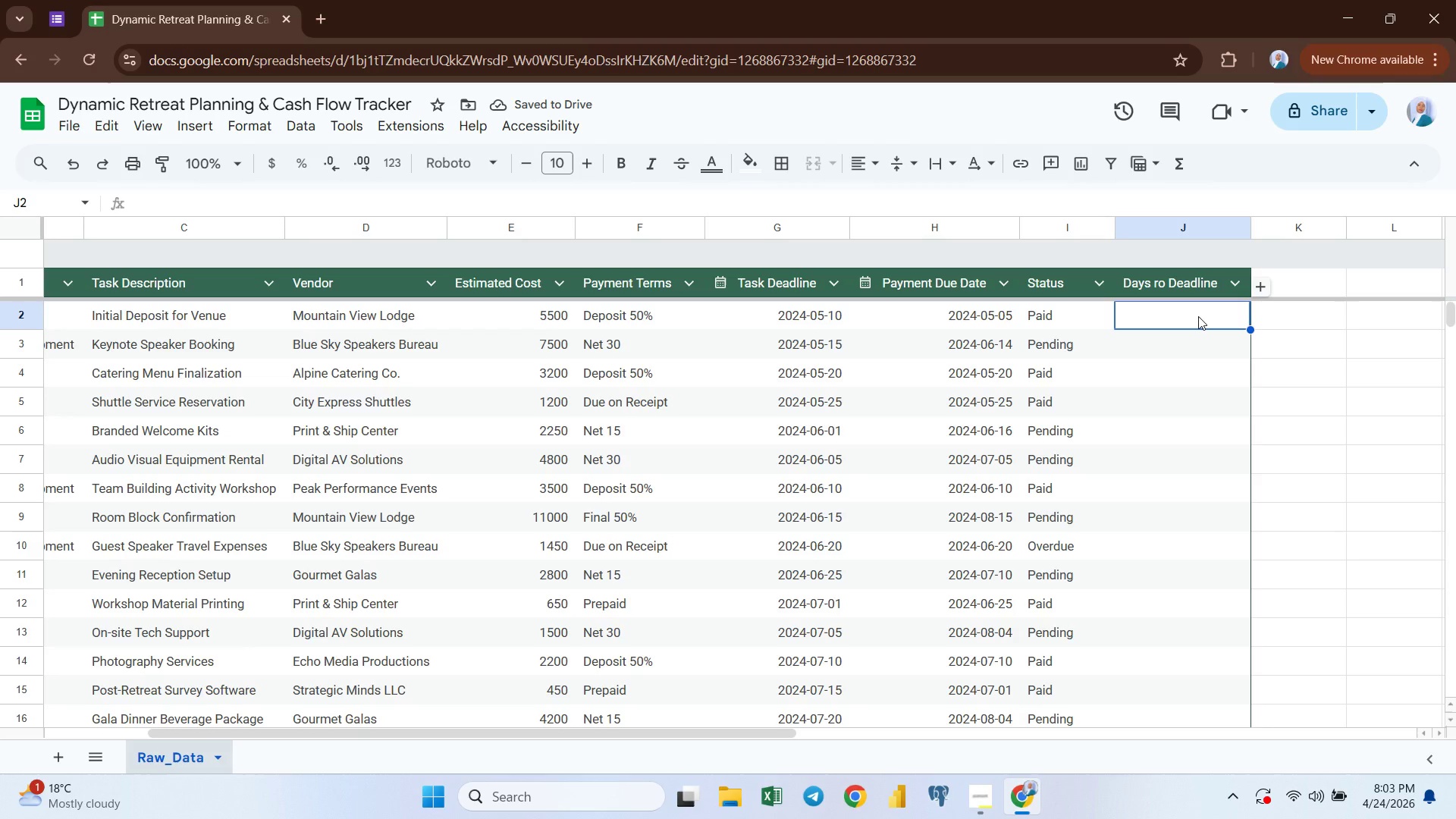 
wait(6.42)
 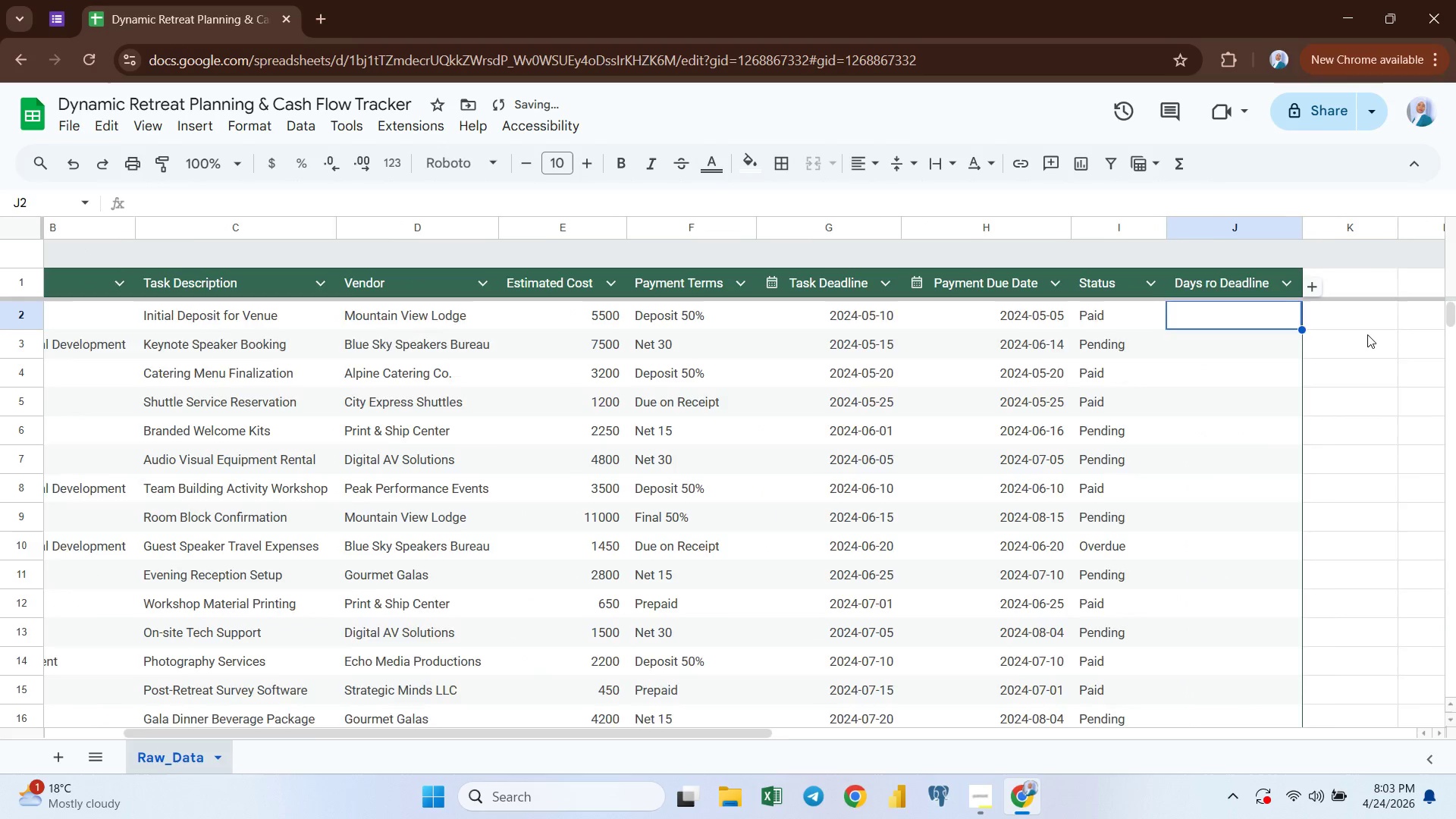 
left_click([1292, 280])
 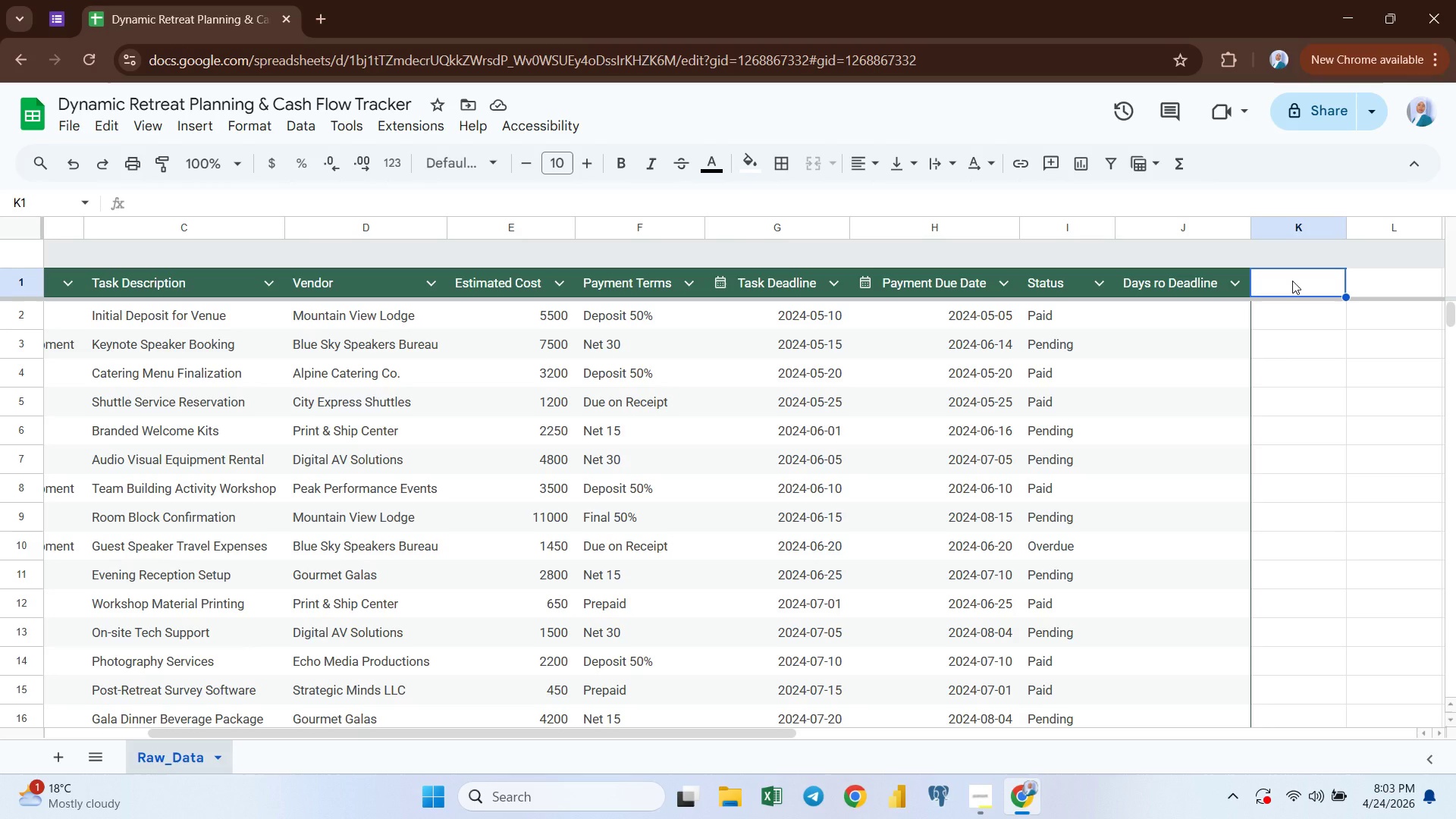 
type(Days to Payment Due)
key(Backspace)
type(e)
 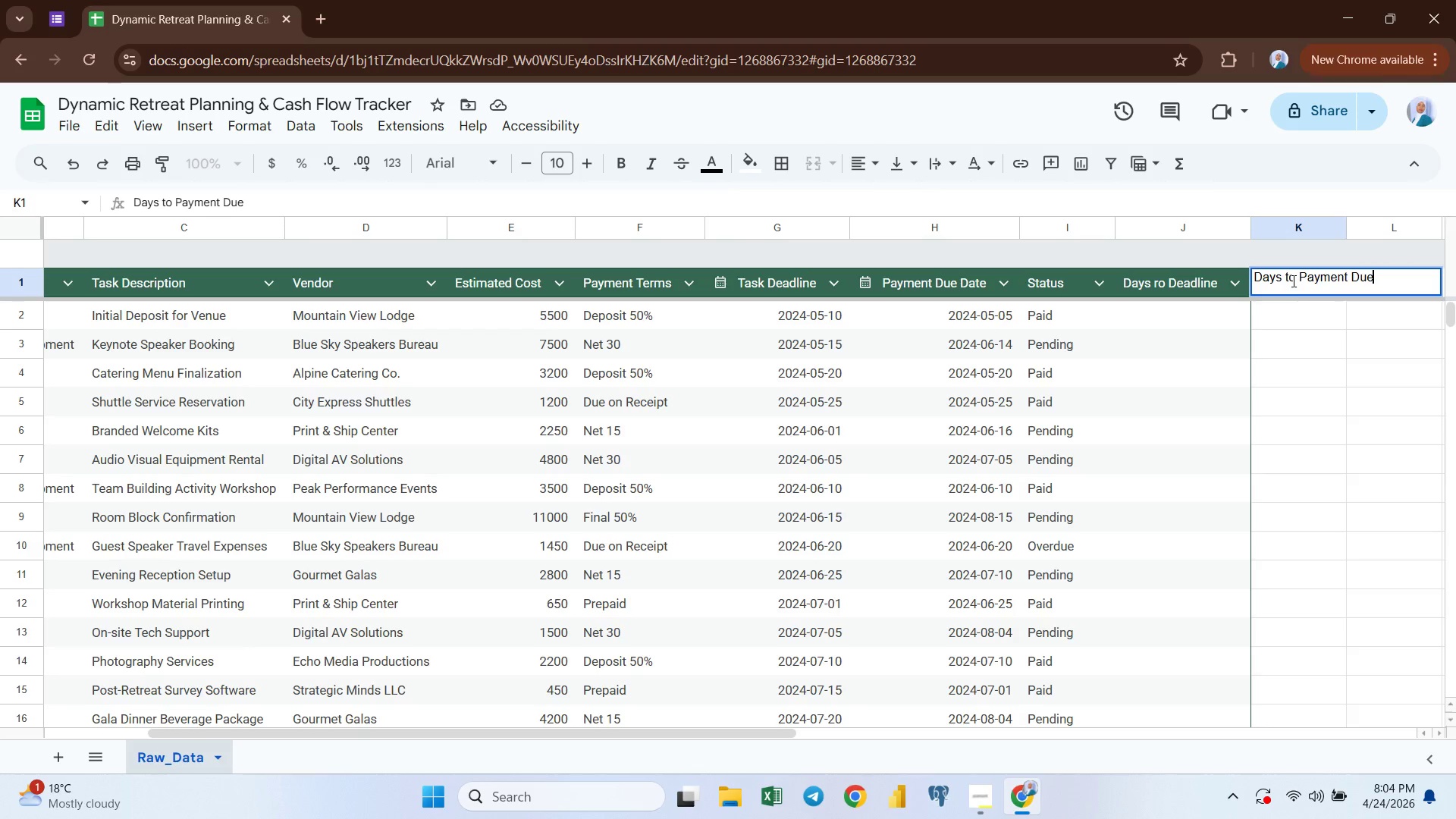 
key(Enter)
 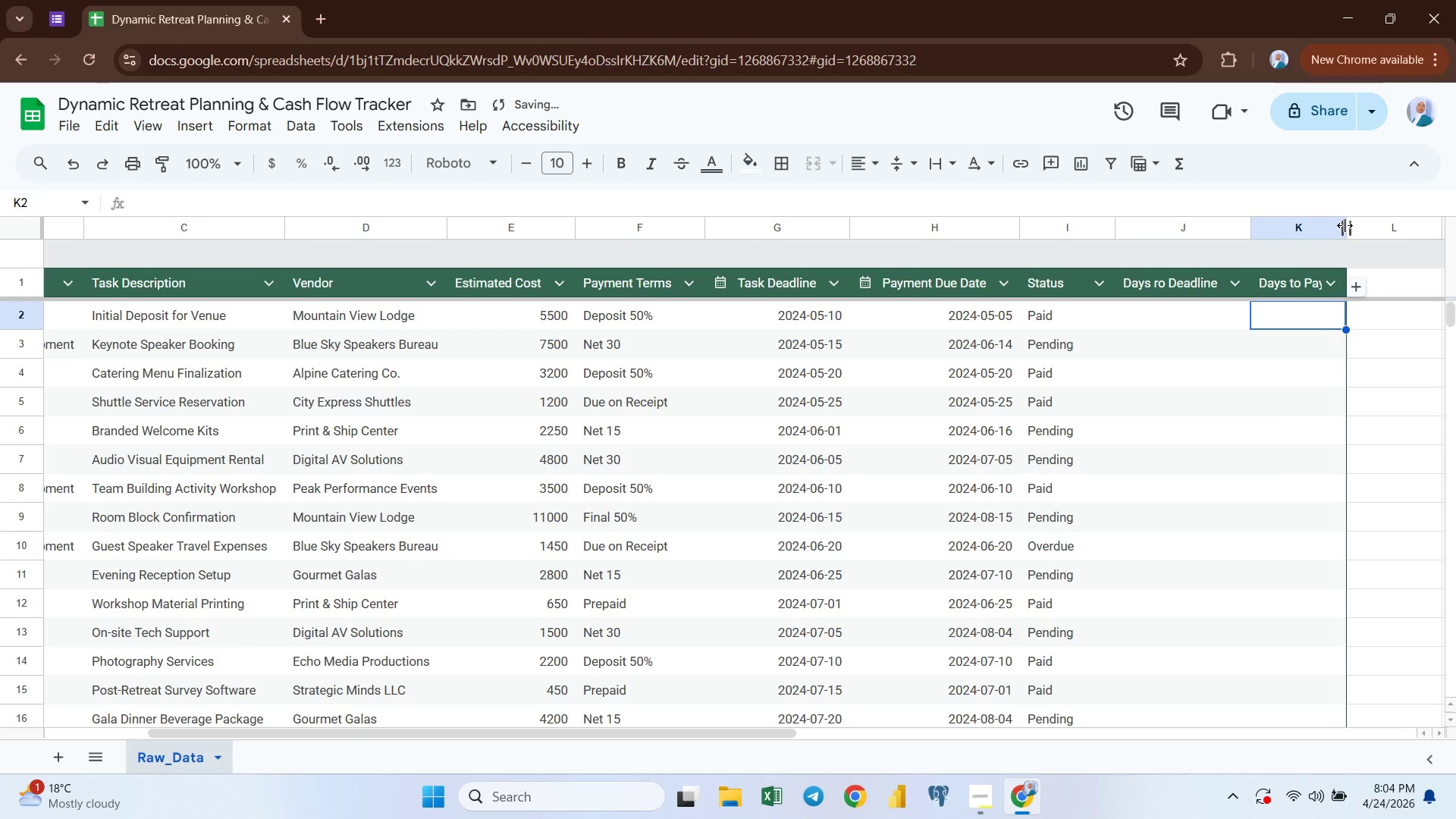 
double_click([1345, 225])
 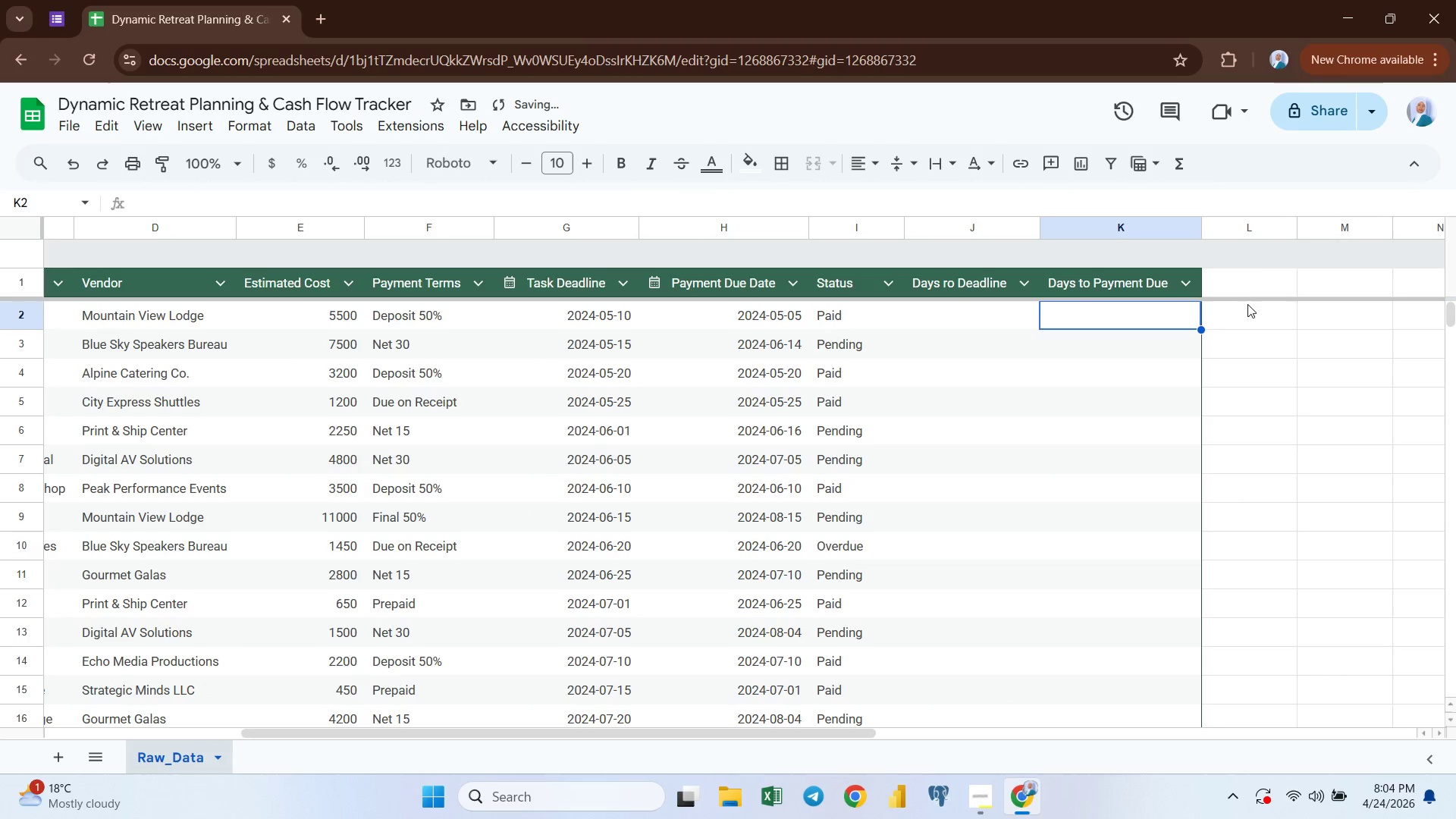 
left_click([1232, 285])
 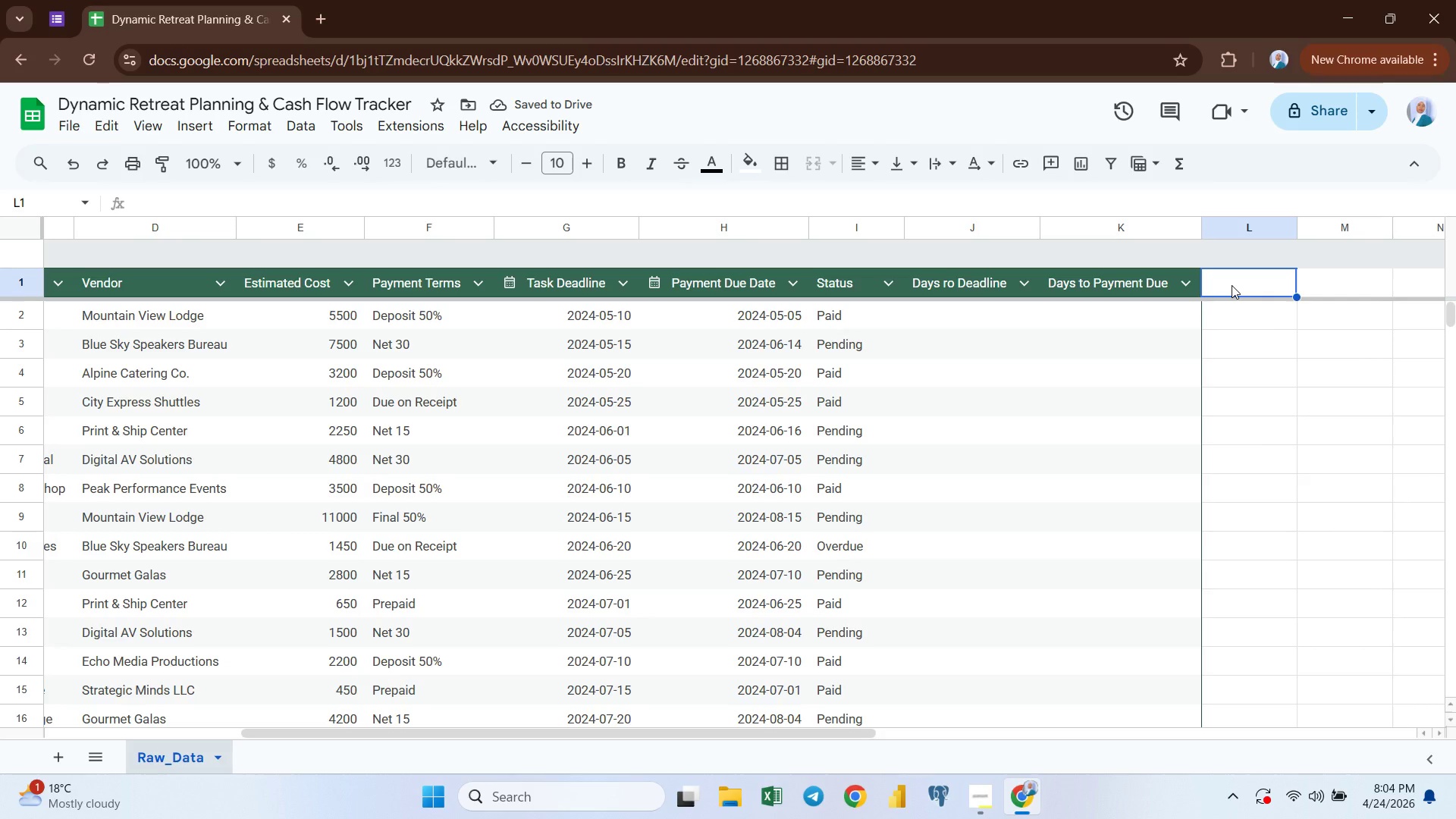 
type(Payment Risk Flag)
 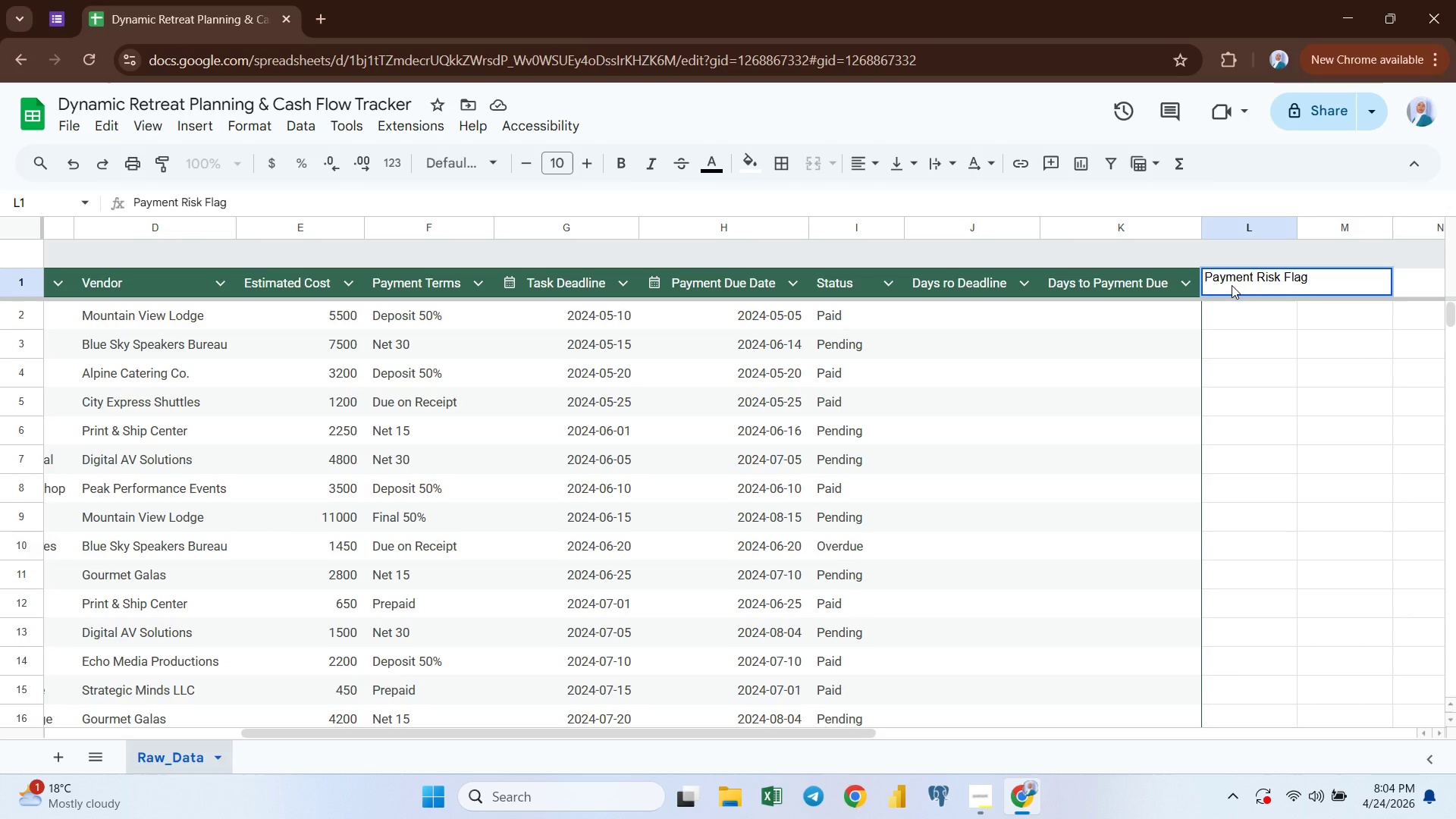 
key(ArrowRight)
 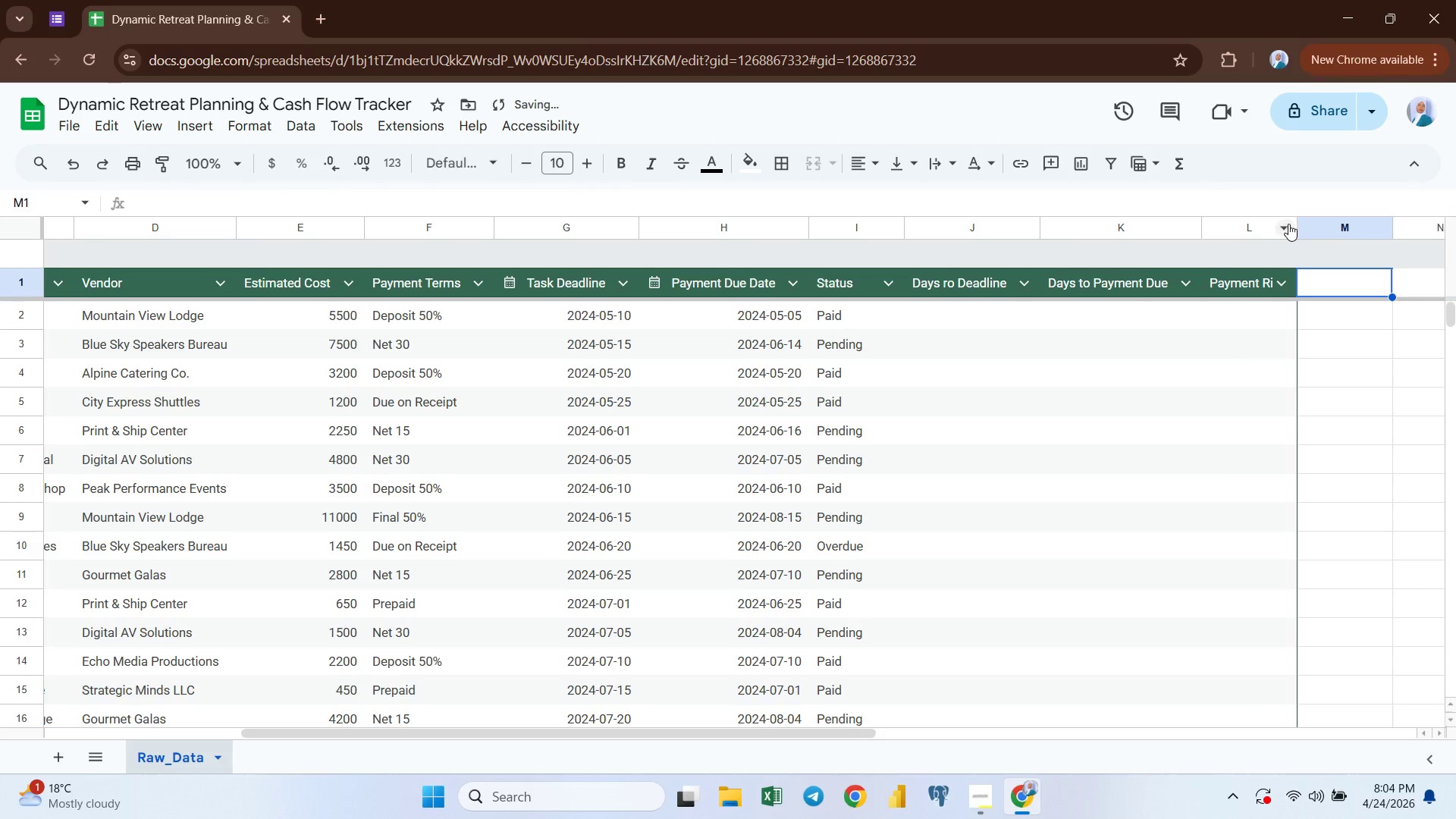 
double_click([1296, 231])
 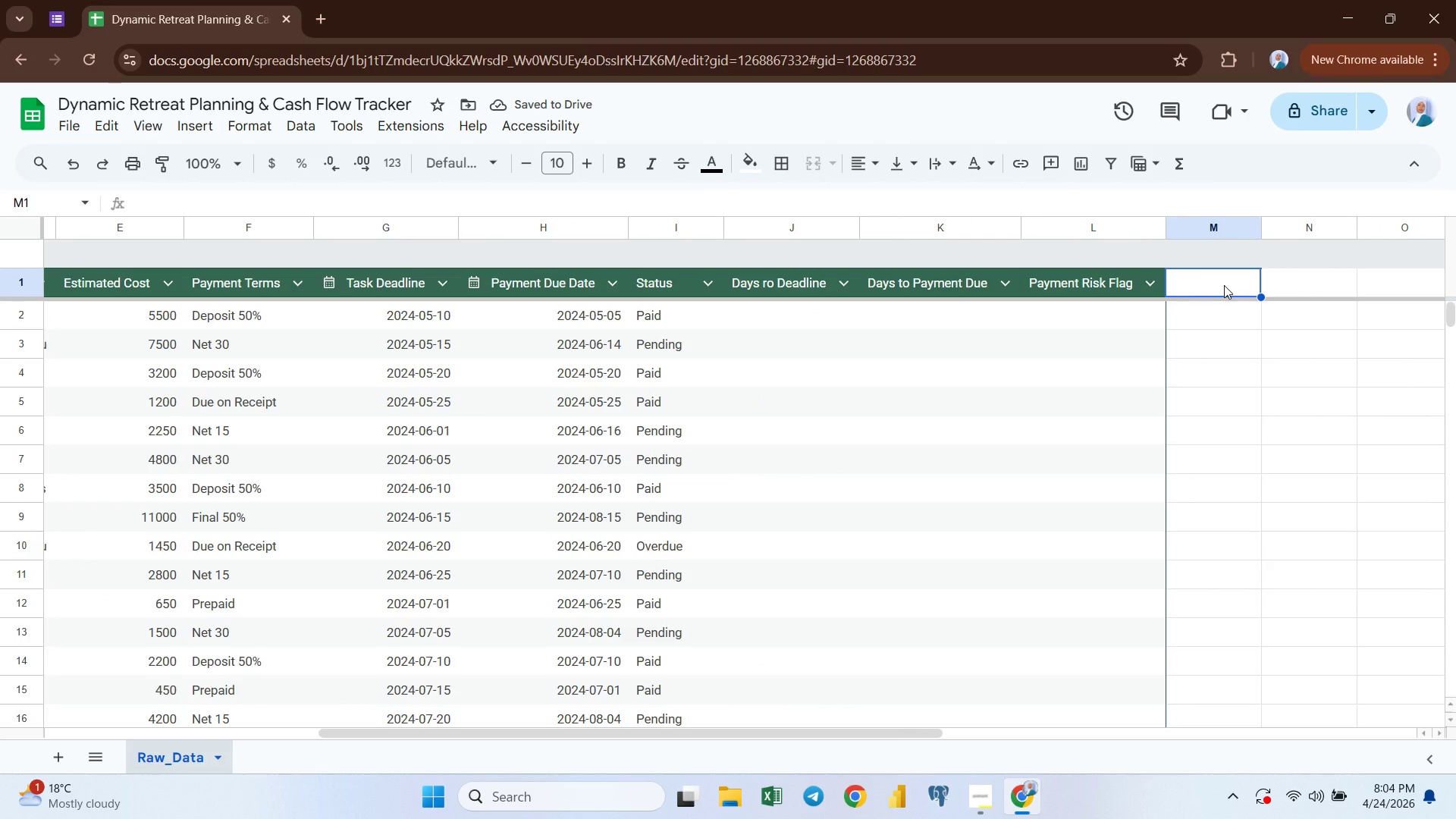 
type(Adjested Risk Flag)
 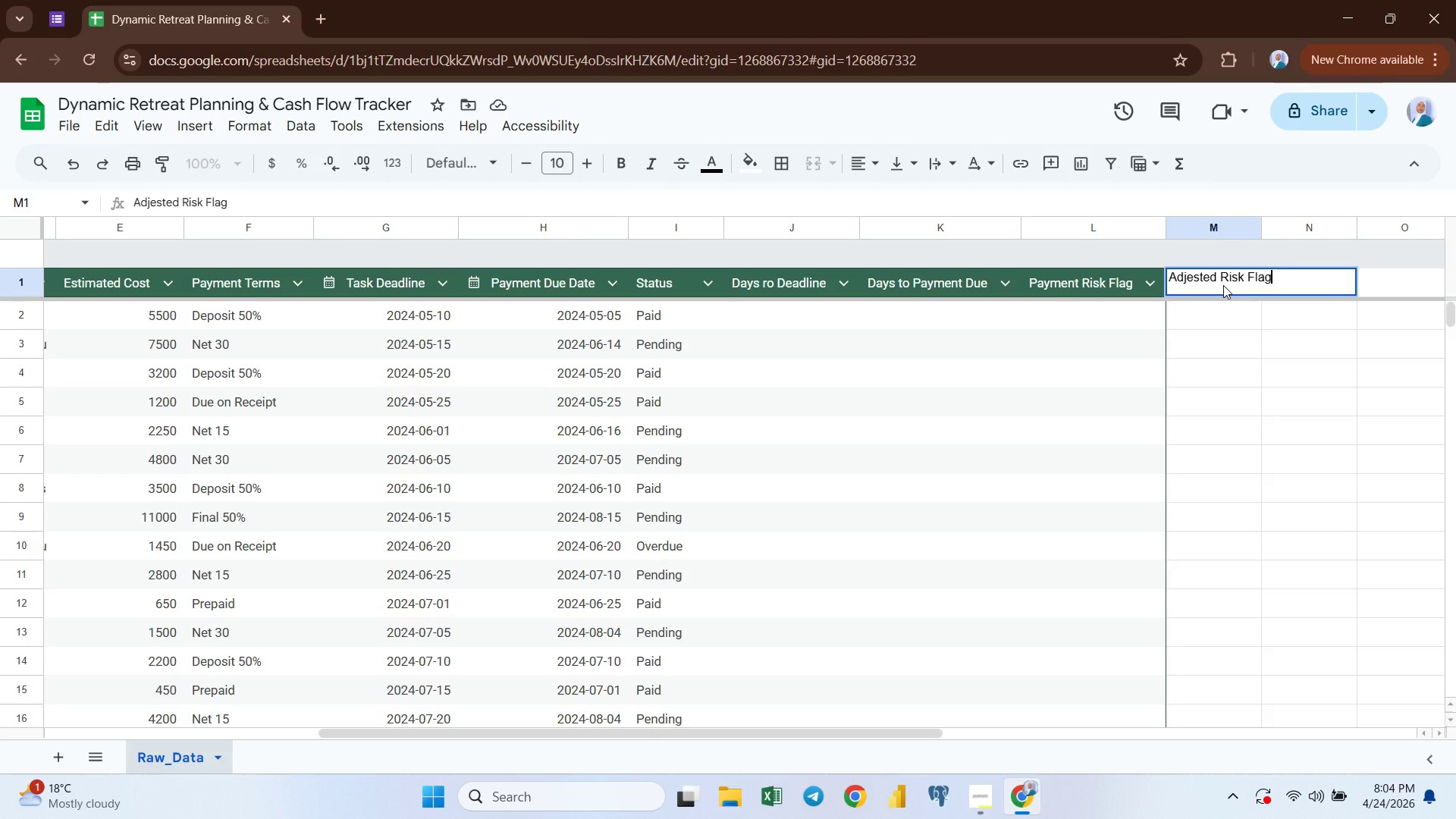 
key(Enter)
 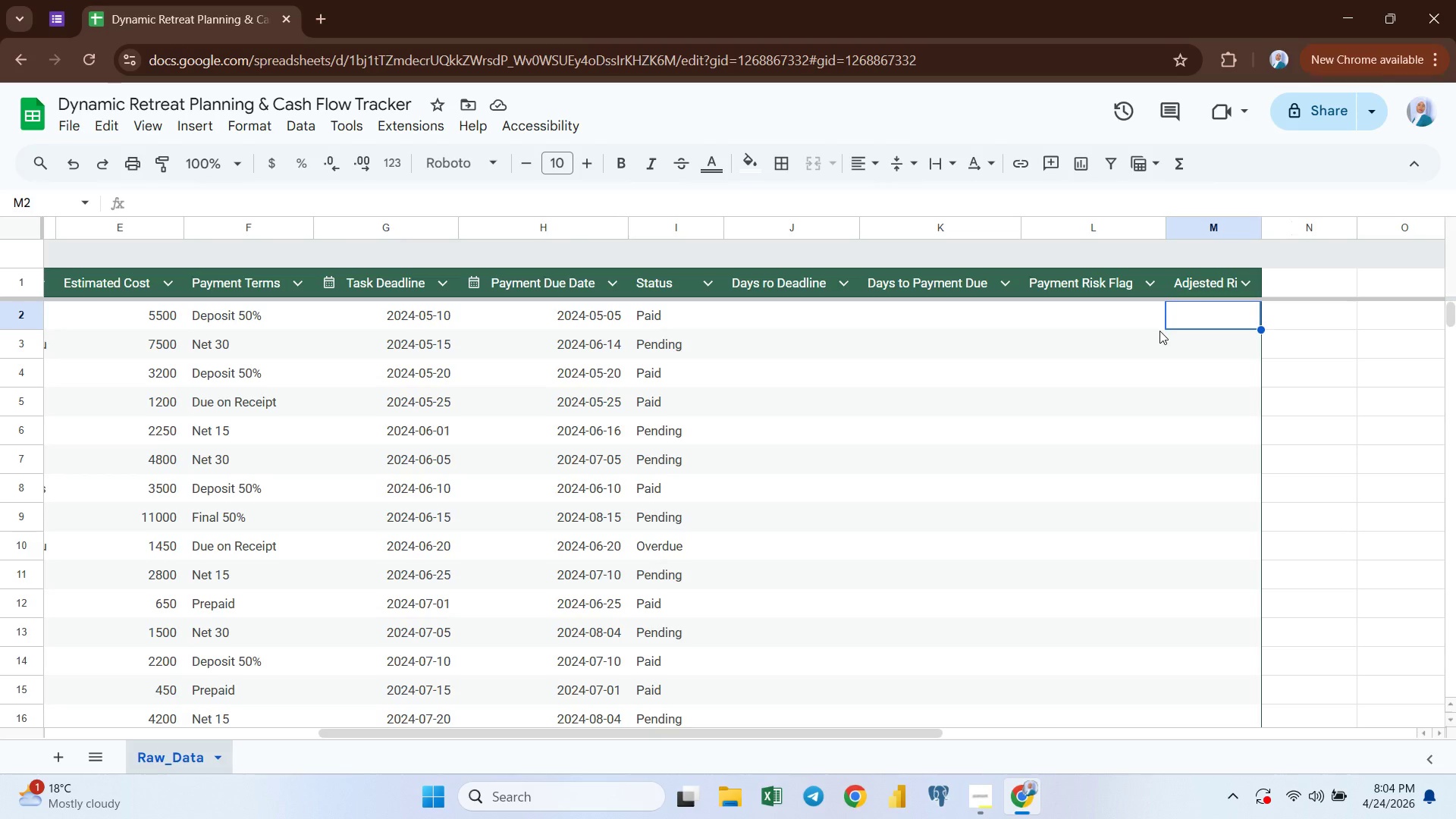 
wait(14.67)
 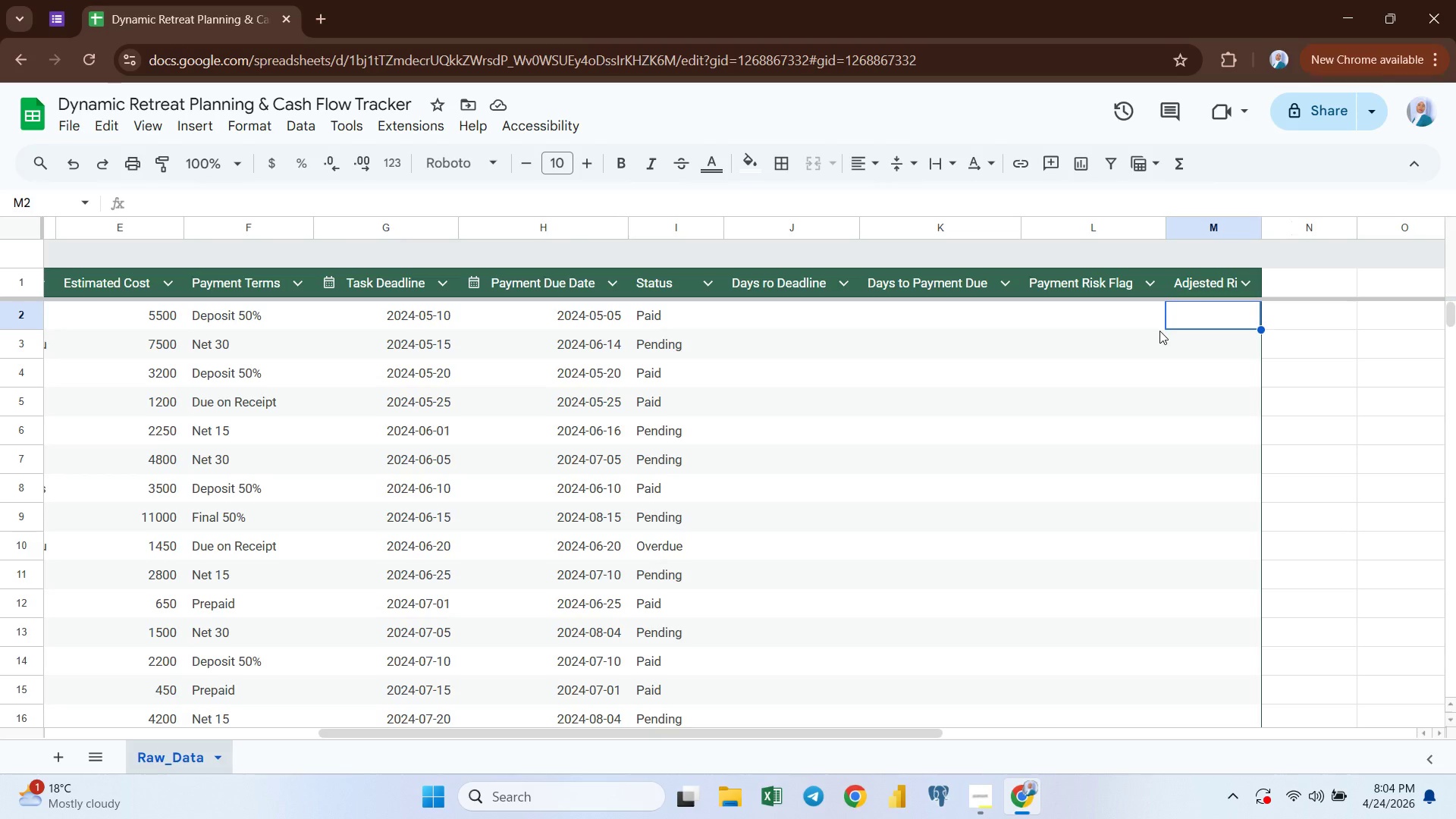 
left_click([771, 321])
 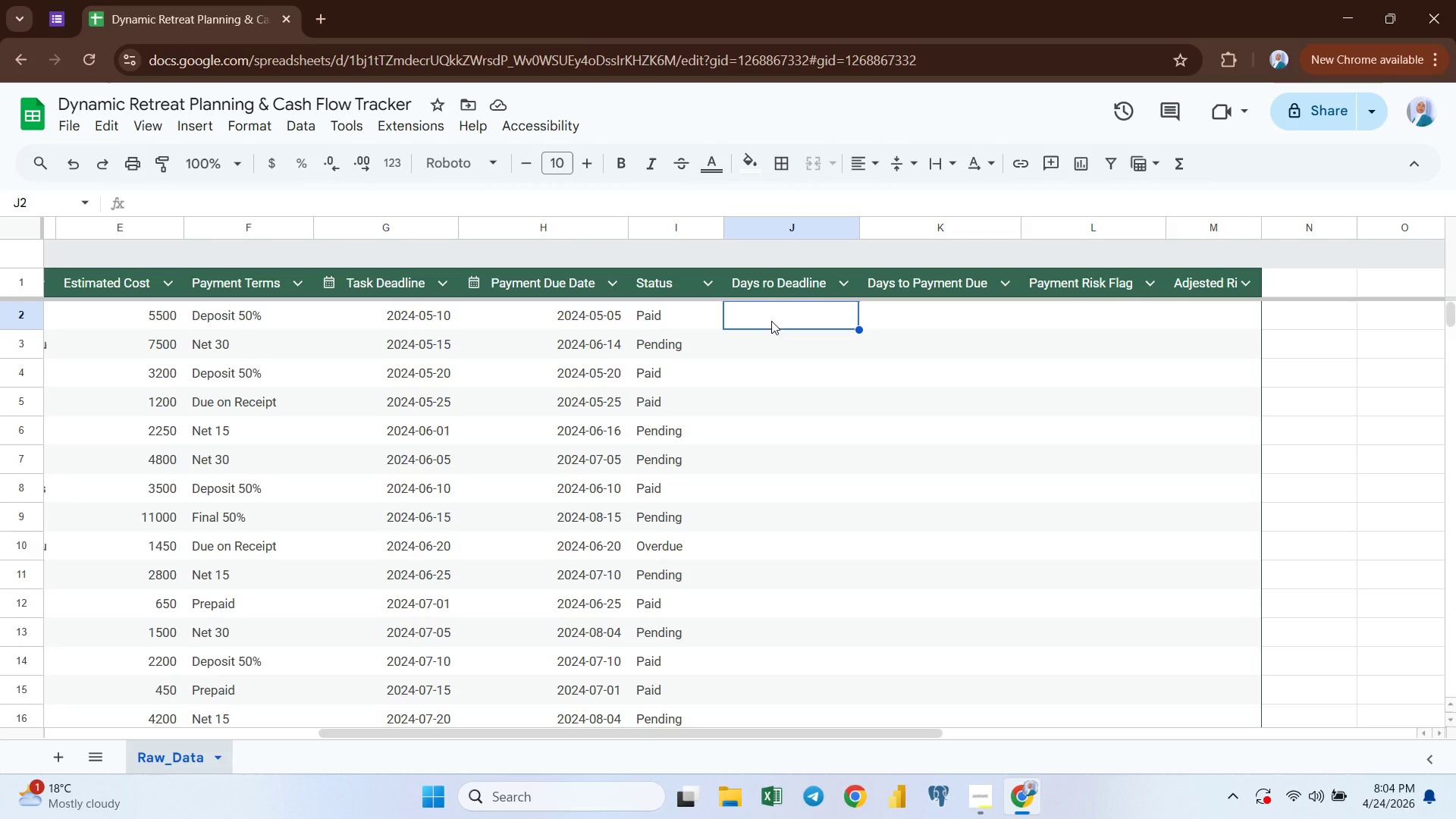 
key(Equal)
 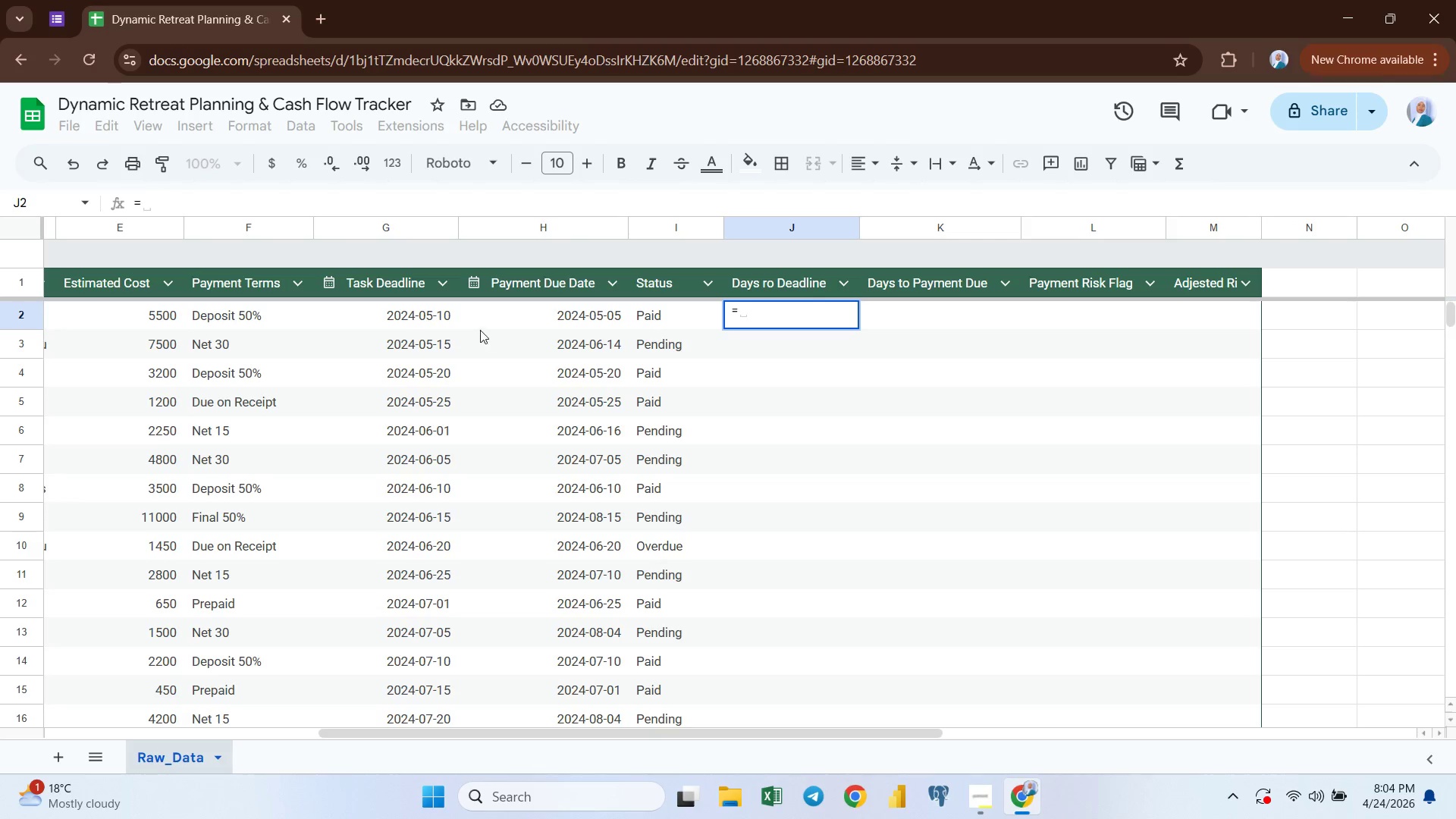 
wait(5.39)
 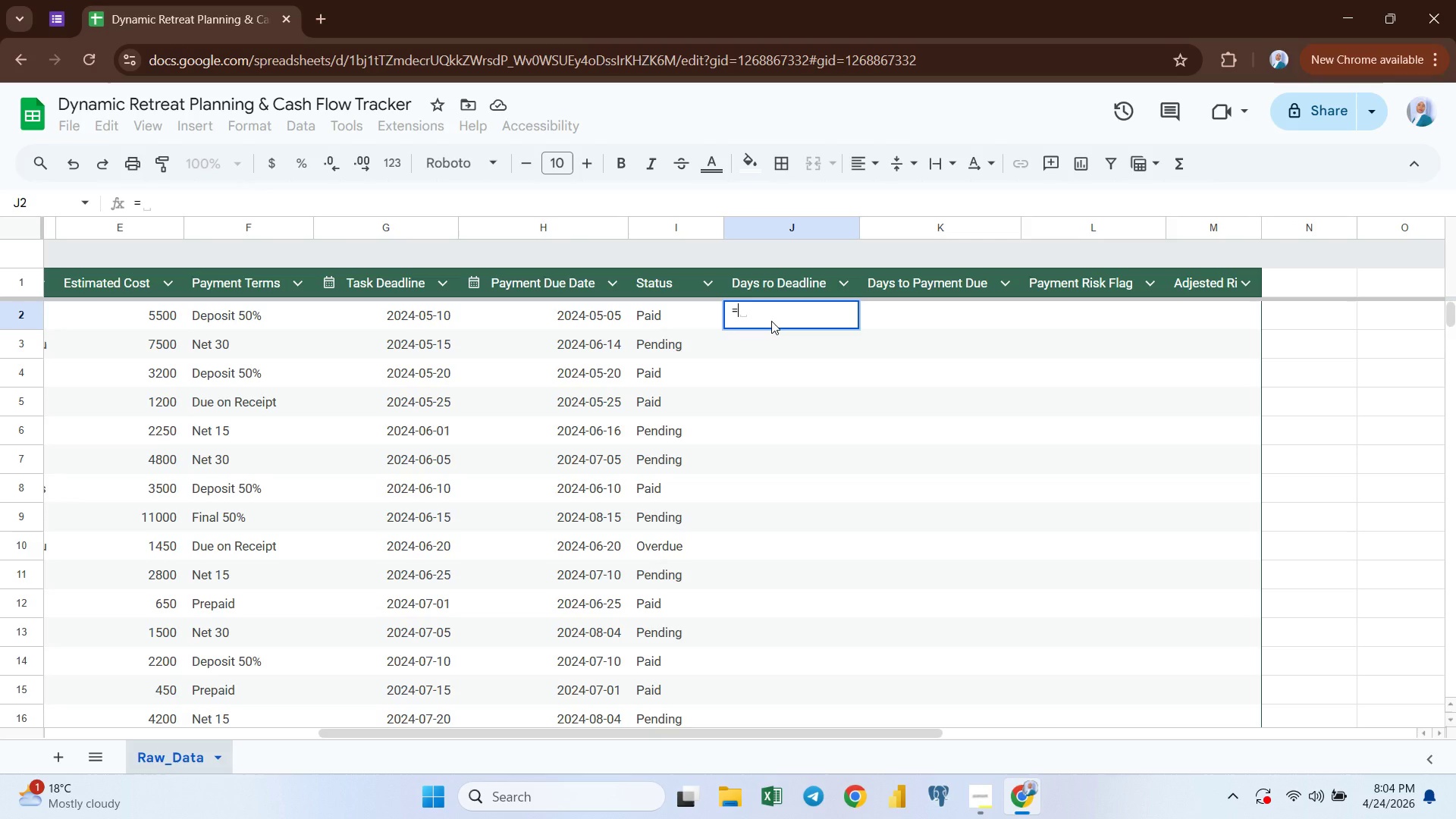 
left_click([430, 320])
 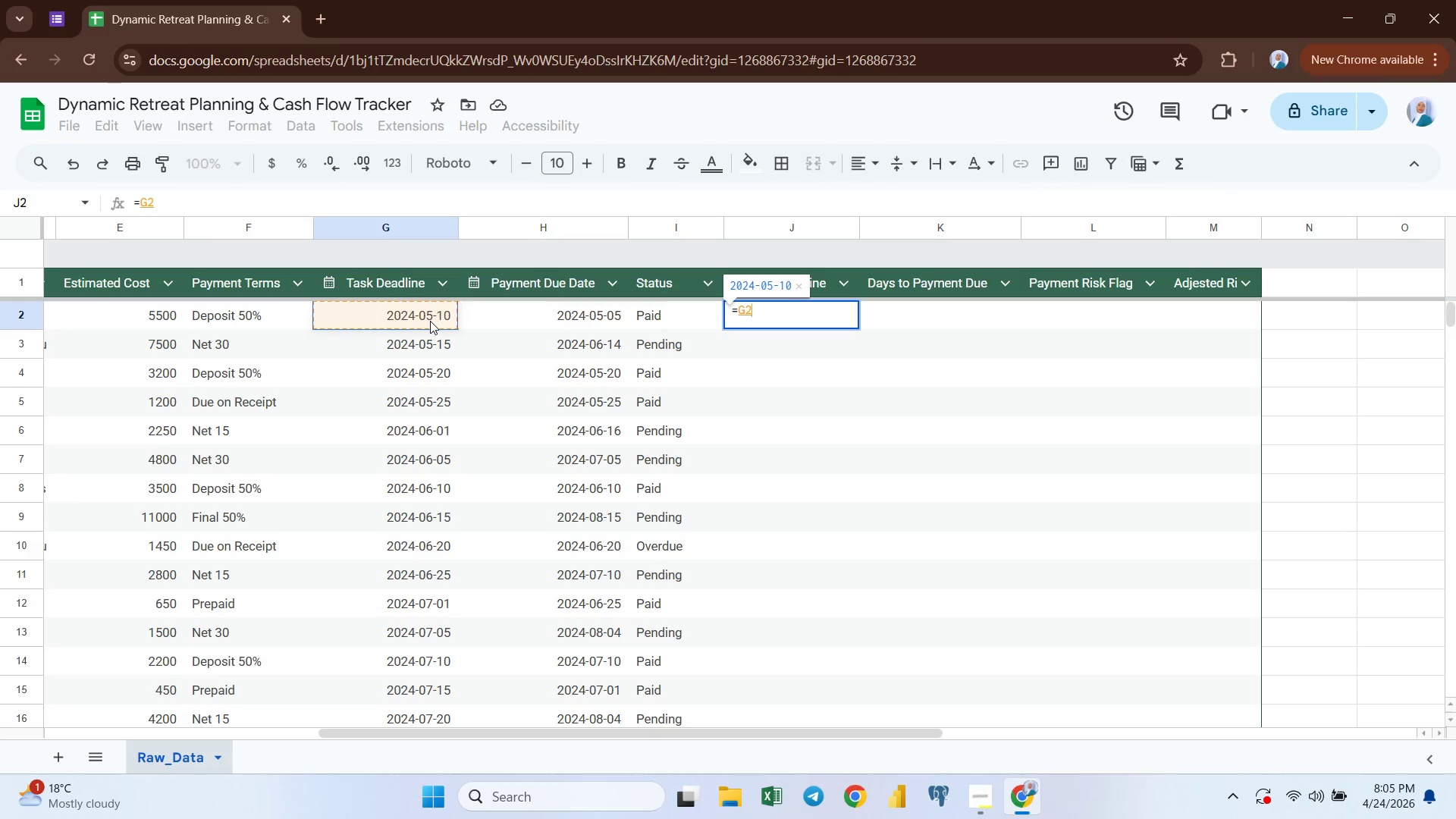 
key(Minus)
 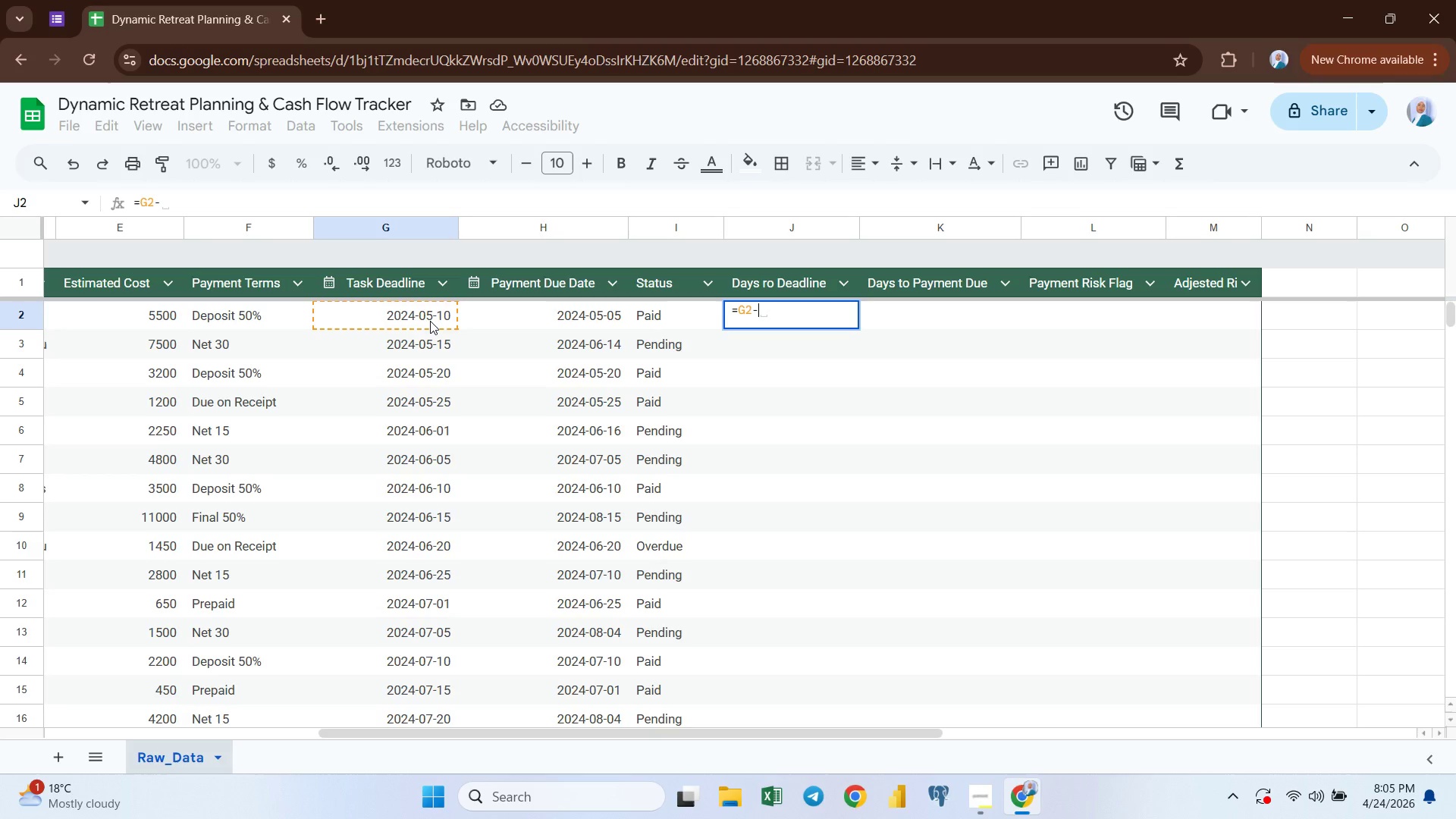 
type(TOD)
 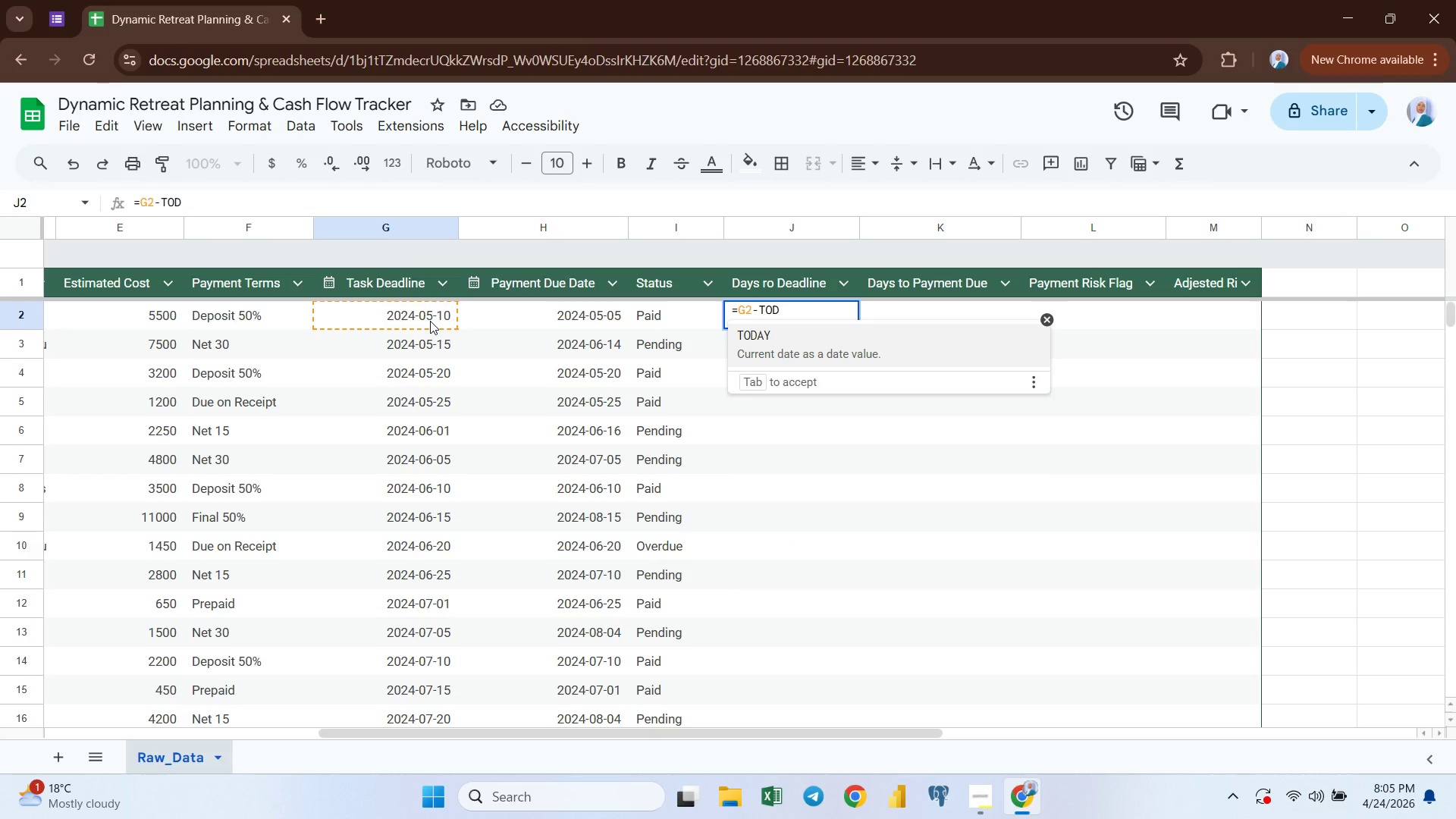 
key(Enter)
 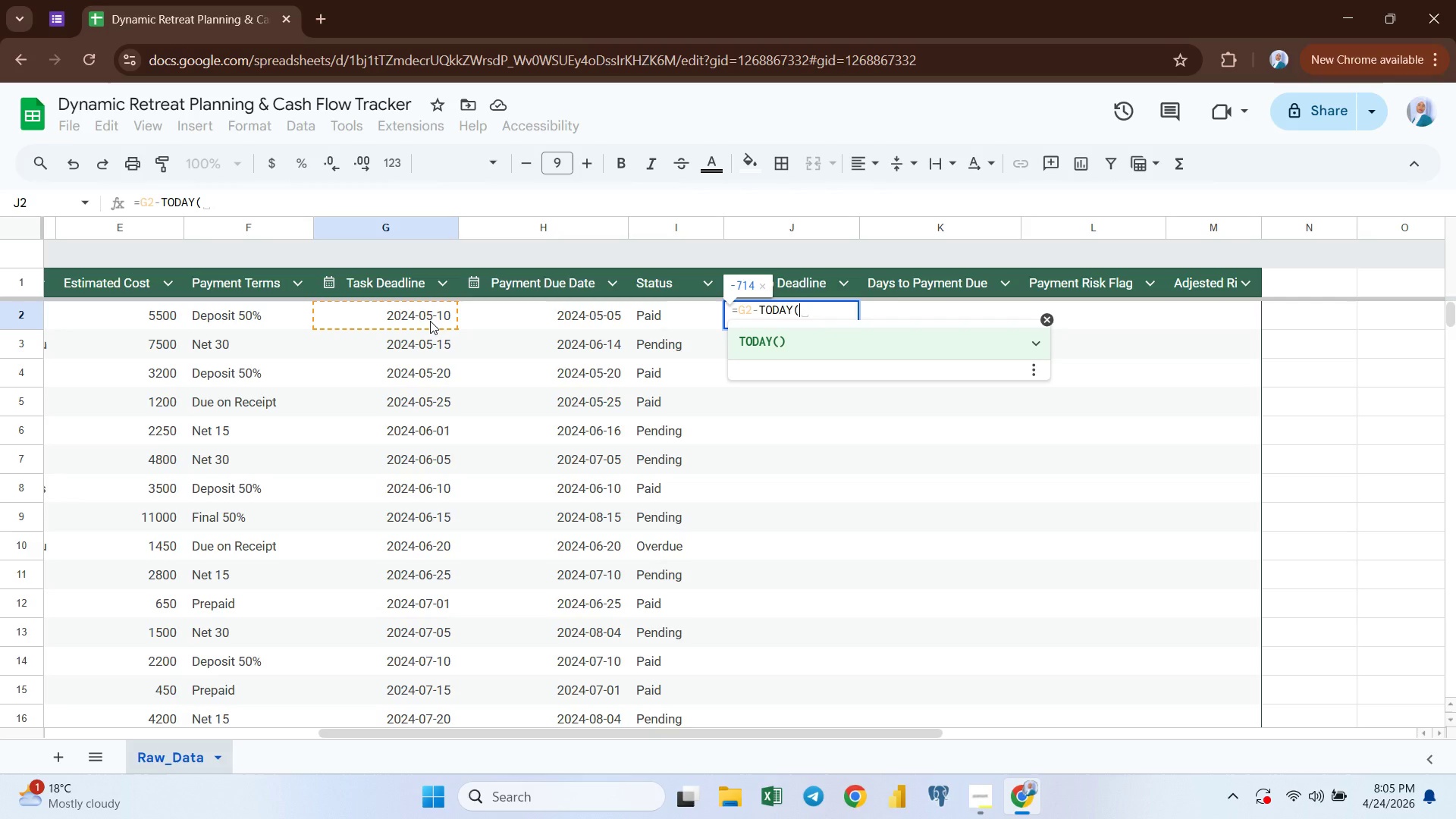 
wait(9.66)
 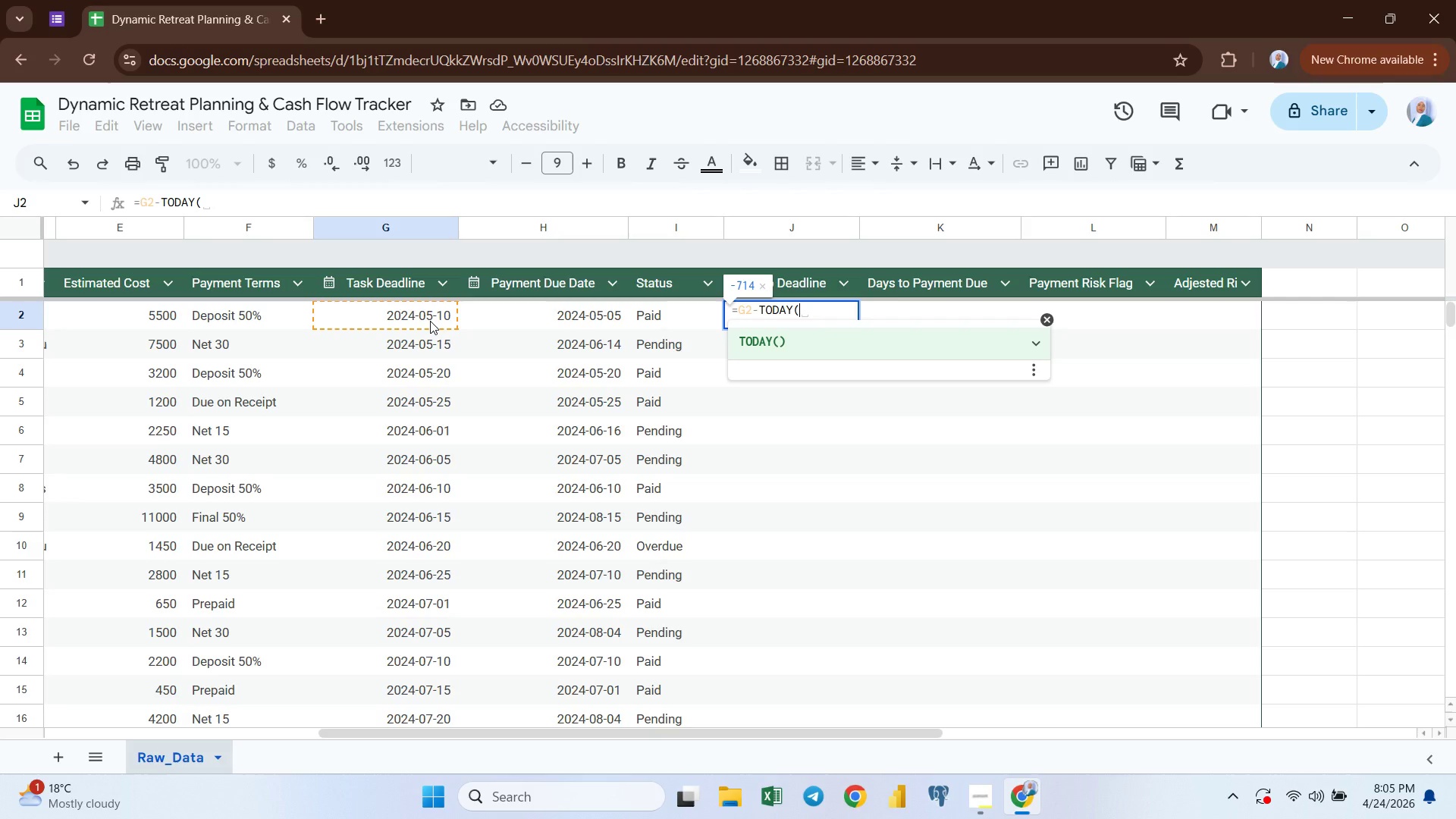 
left_click([849, 353])
 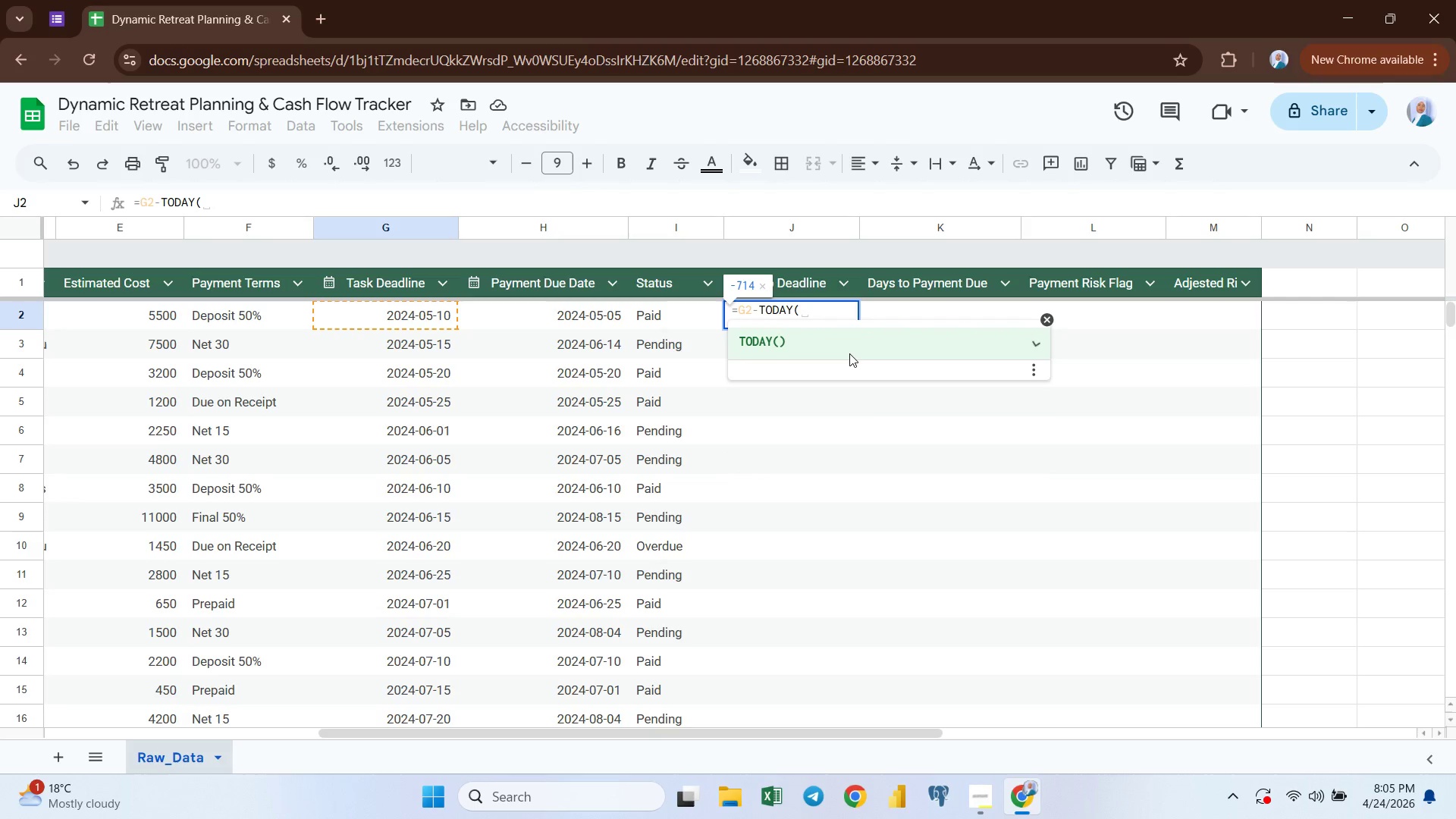 
key(Enter)
 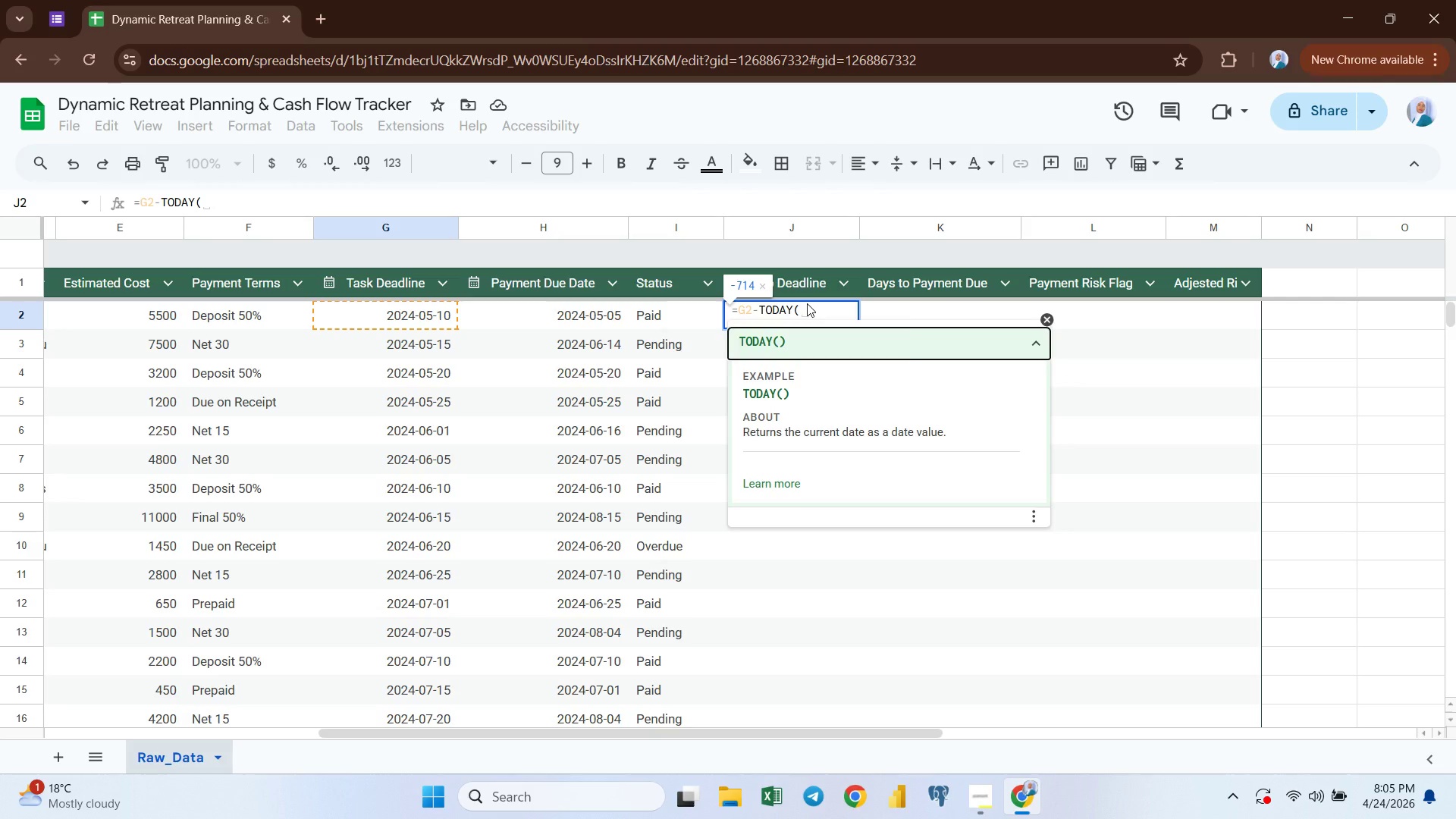 
wait(5.62)
 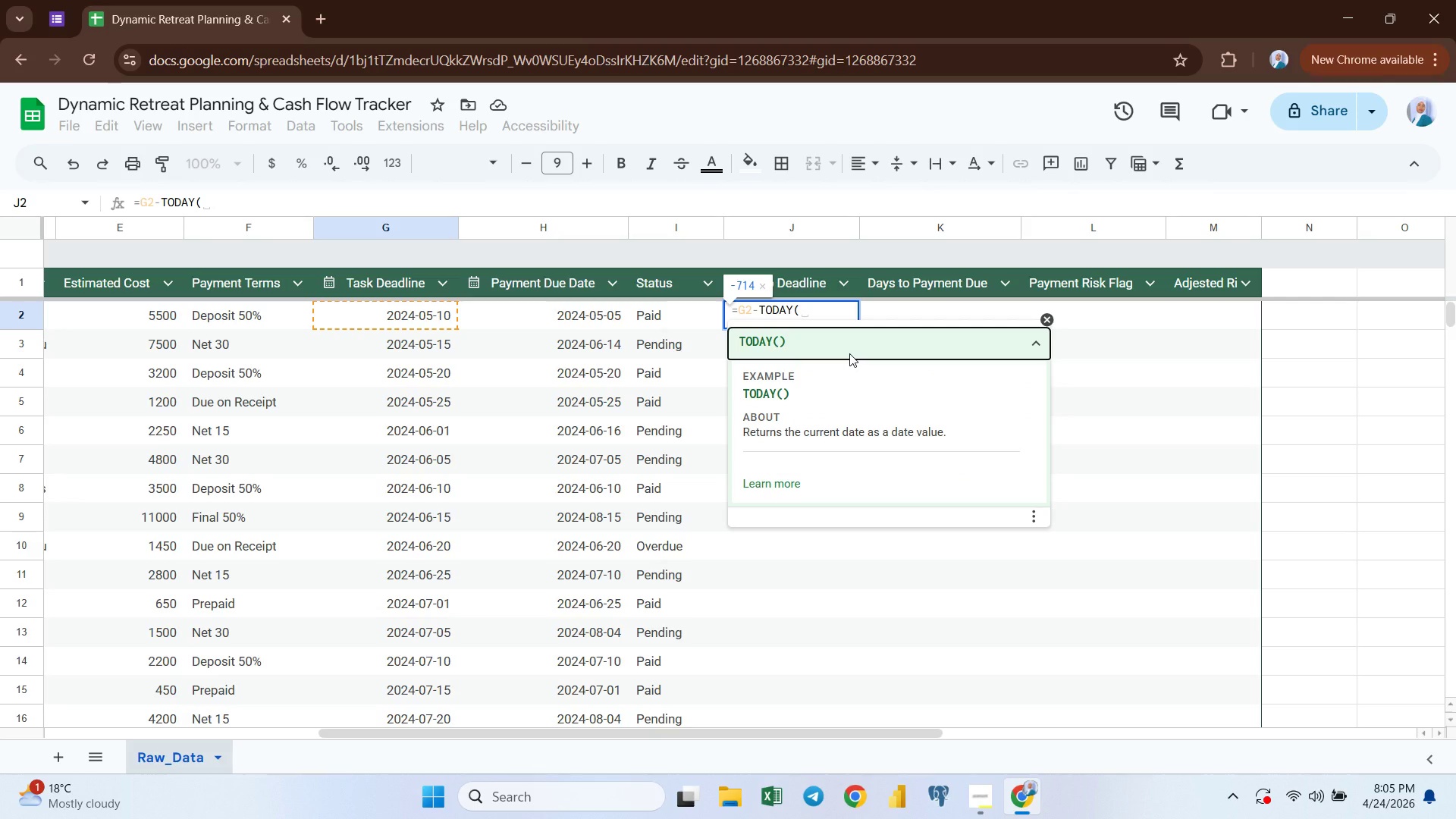 
key(Shift+0)
 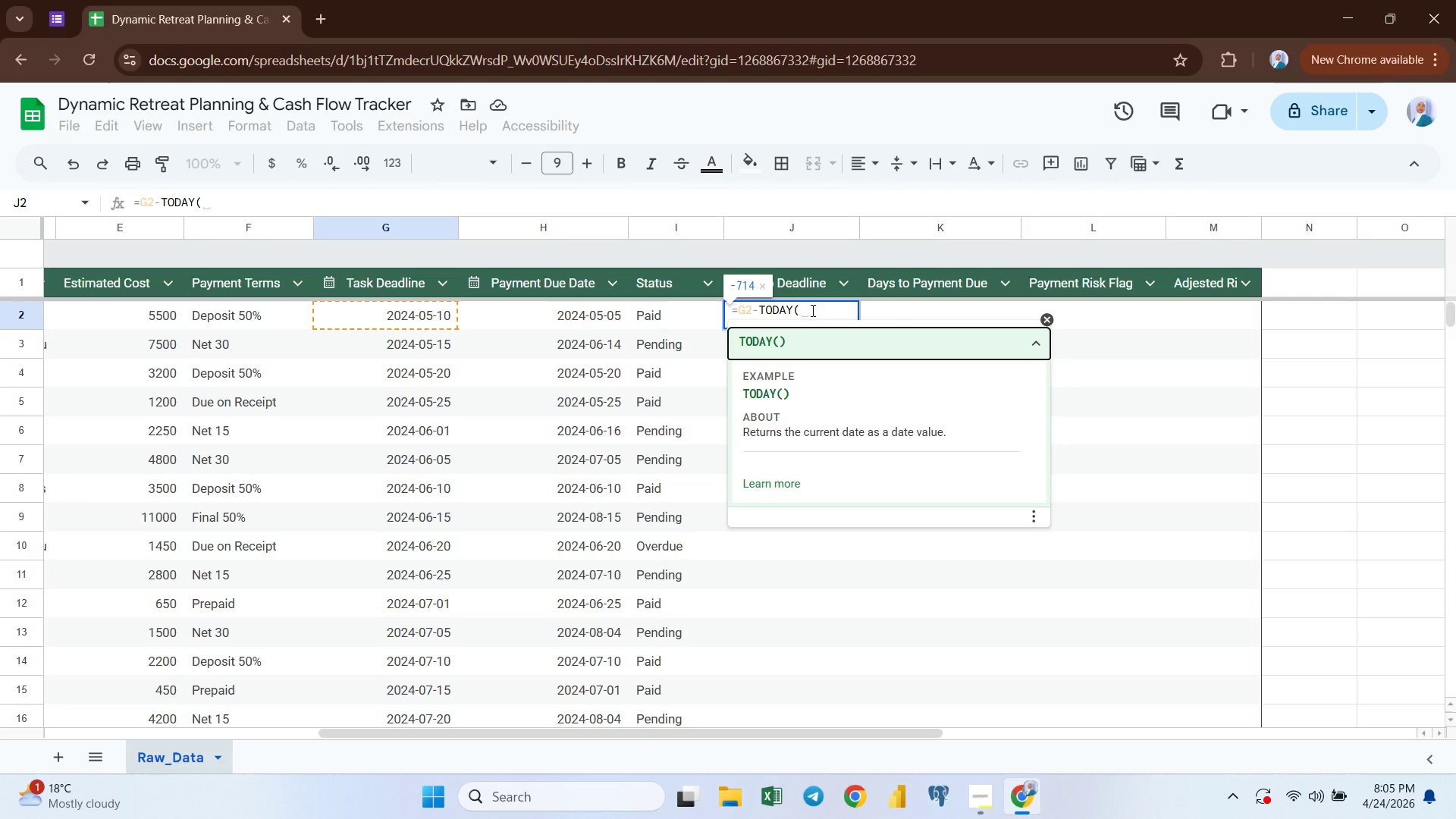 
left_click([811, 310])
 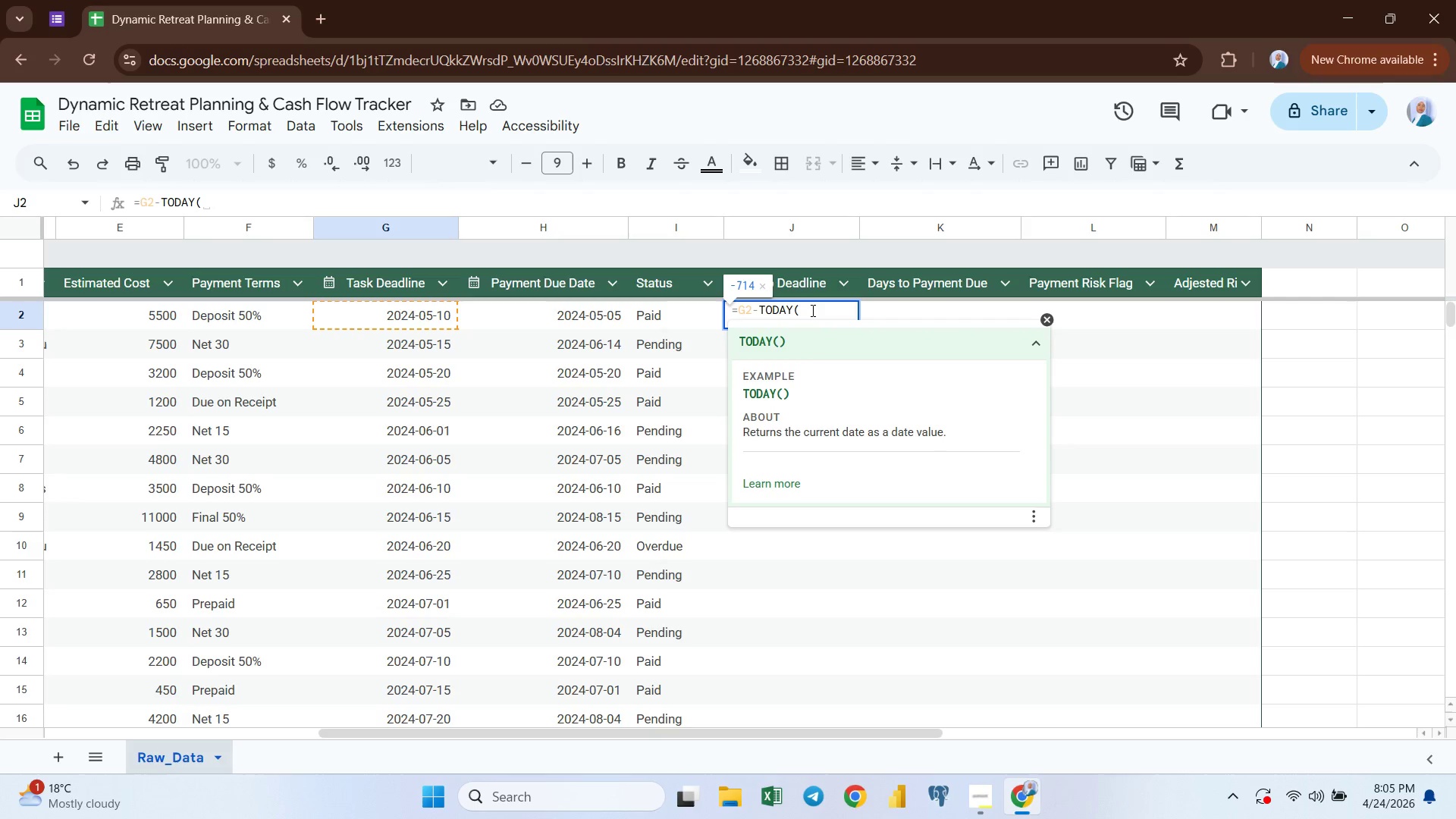 
key(Shift+0)
 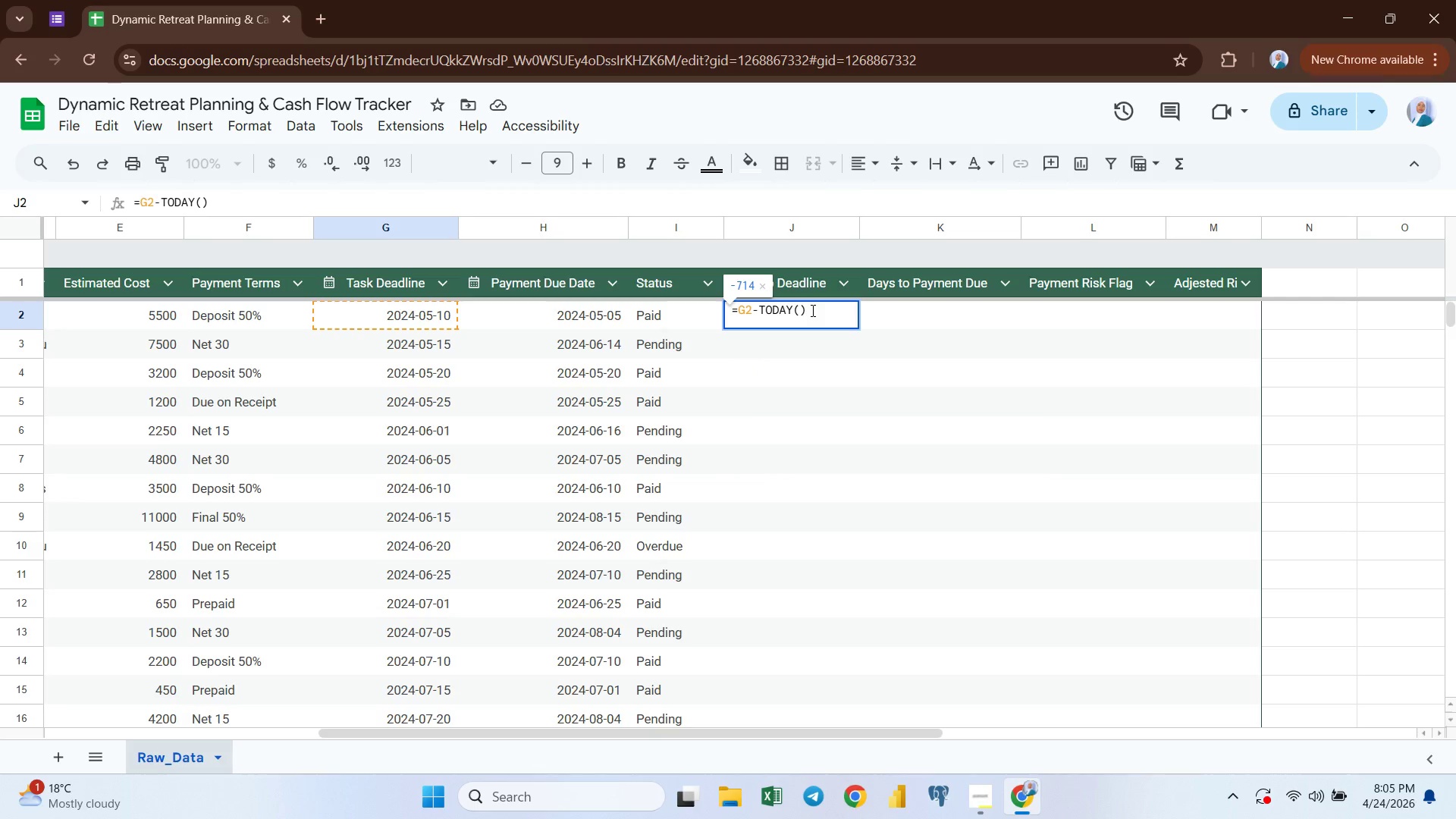 
key(Enter)
 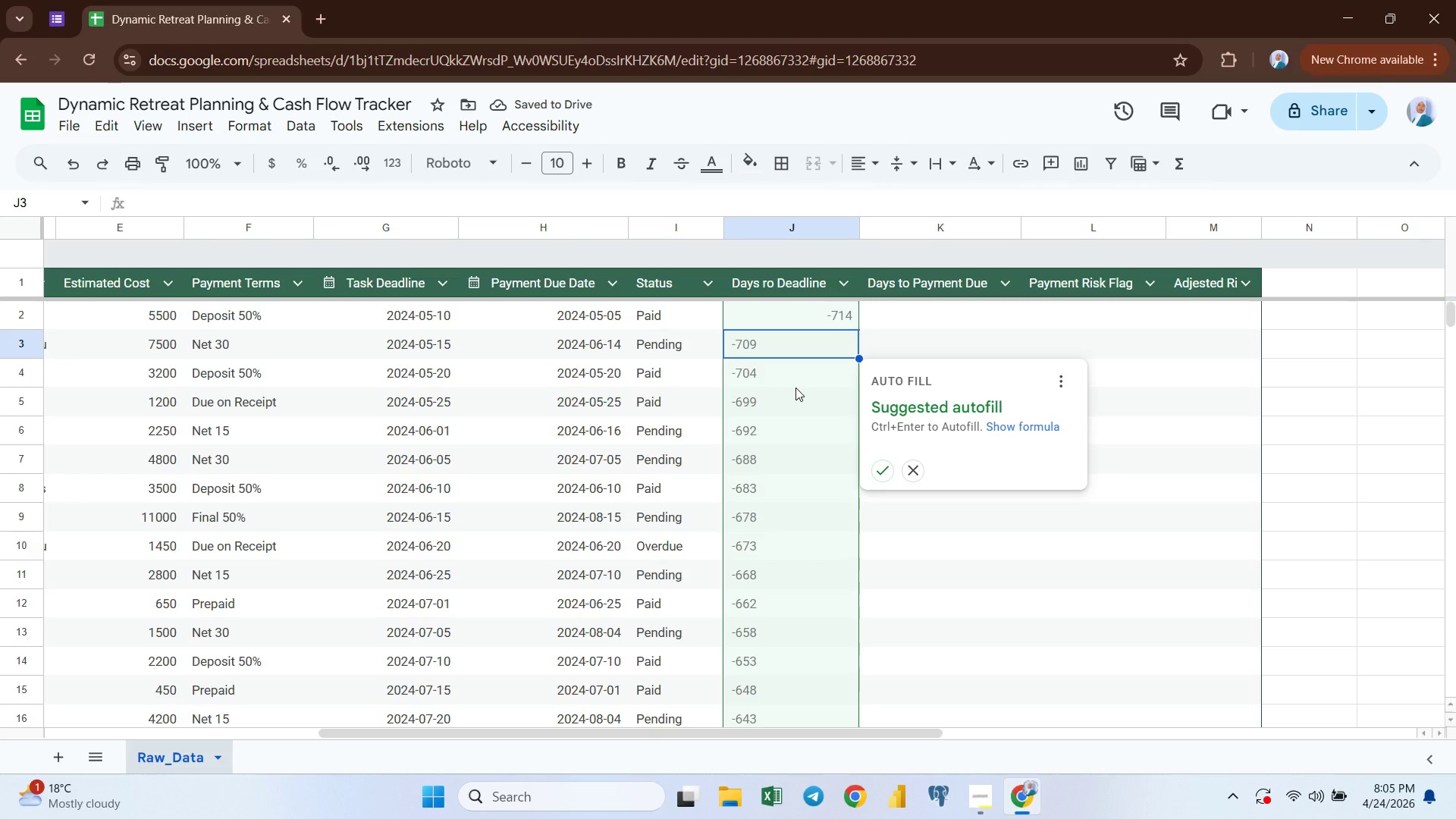 
wait(8.88)
 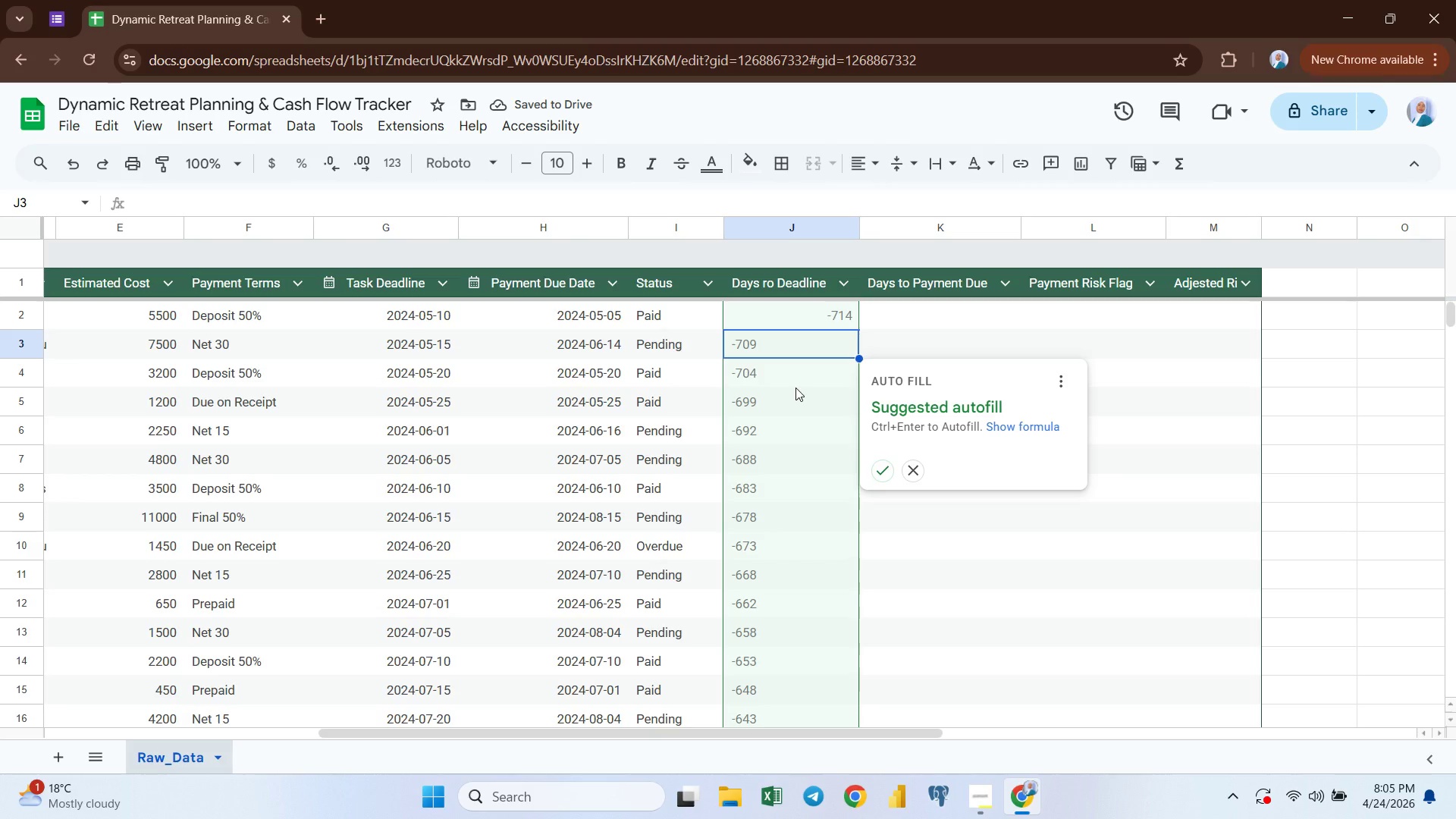 
left_click([877, 472])
 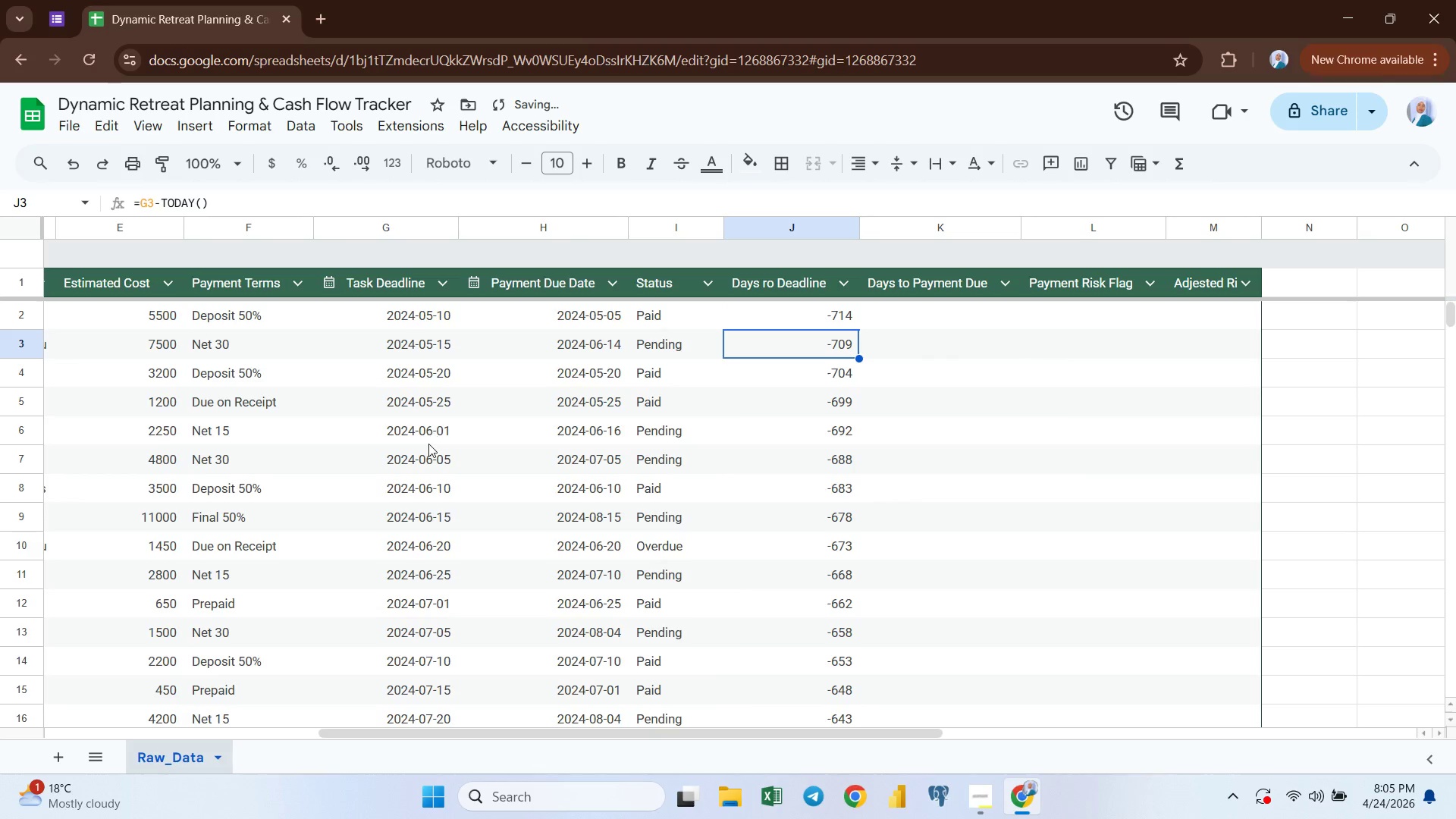 
scroll: coordinate [428, 444], scroll_direction: down, amount: 16.0
 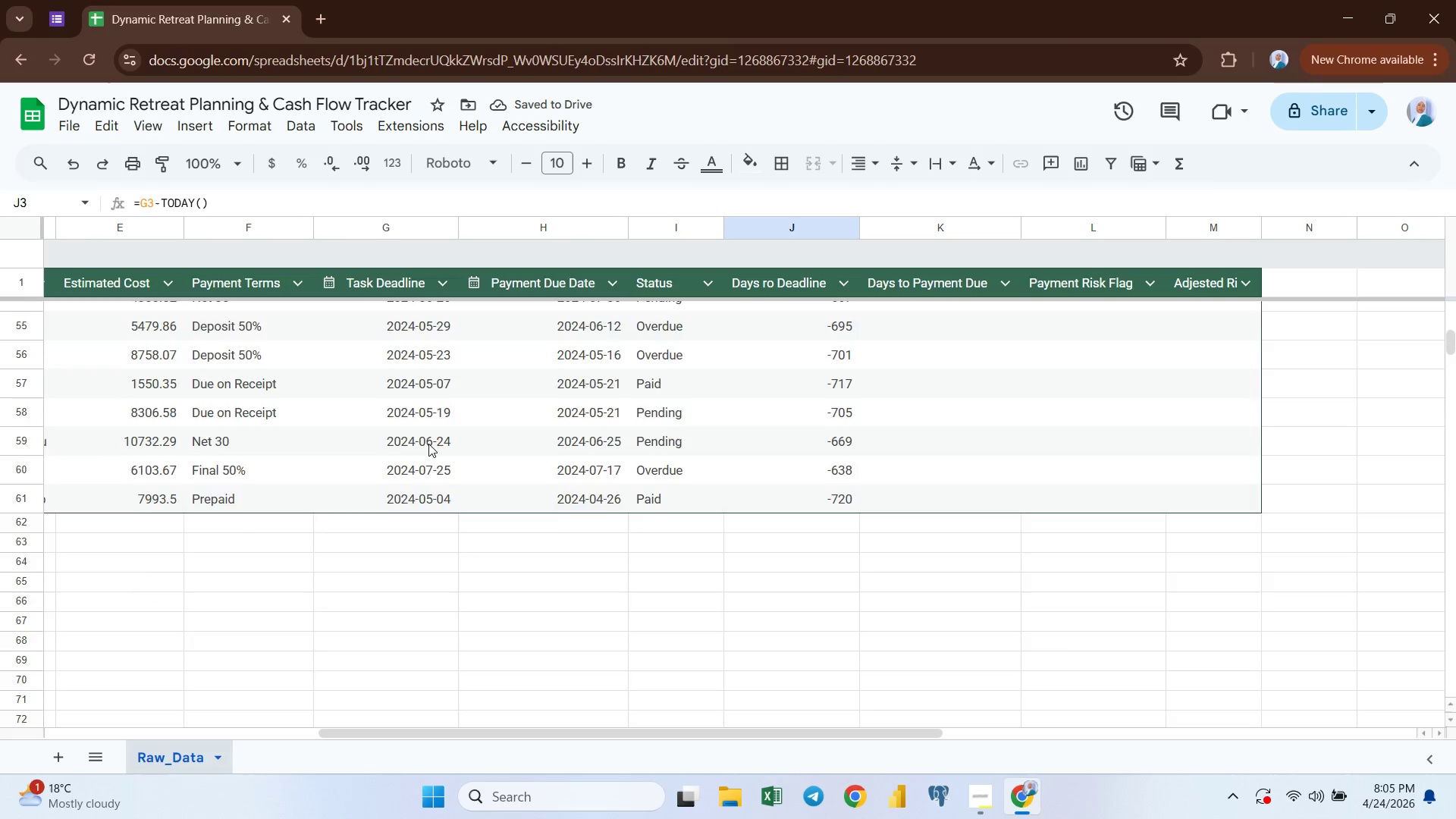 
scroll: coordinate [428, 443], scroll_direction: up, amount: 19.0
 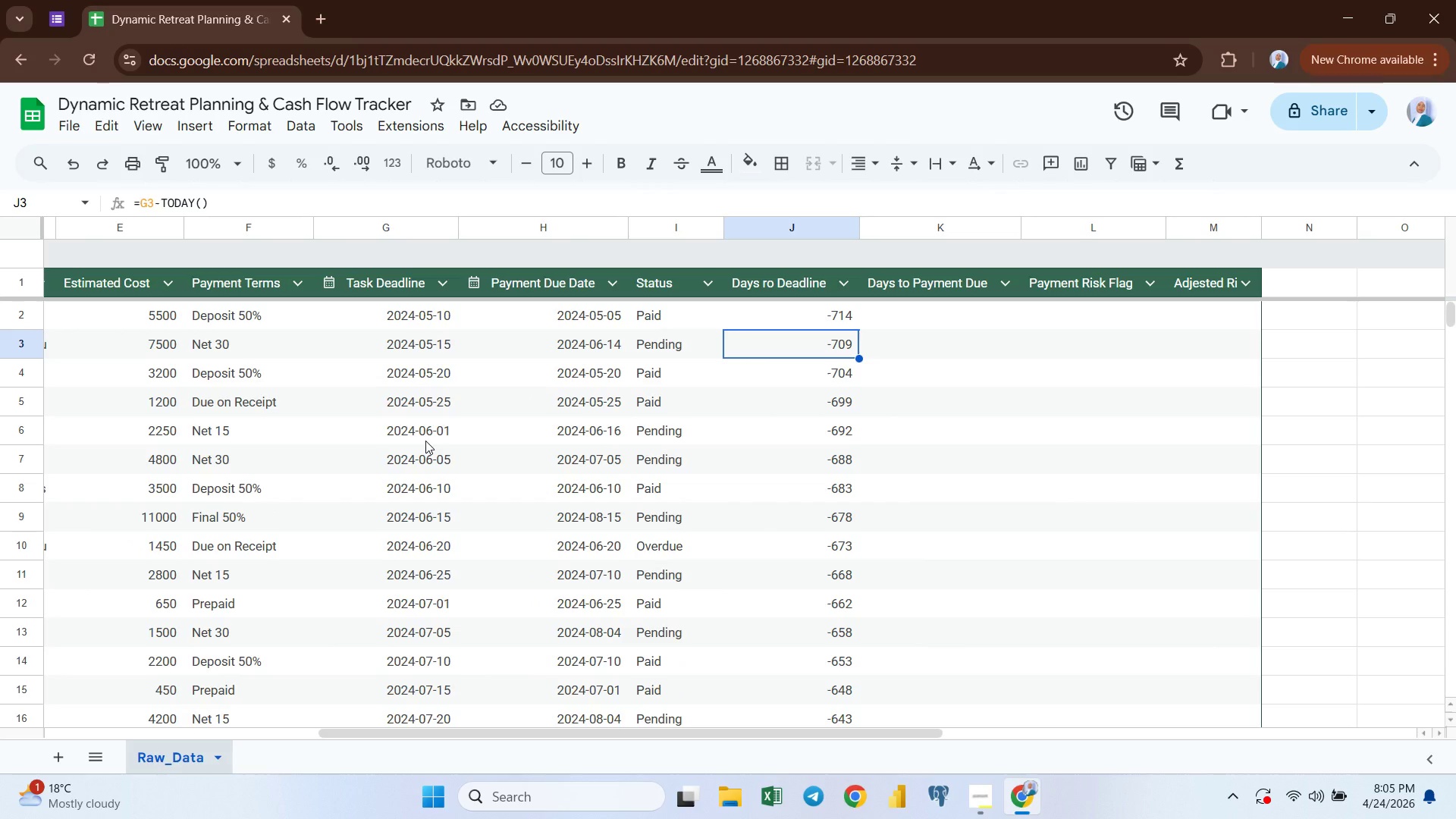 
wait(7.45)
 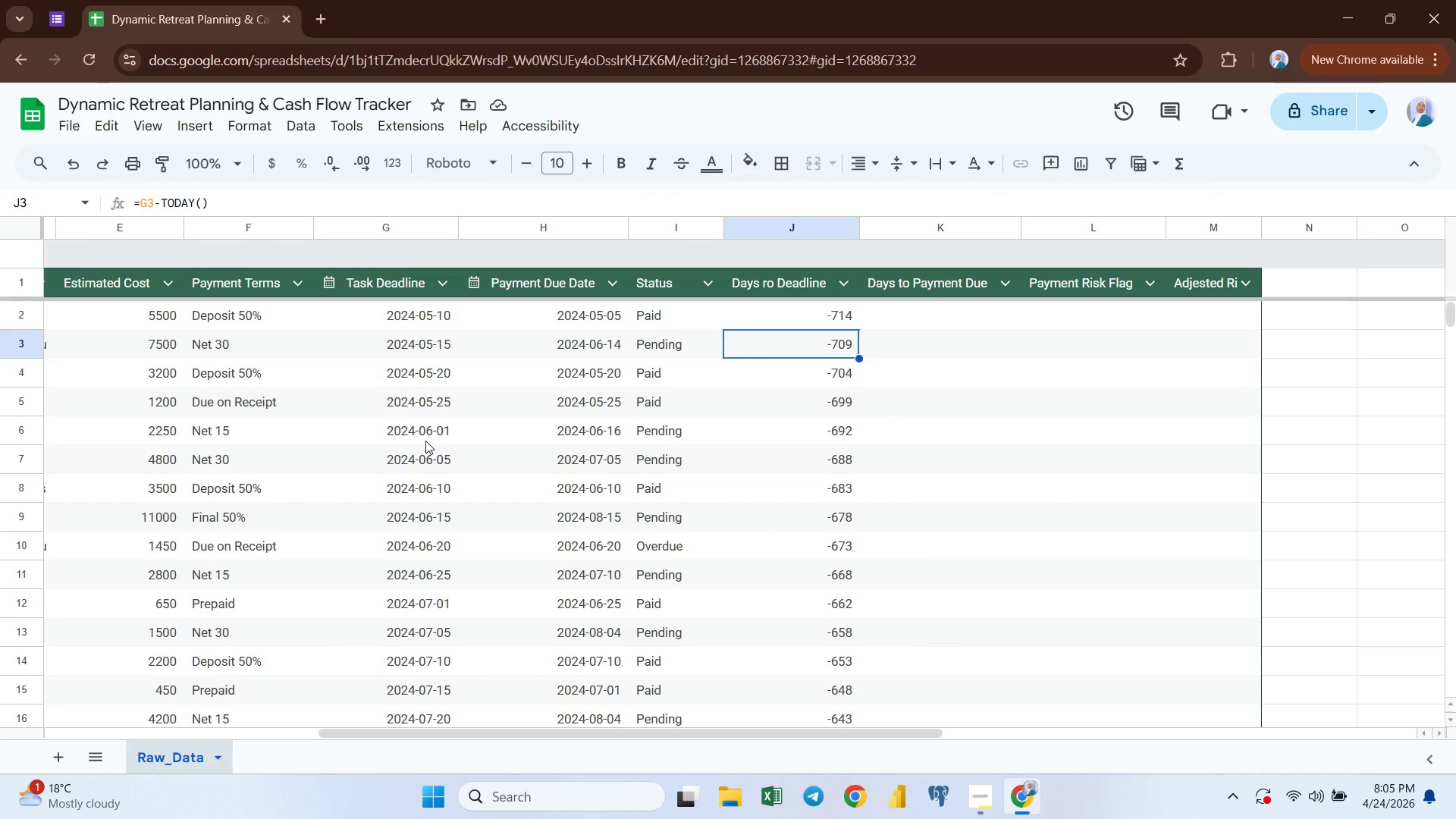 
left_click([946, 316])
 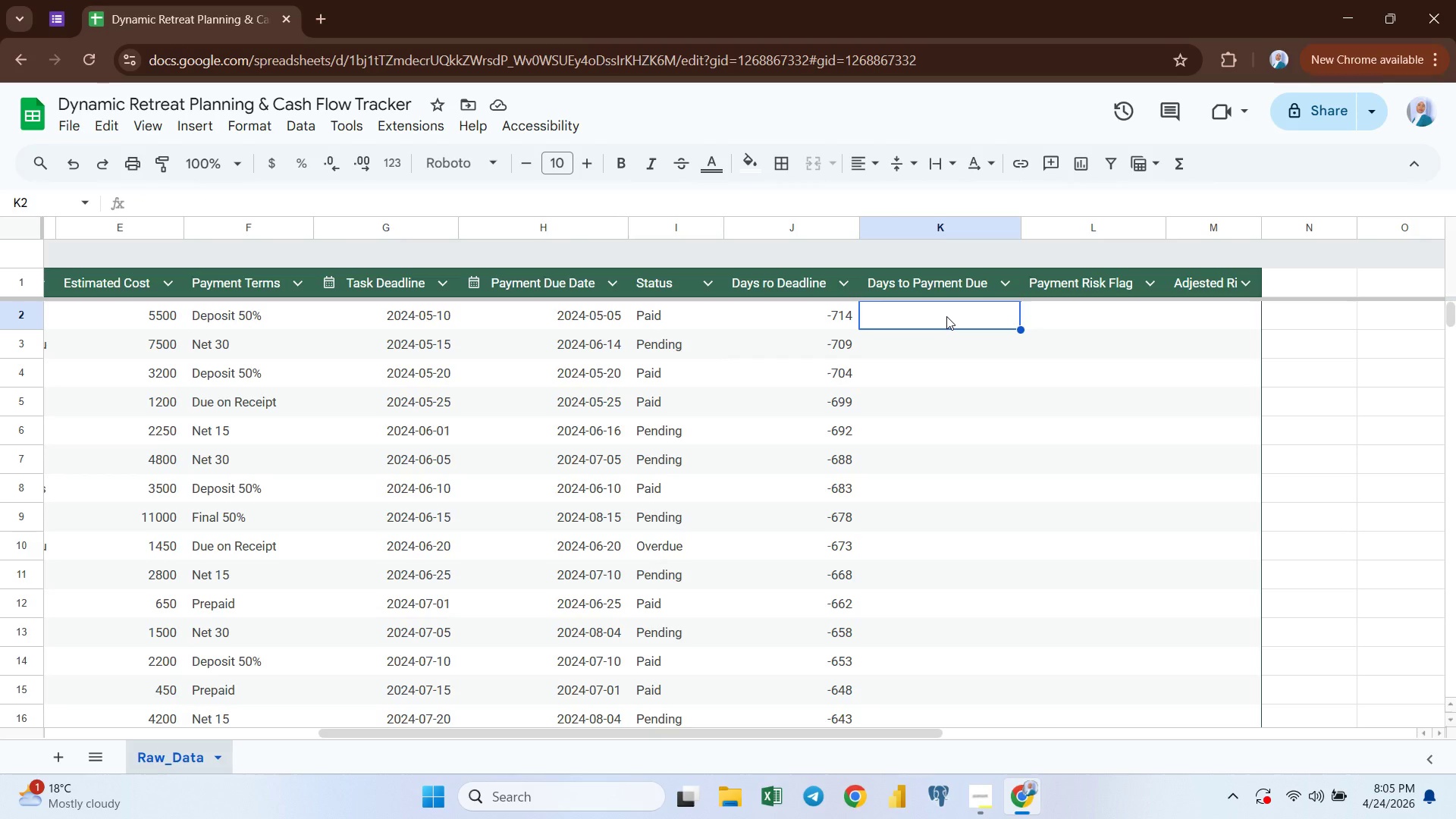 
key(Equal)
 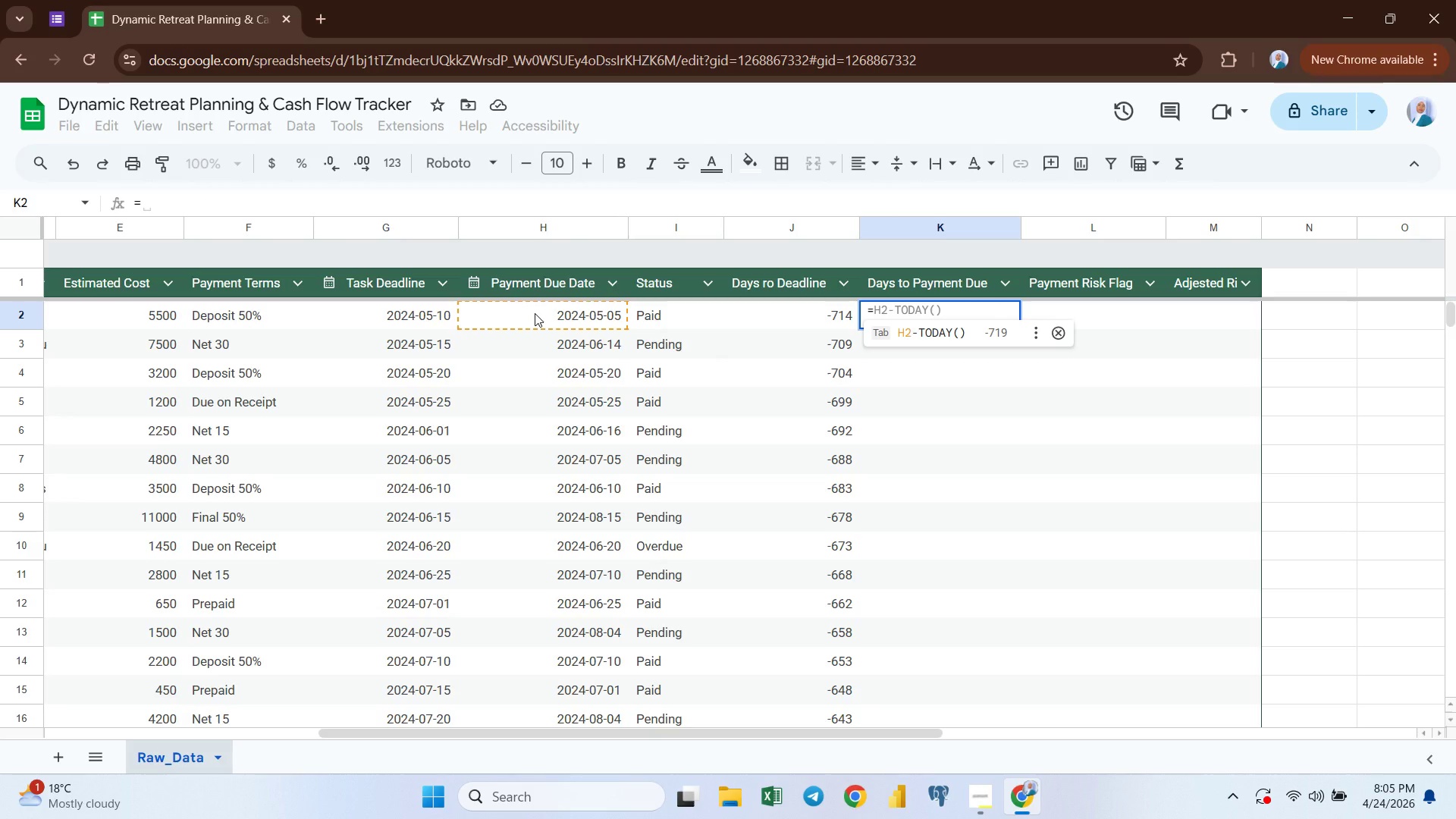 
left_click([535, 313])
 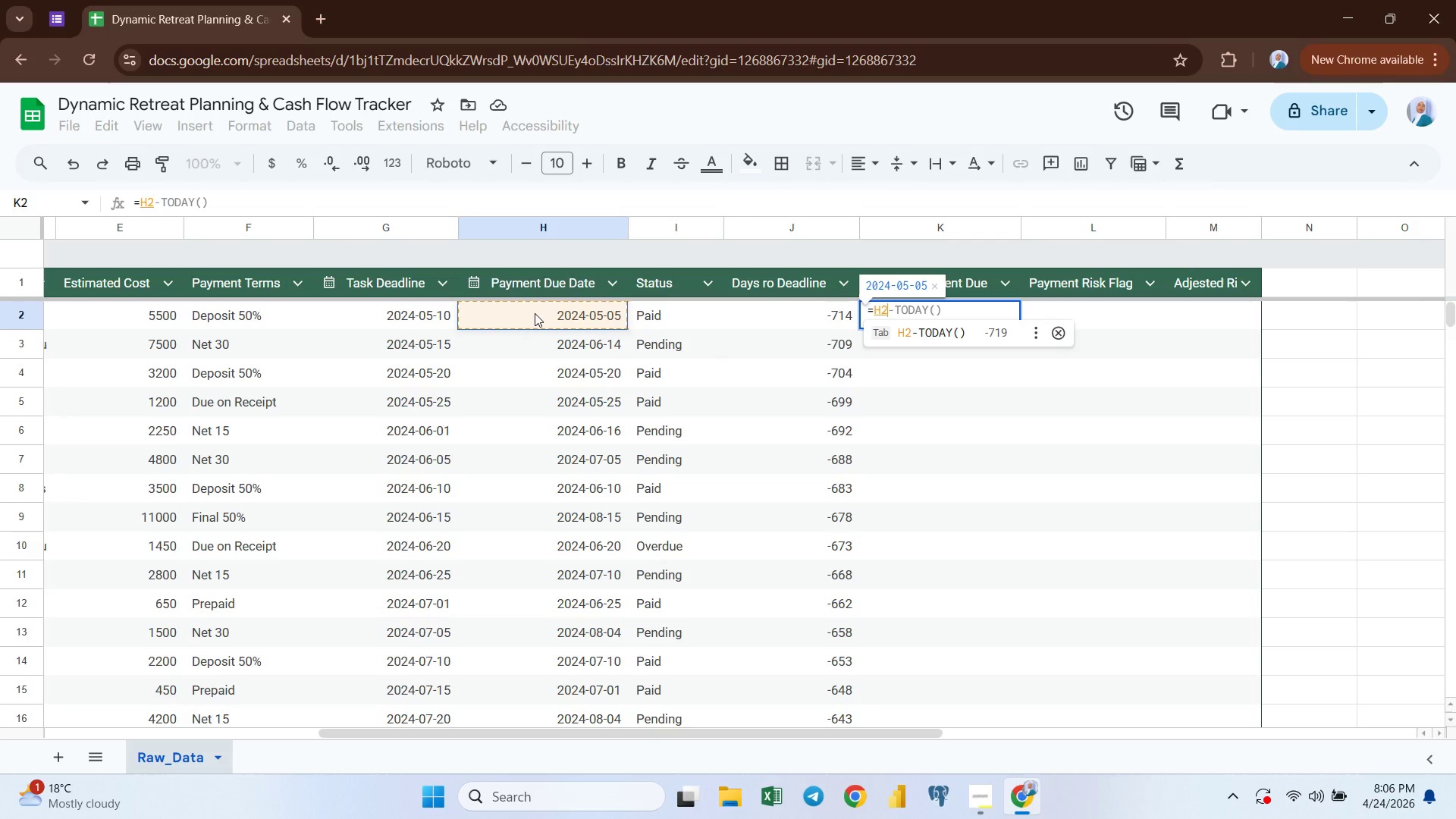 
key(Minus)
 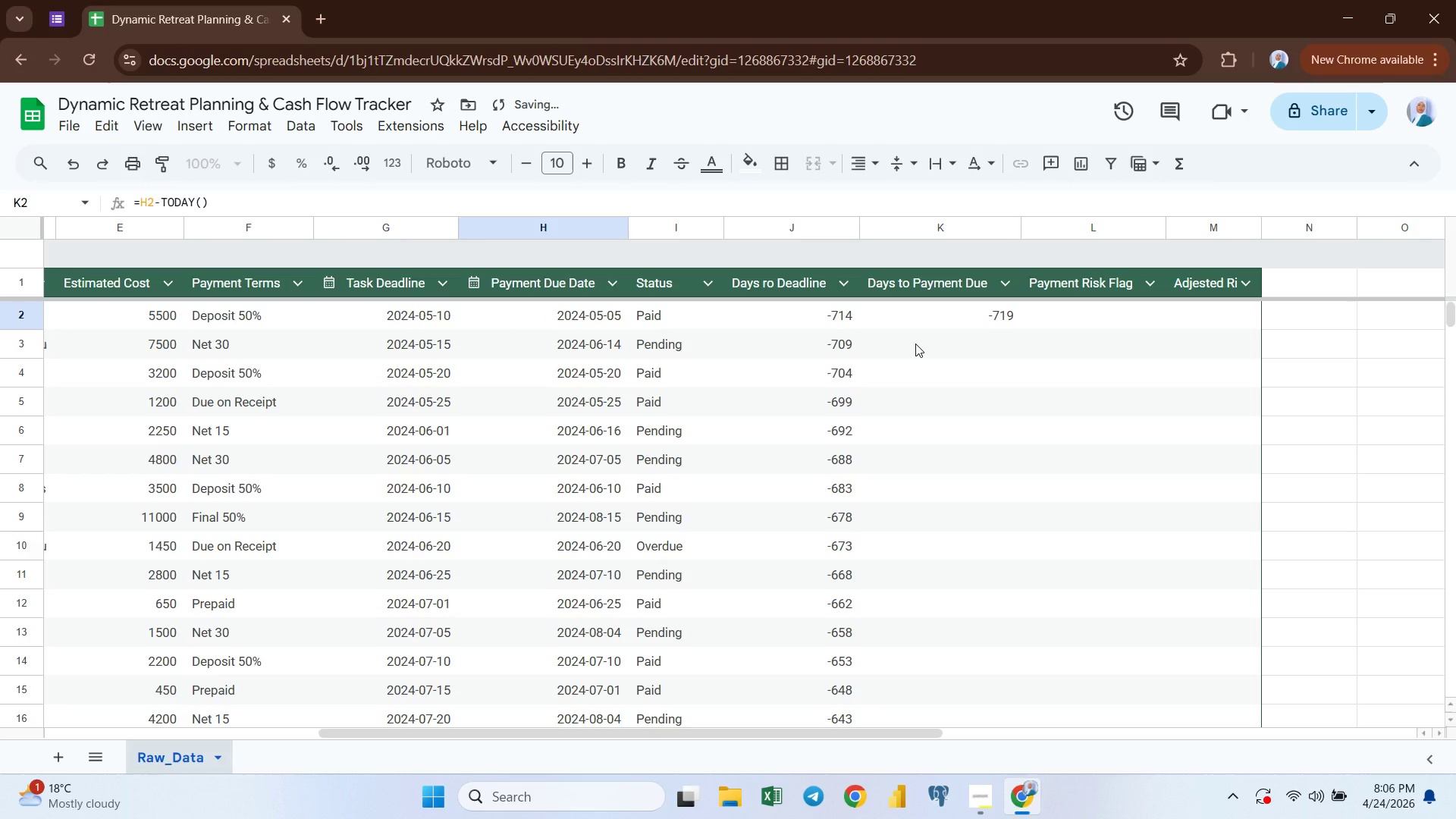 
left_click([940, 318])
 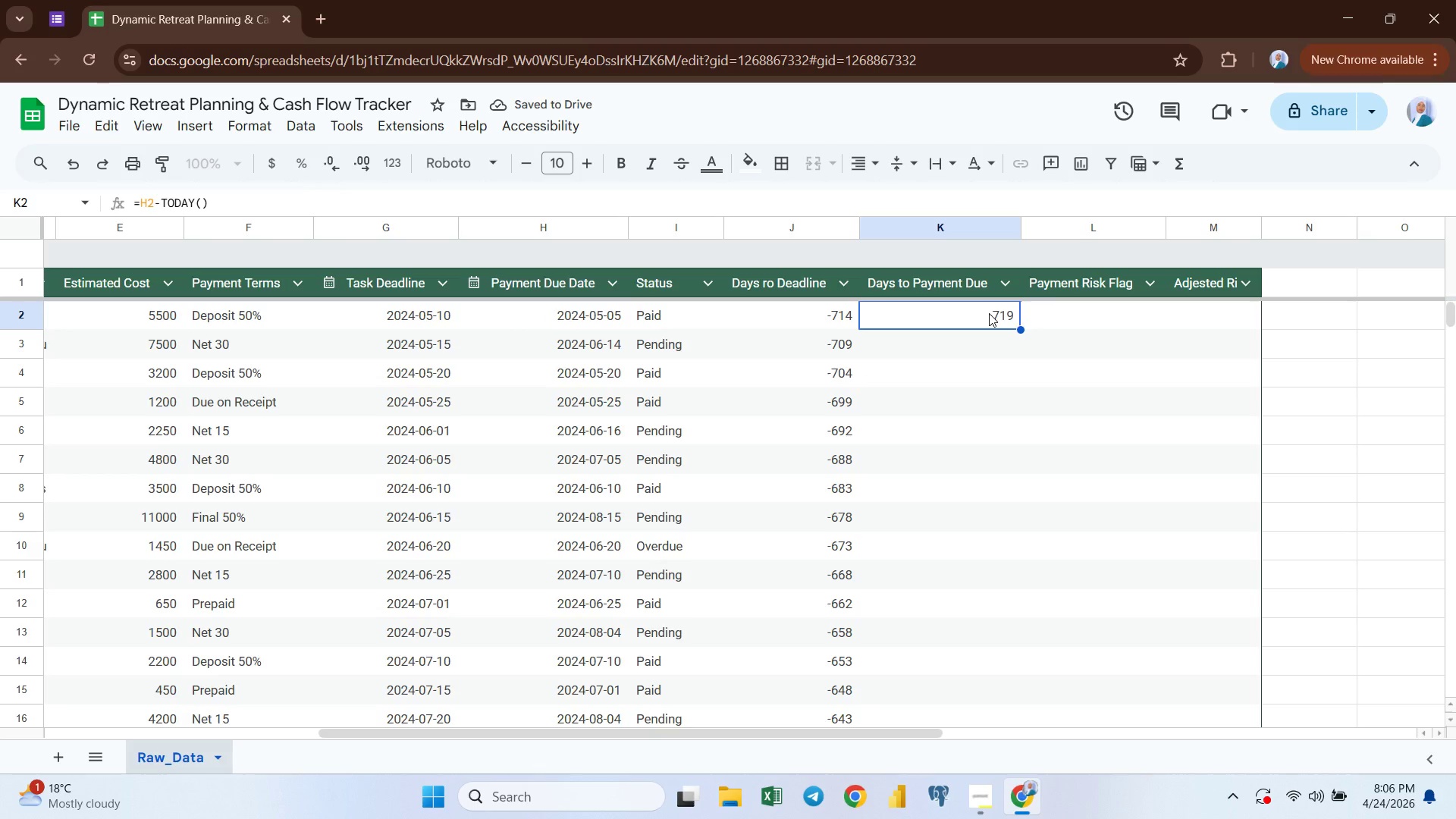 
wait(9.44)
 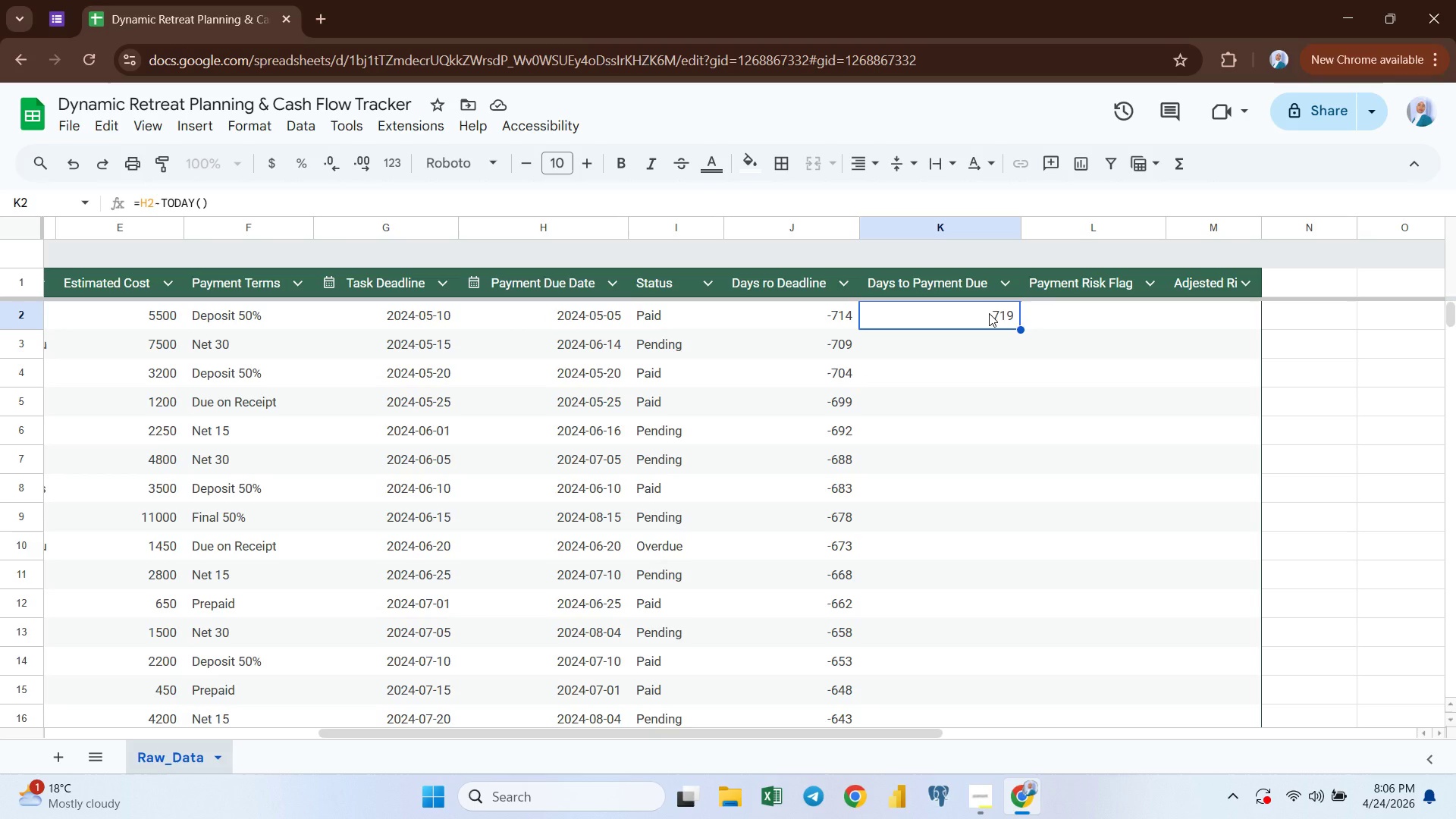 
key(Control+Shift+D)
 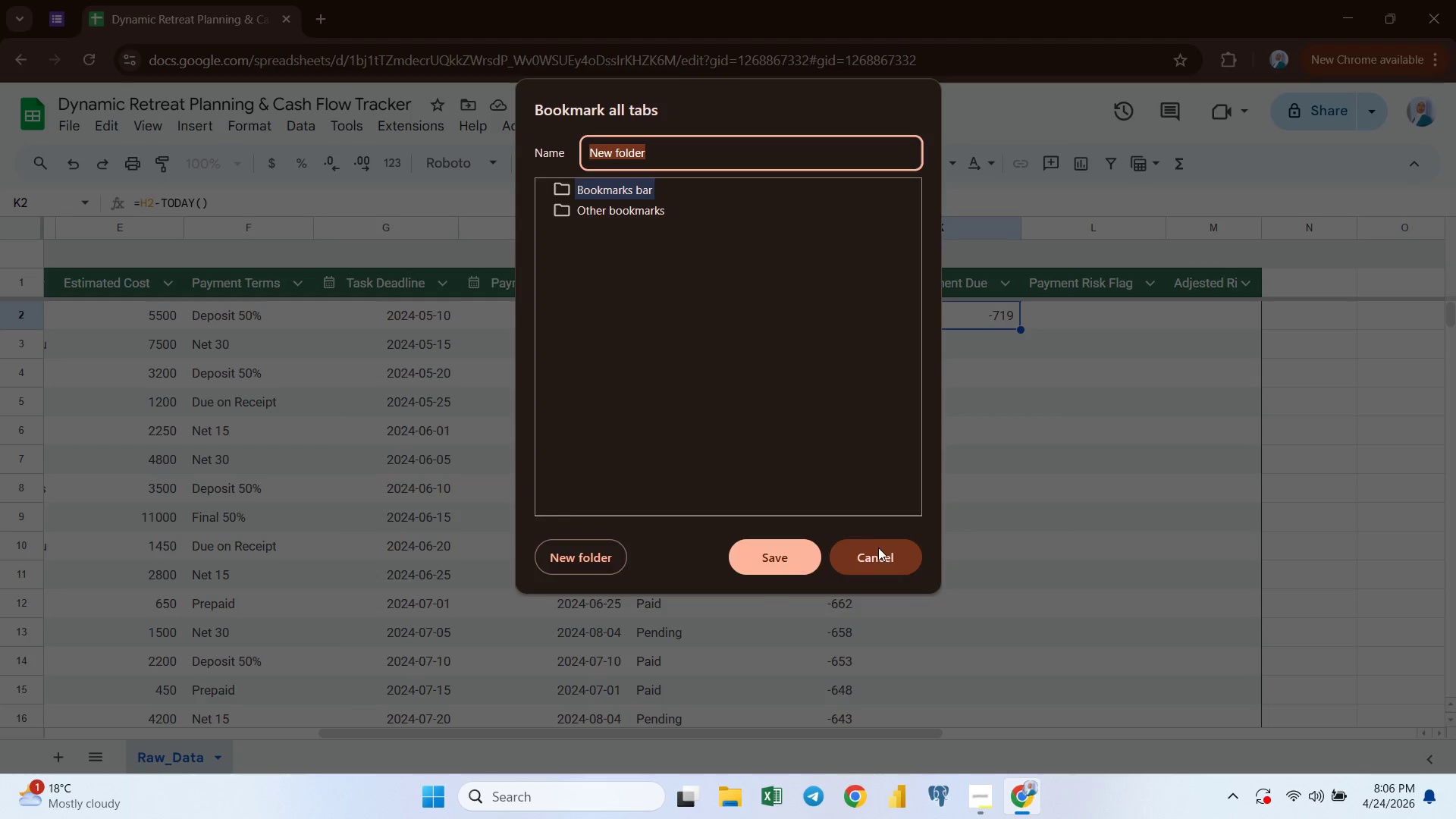 
left_click([881, 557])
 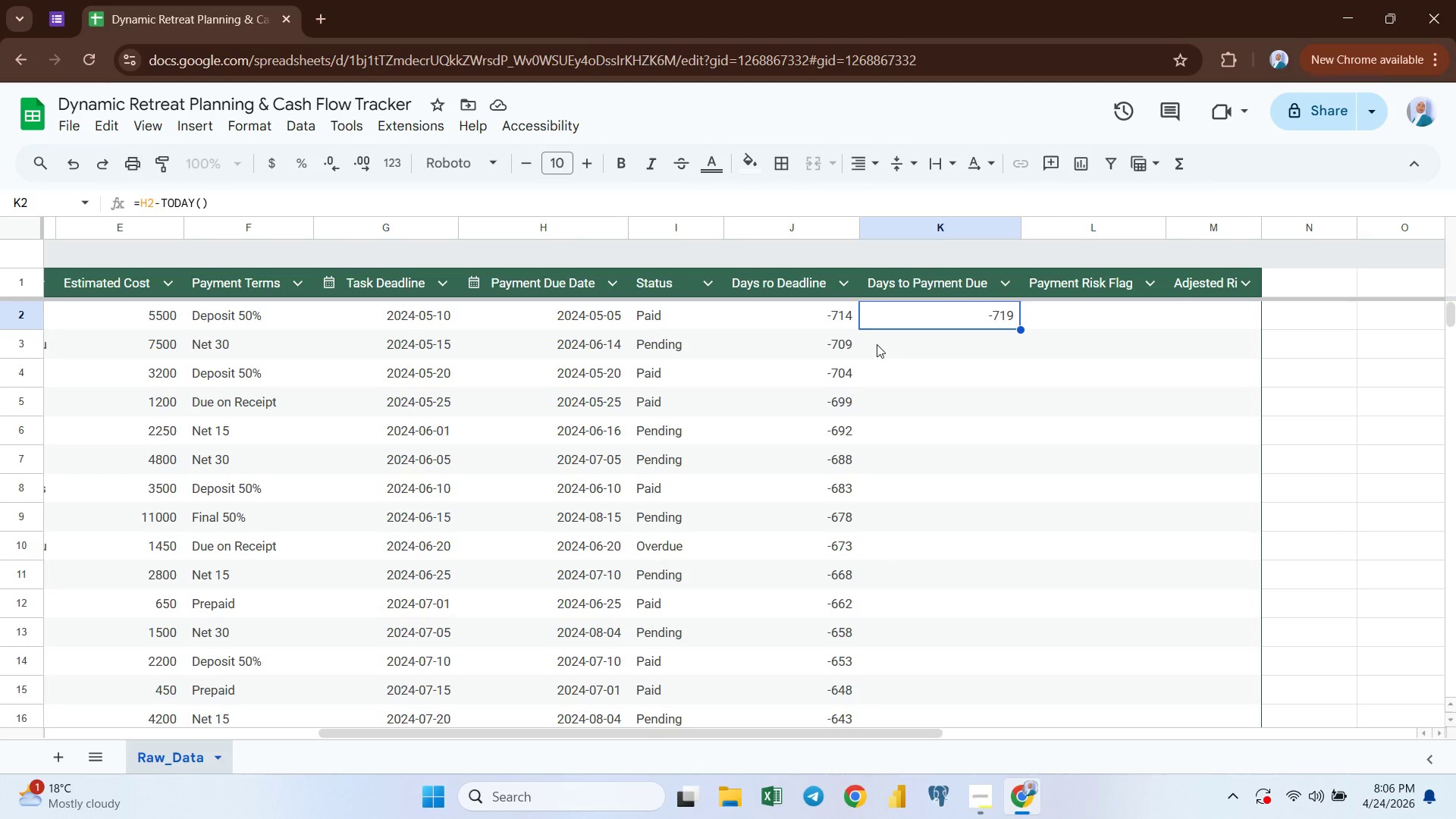 
left_click([844, 350])
 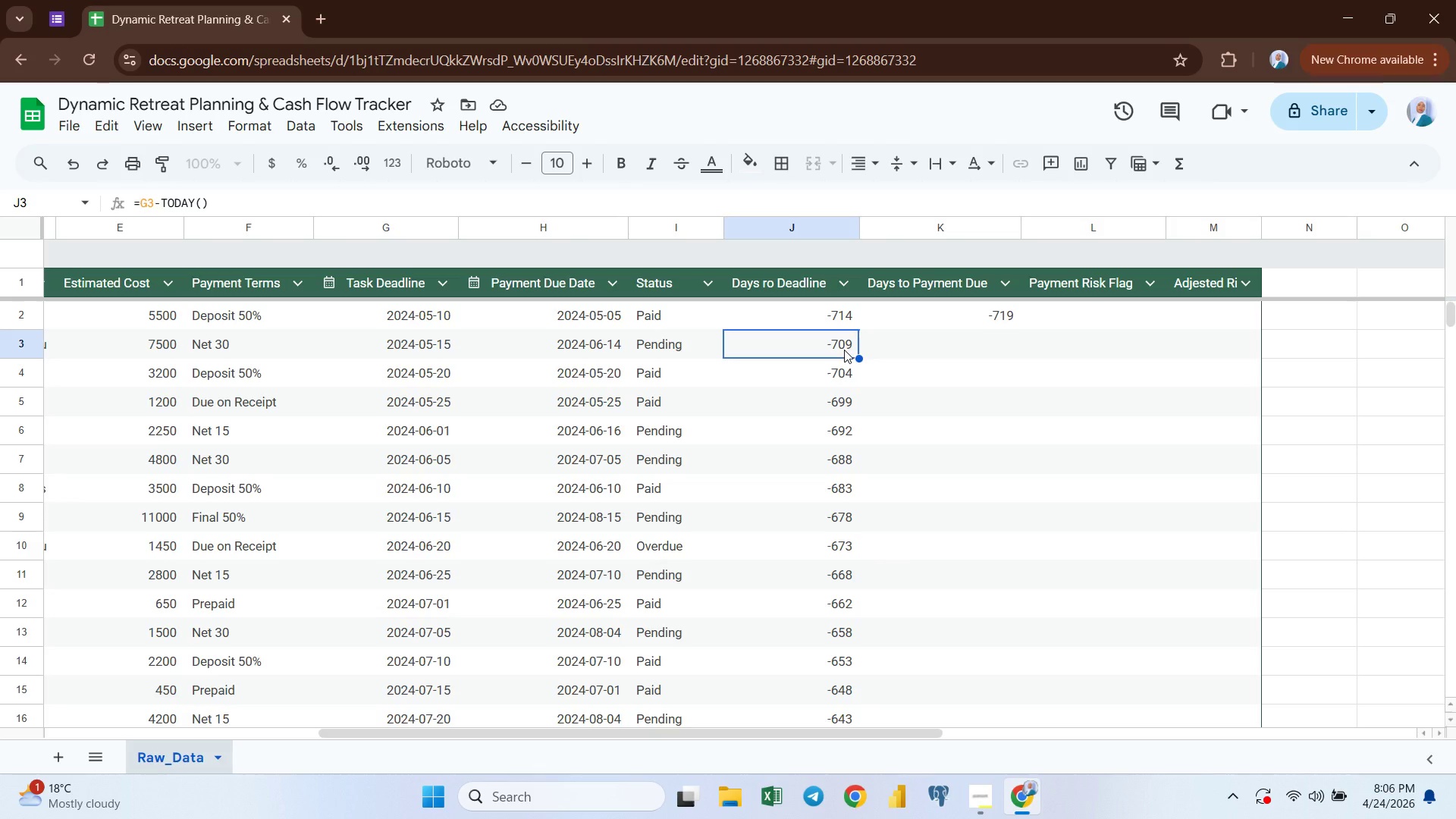 
key(Control+Shift+ArrowDown)
 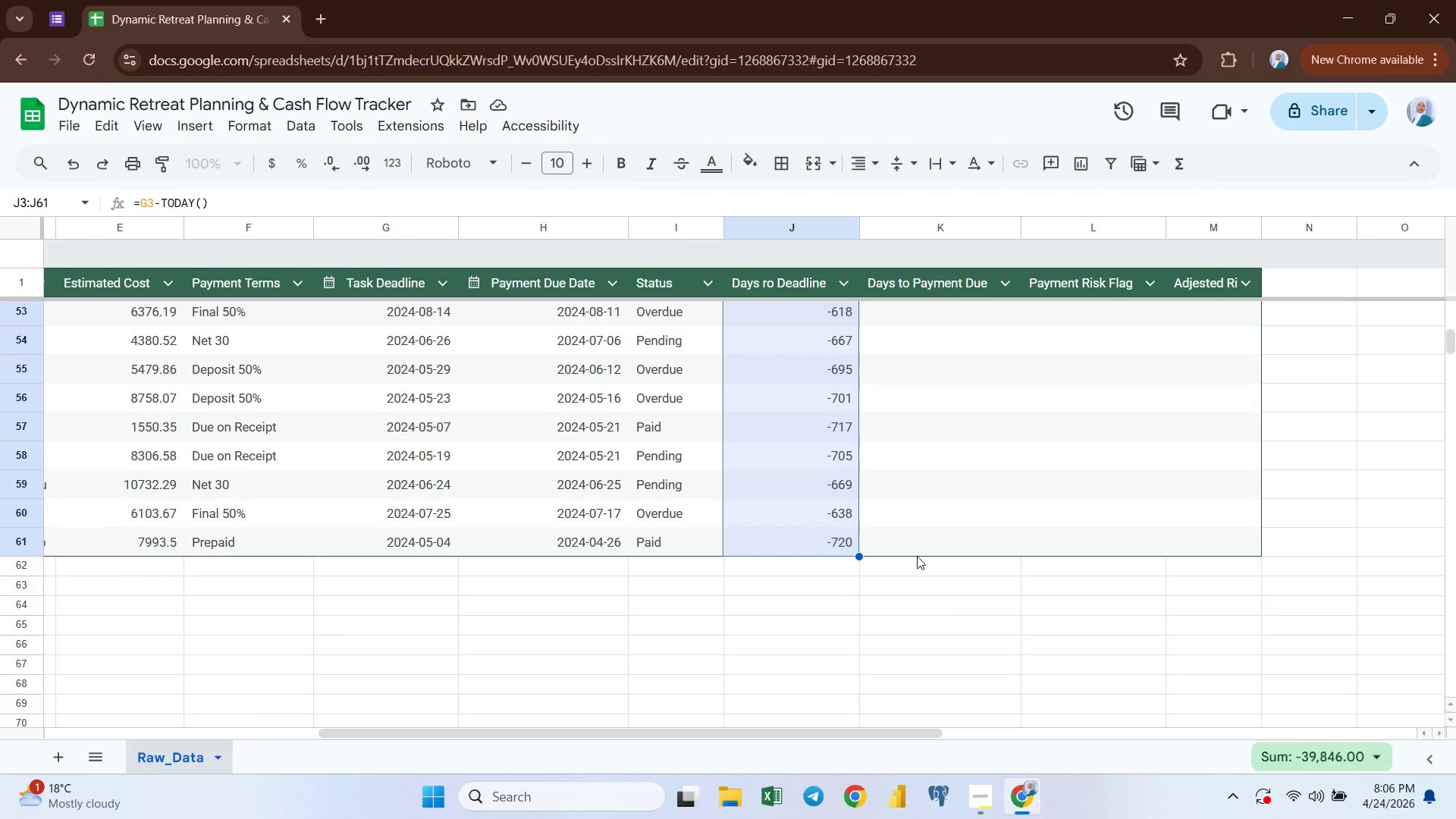 
left_click([912, 544])
 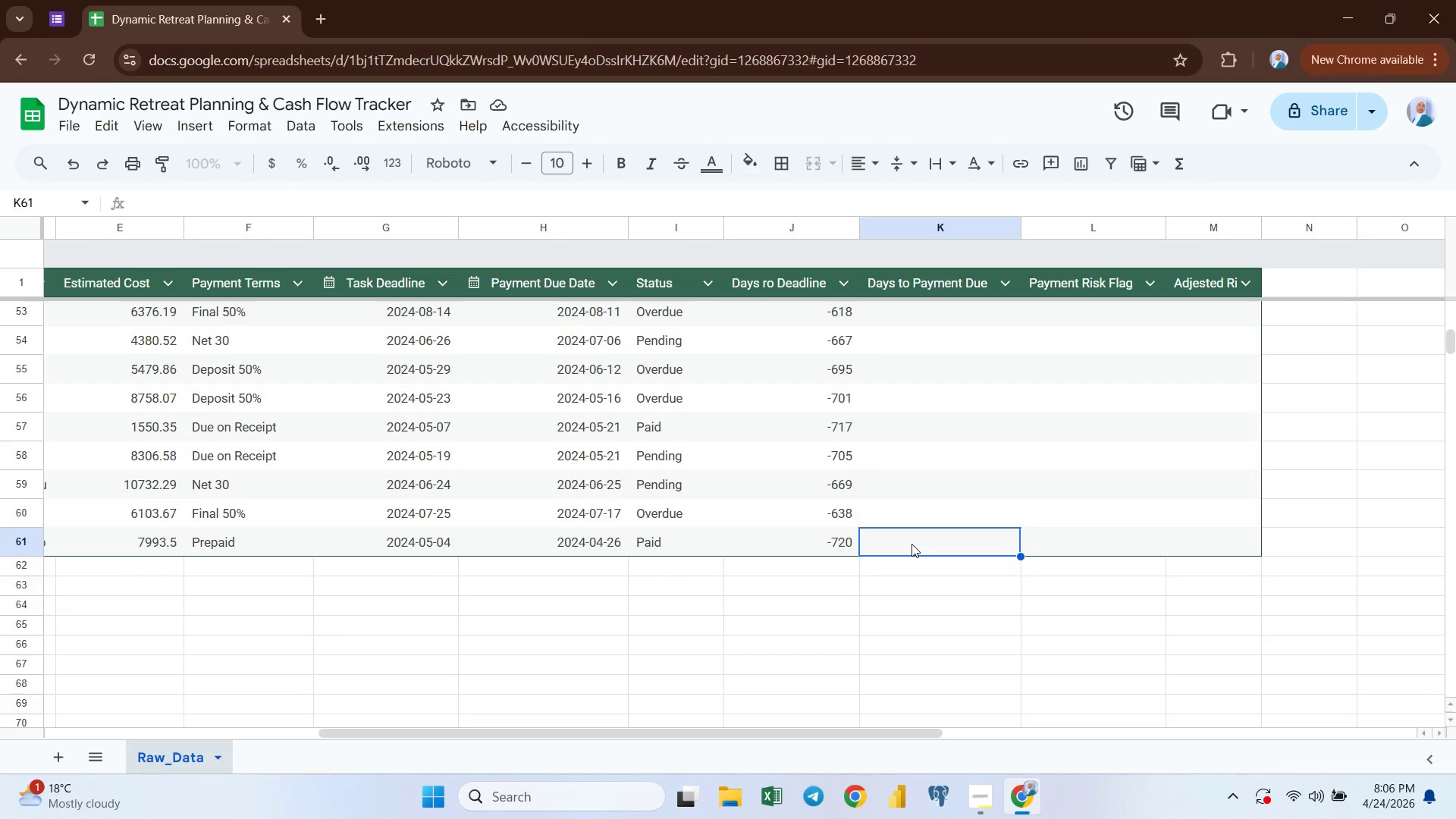 
key(Control+Shift+ArrowUp)
 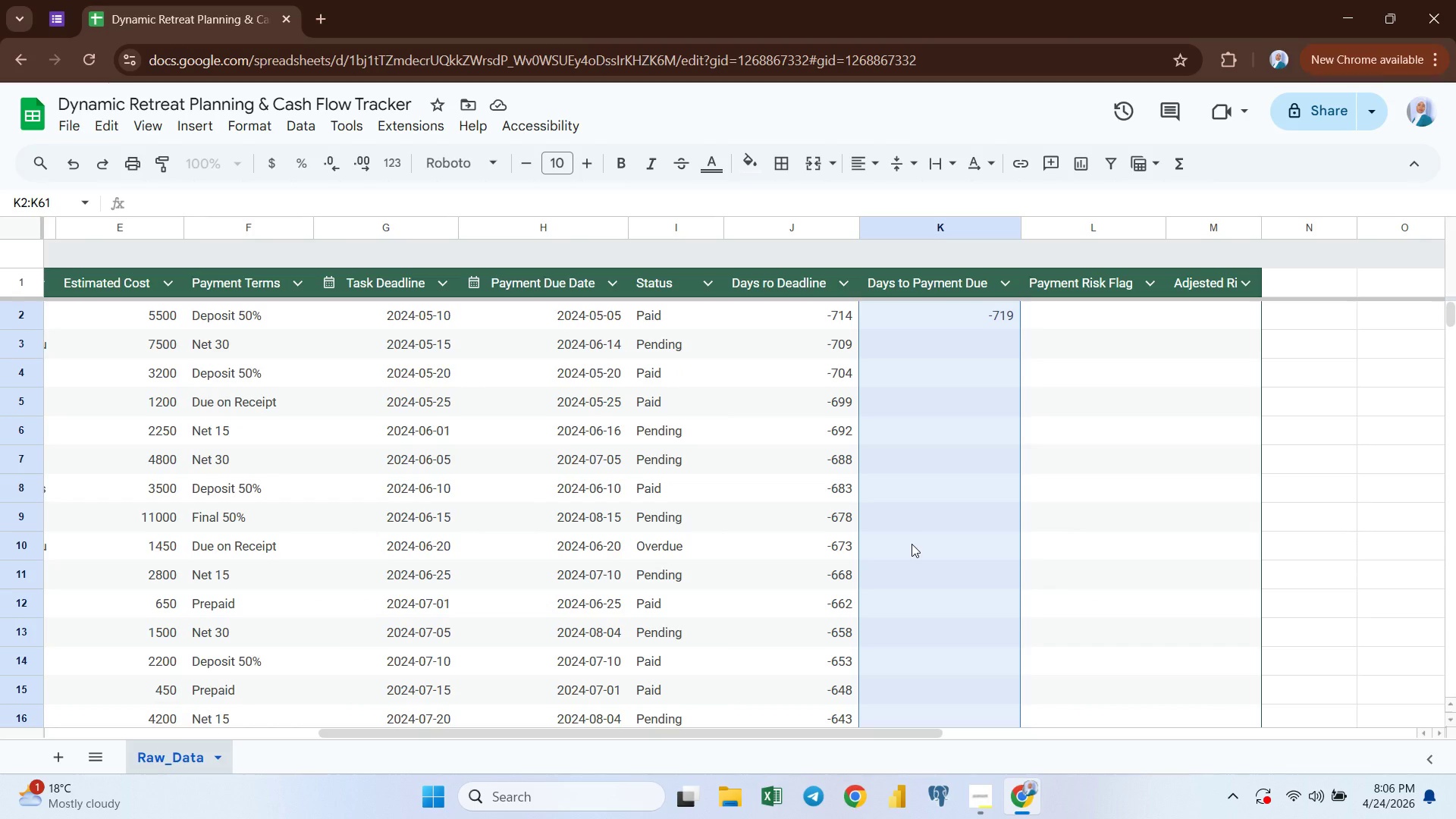 
key(Control+ControlLeft)
 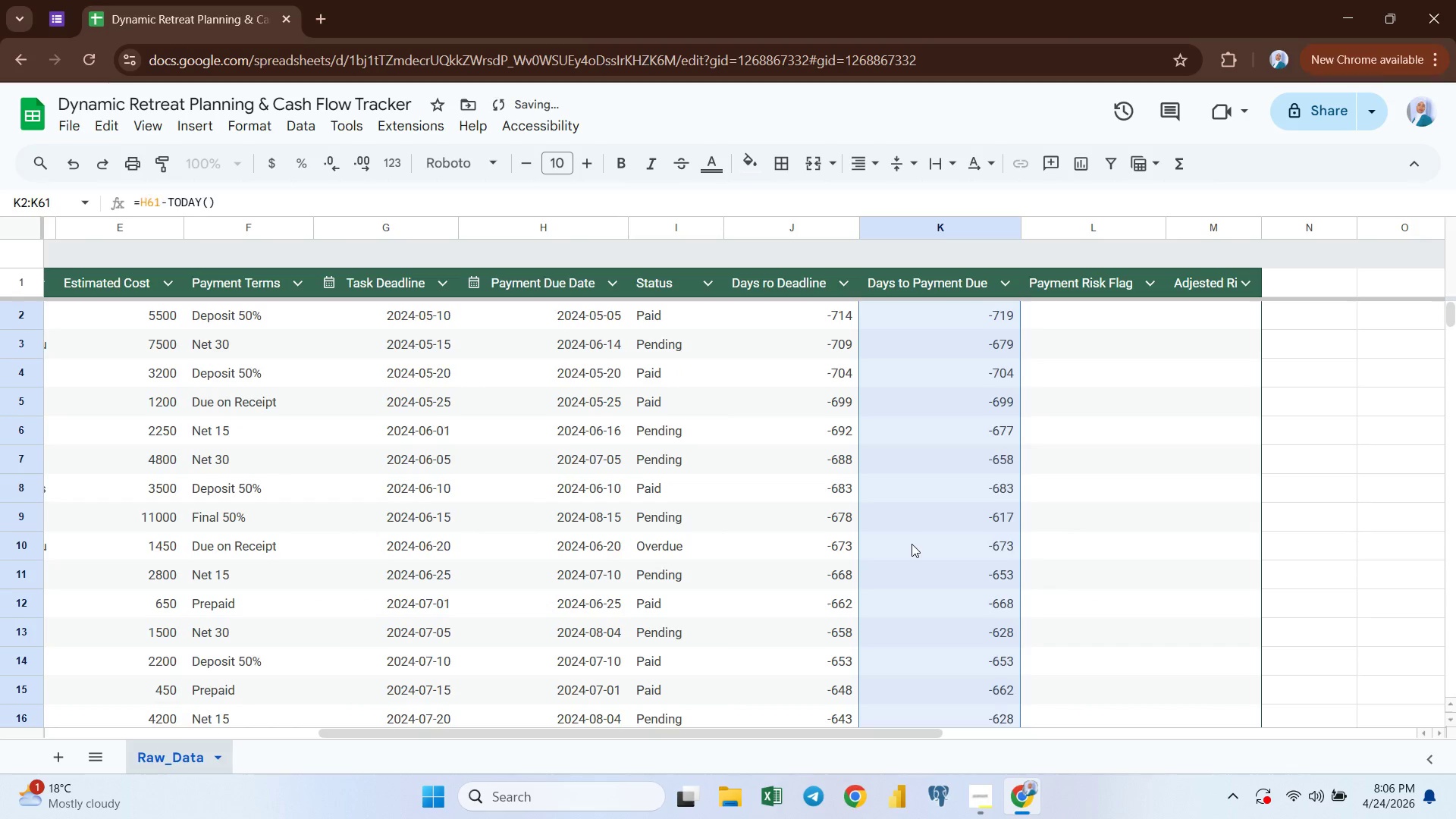 
key(Control+D)
 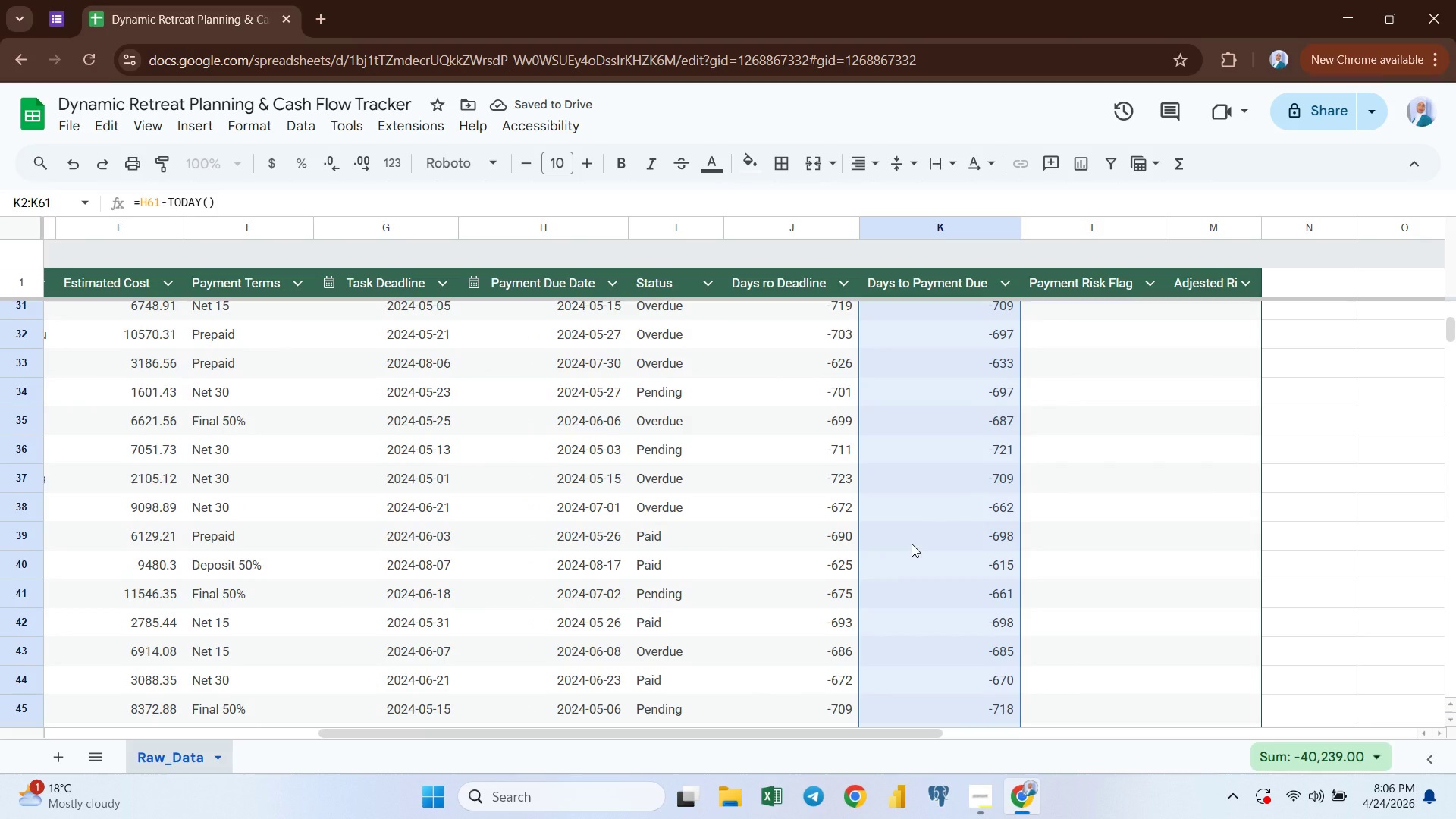 
wait(10.08)
 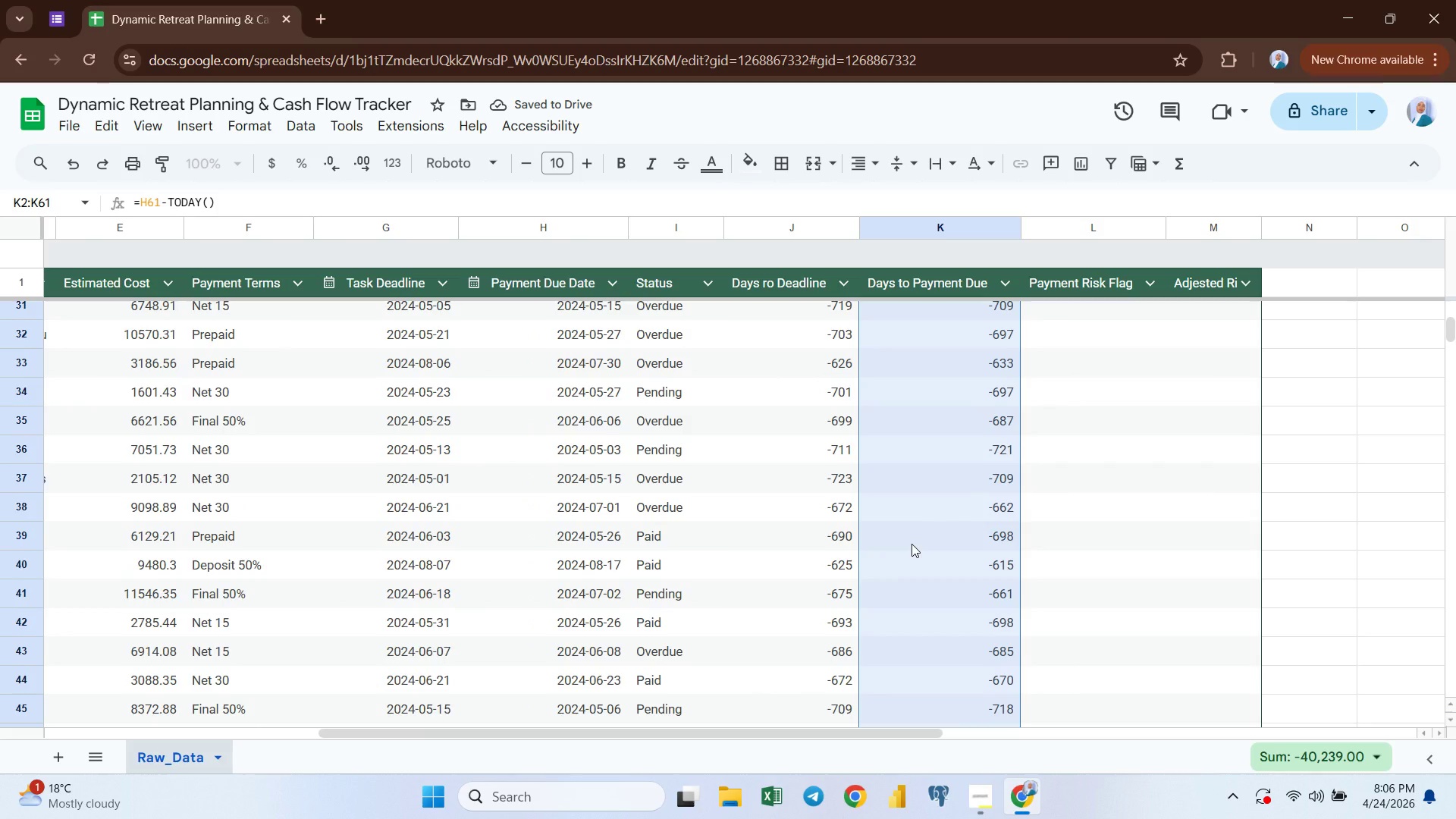 
left_click([899, 397])
 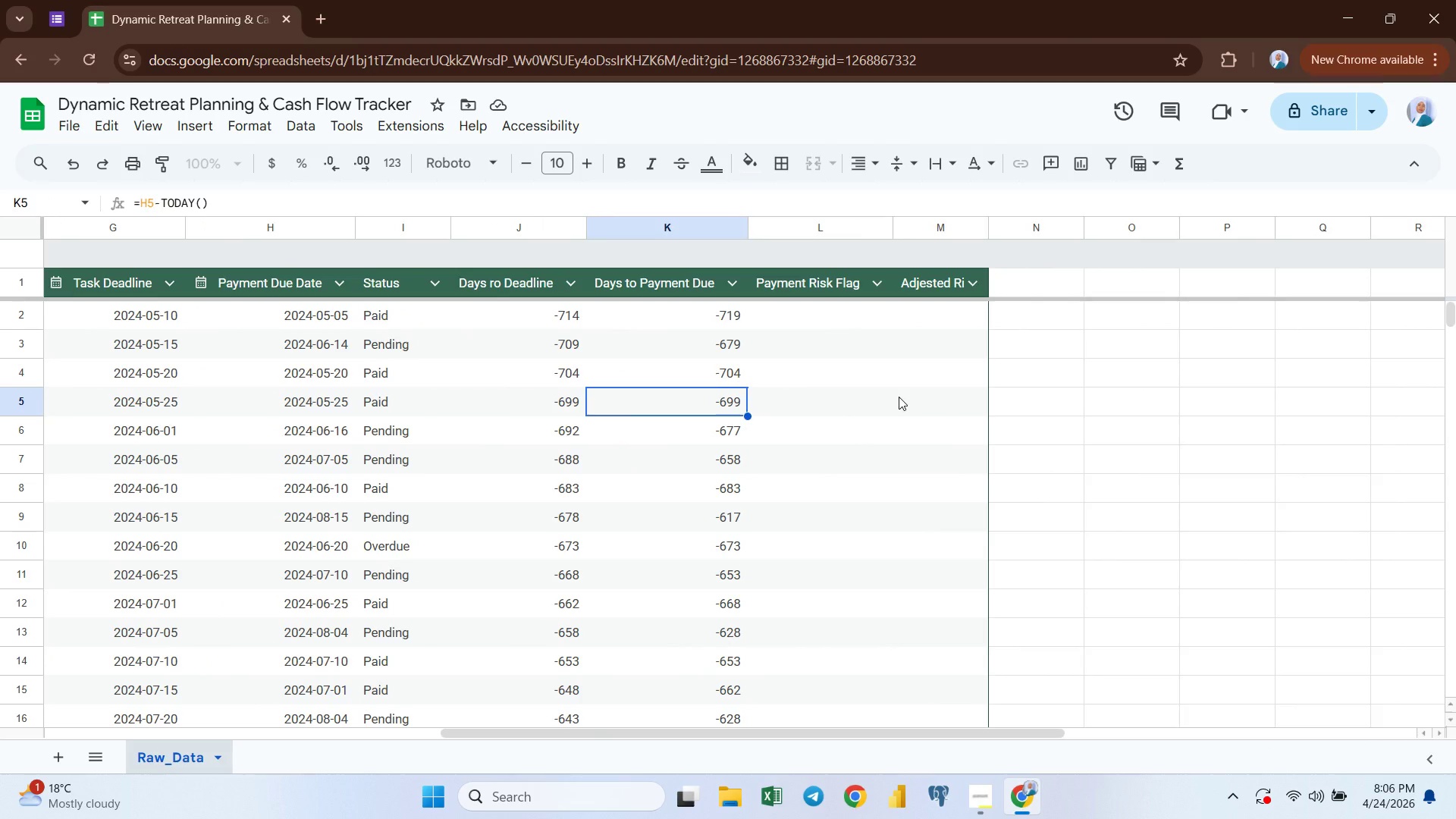 
wait(7.2)
 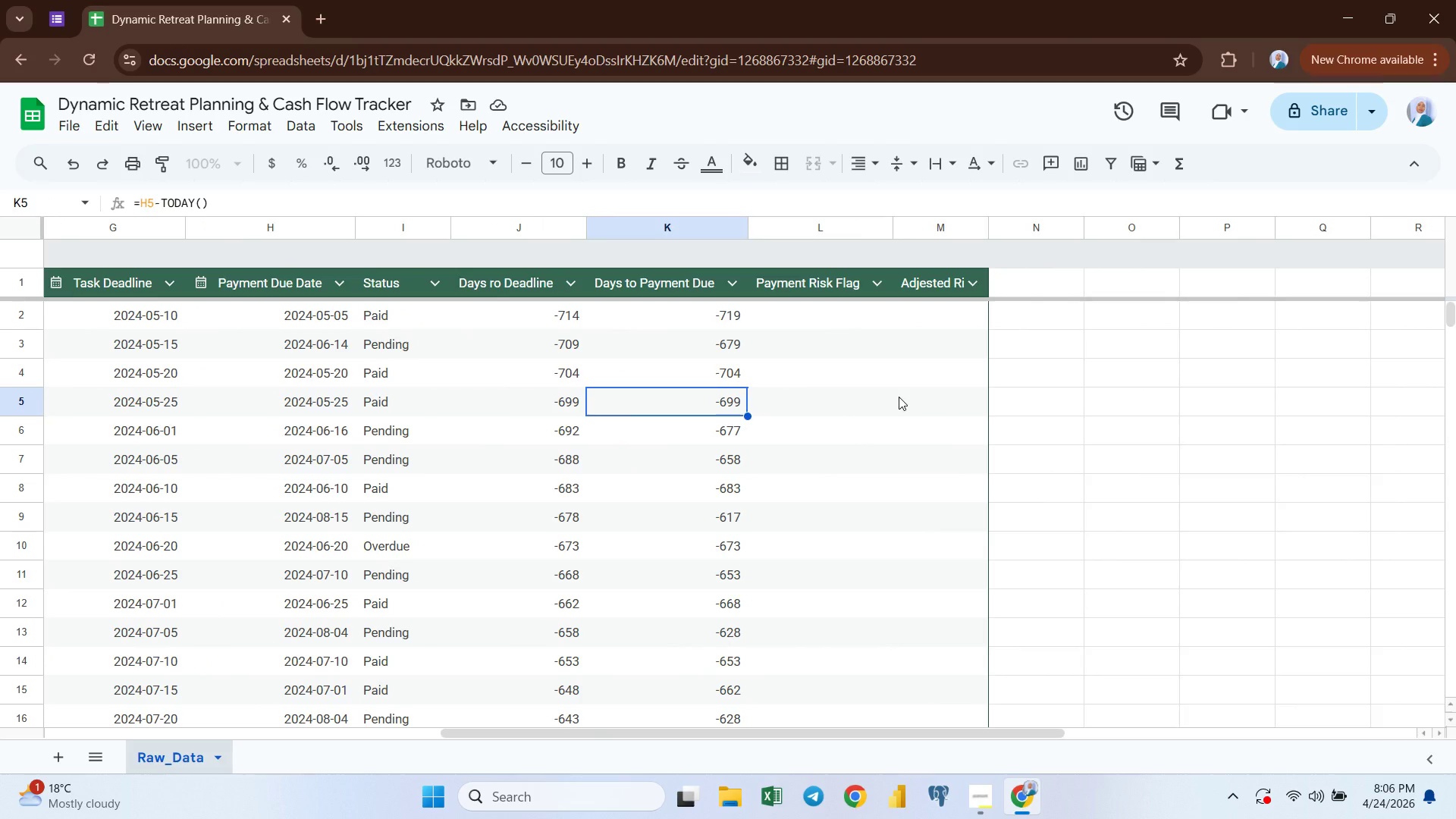 
left_click([801, 322])
 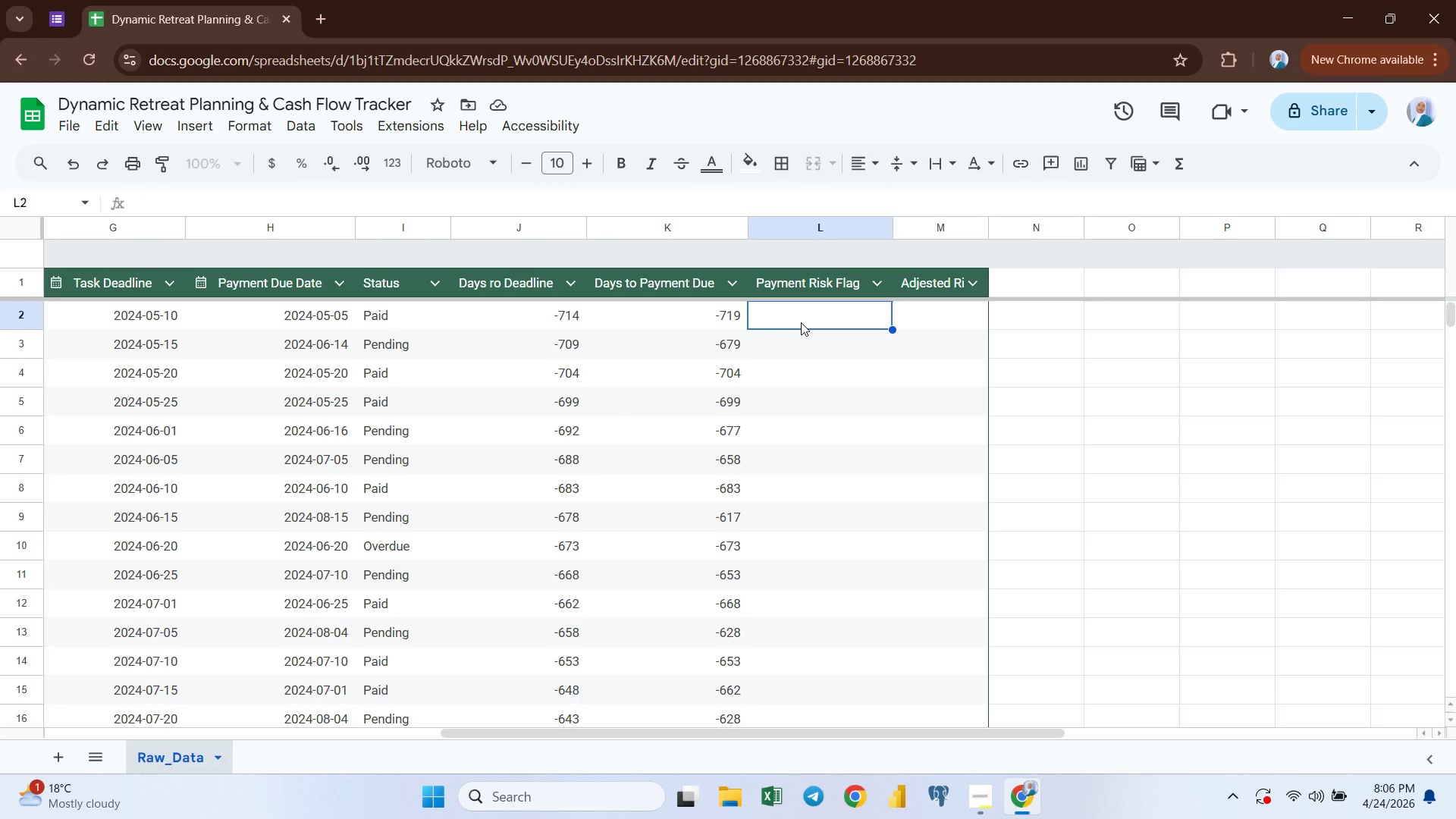 
type(=IF)
 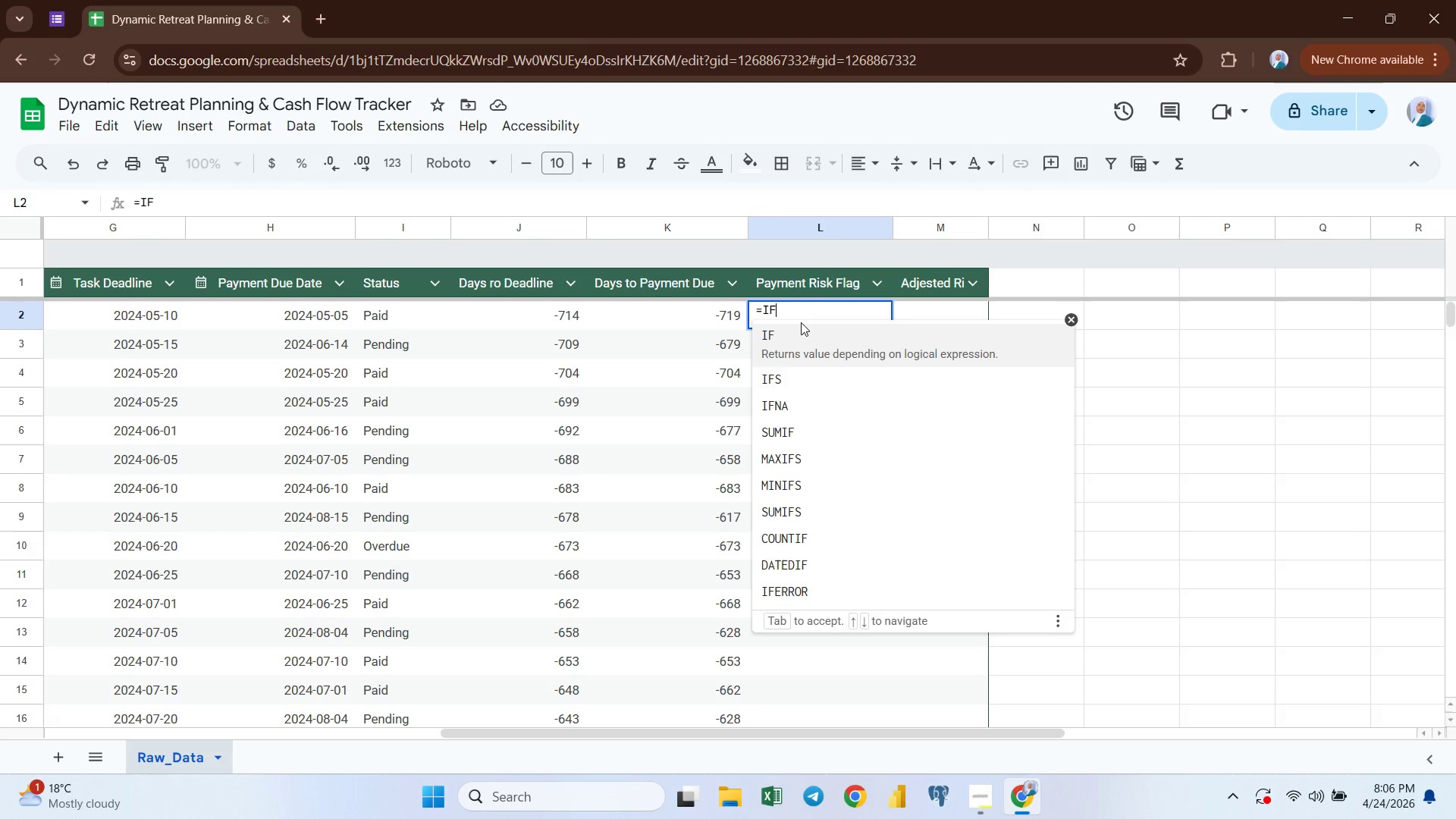 
key(Enter)
 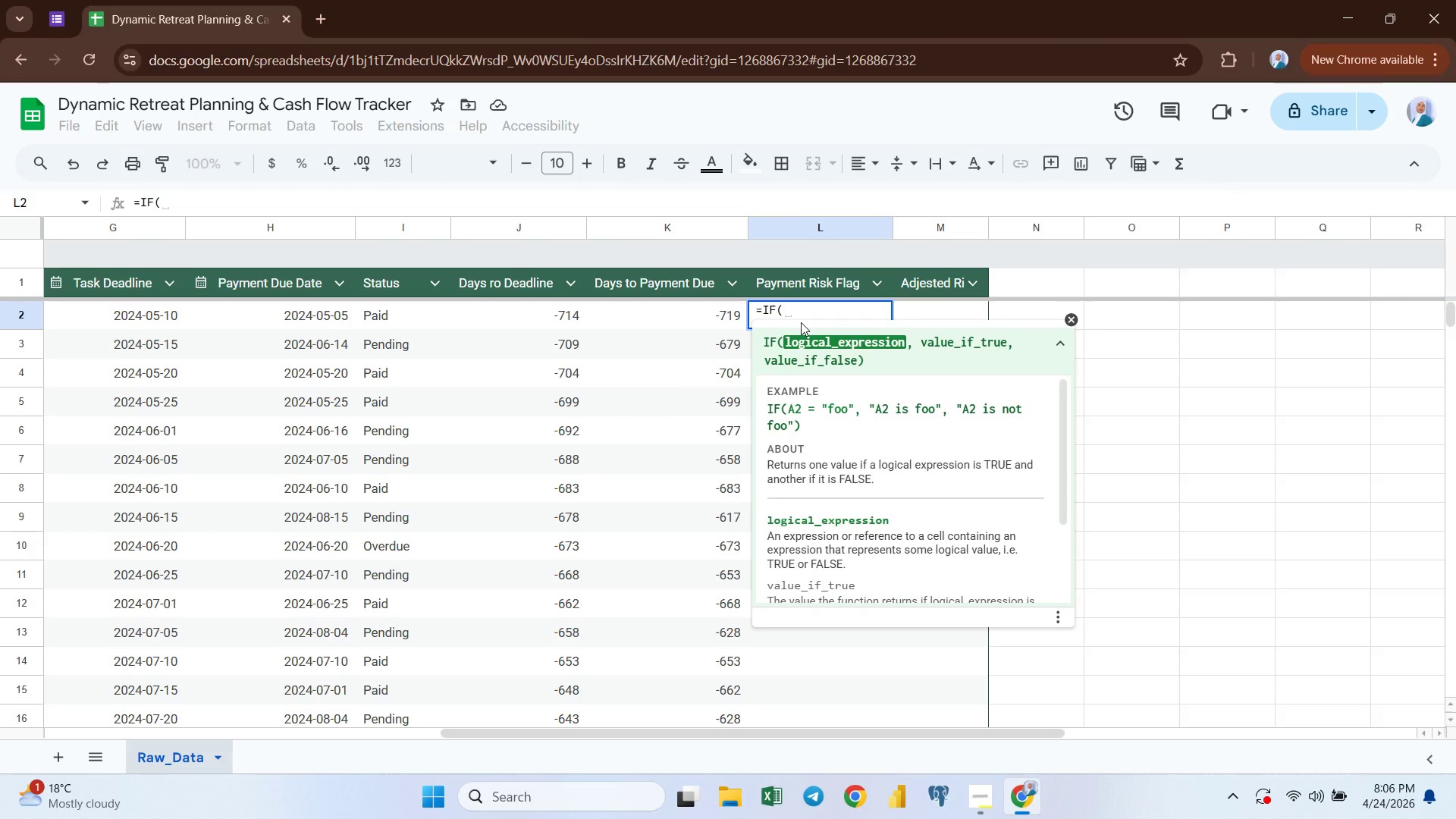 
type(AND)
 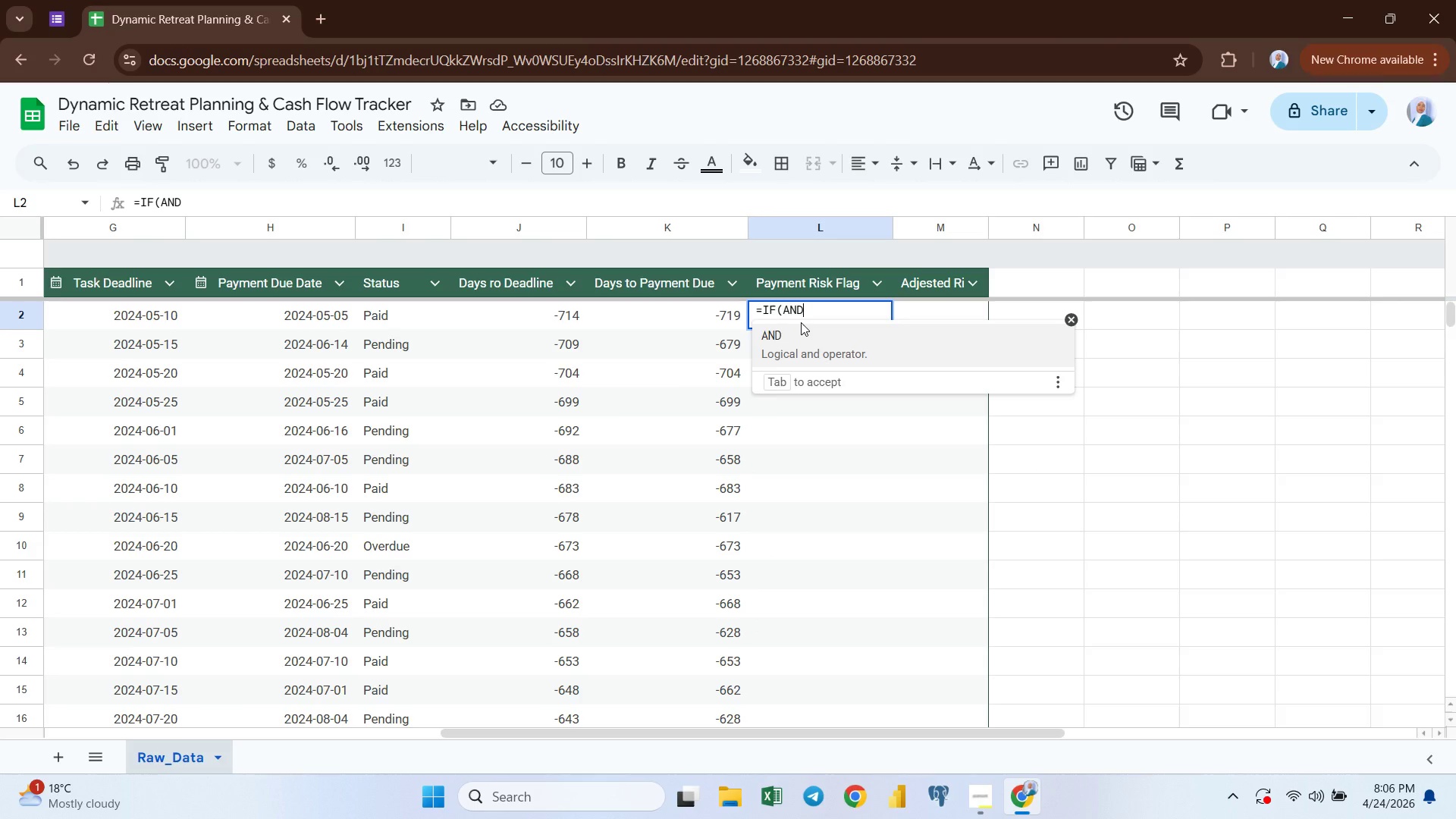 
key(Enter)
 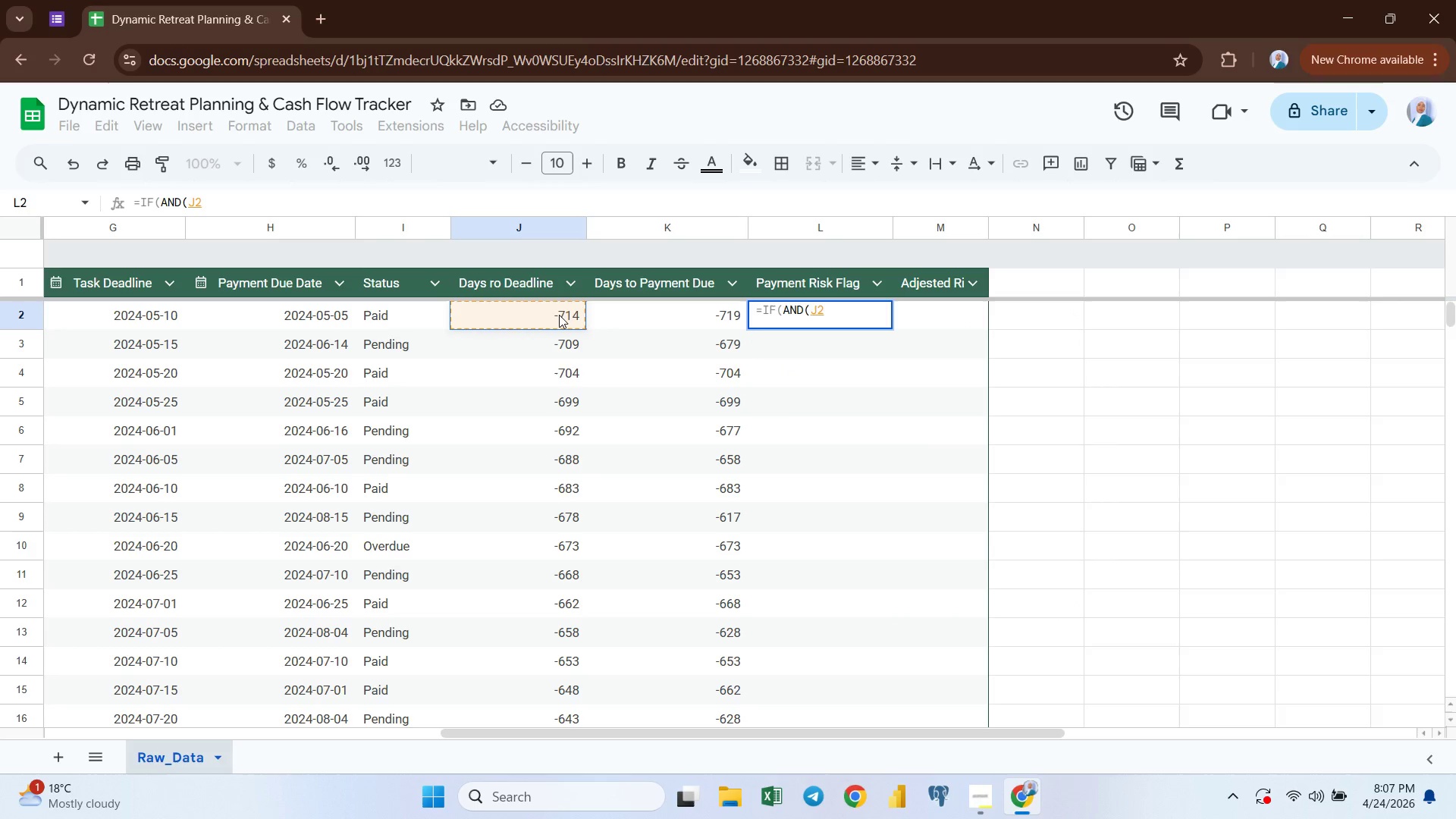 
wait(6.72)
 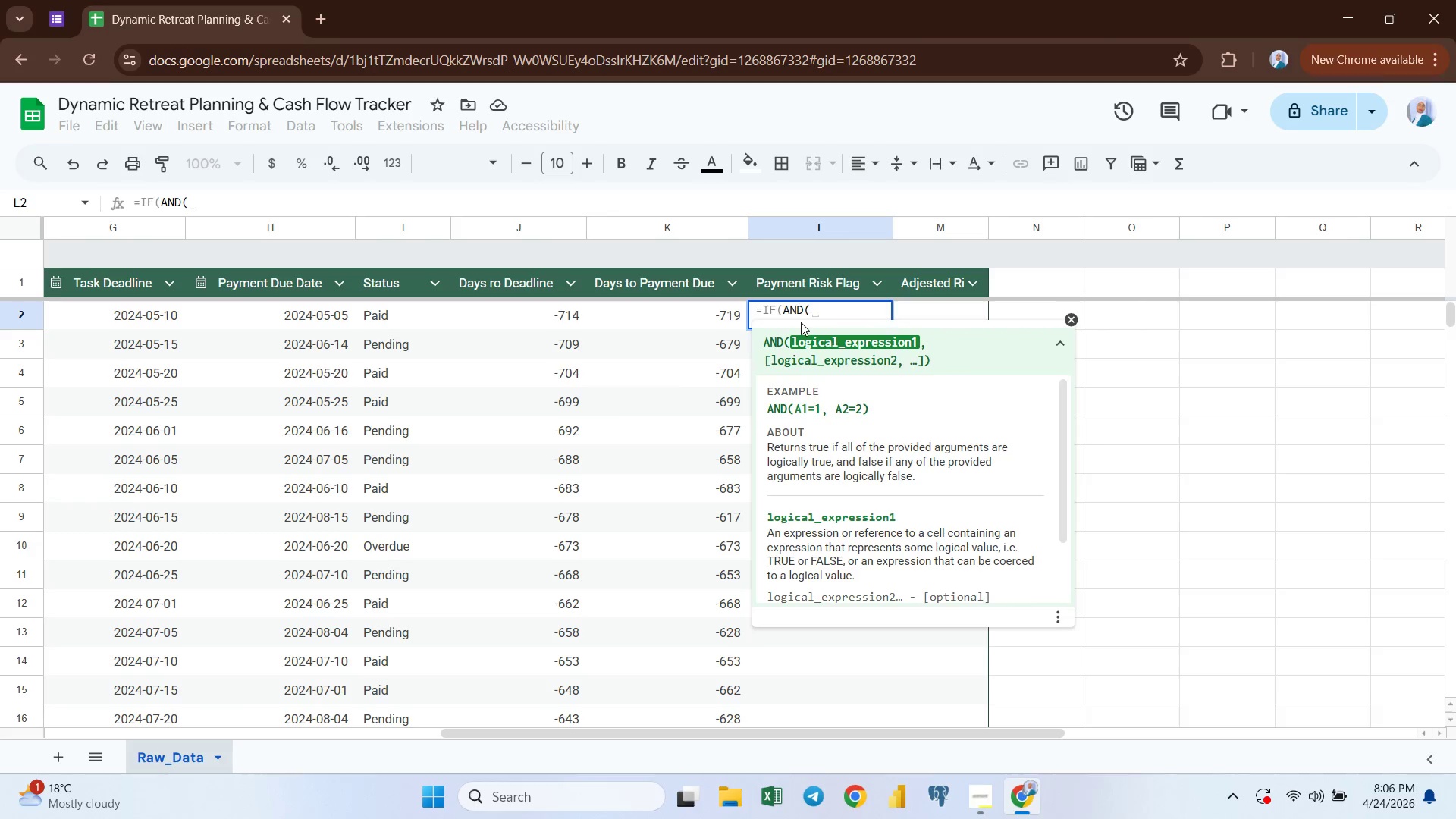 
key(Shift+Comma)
 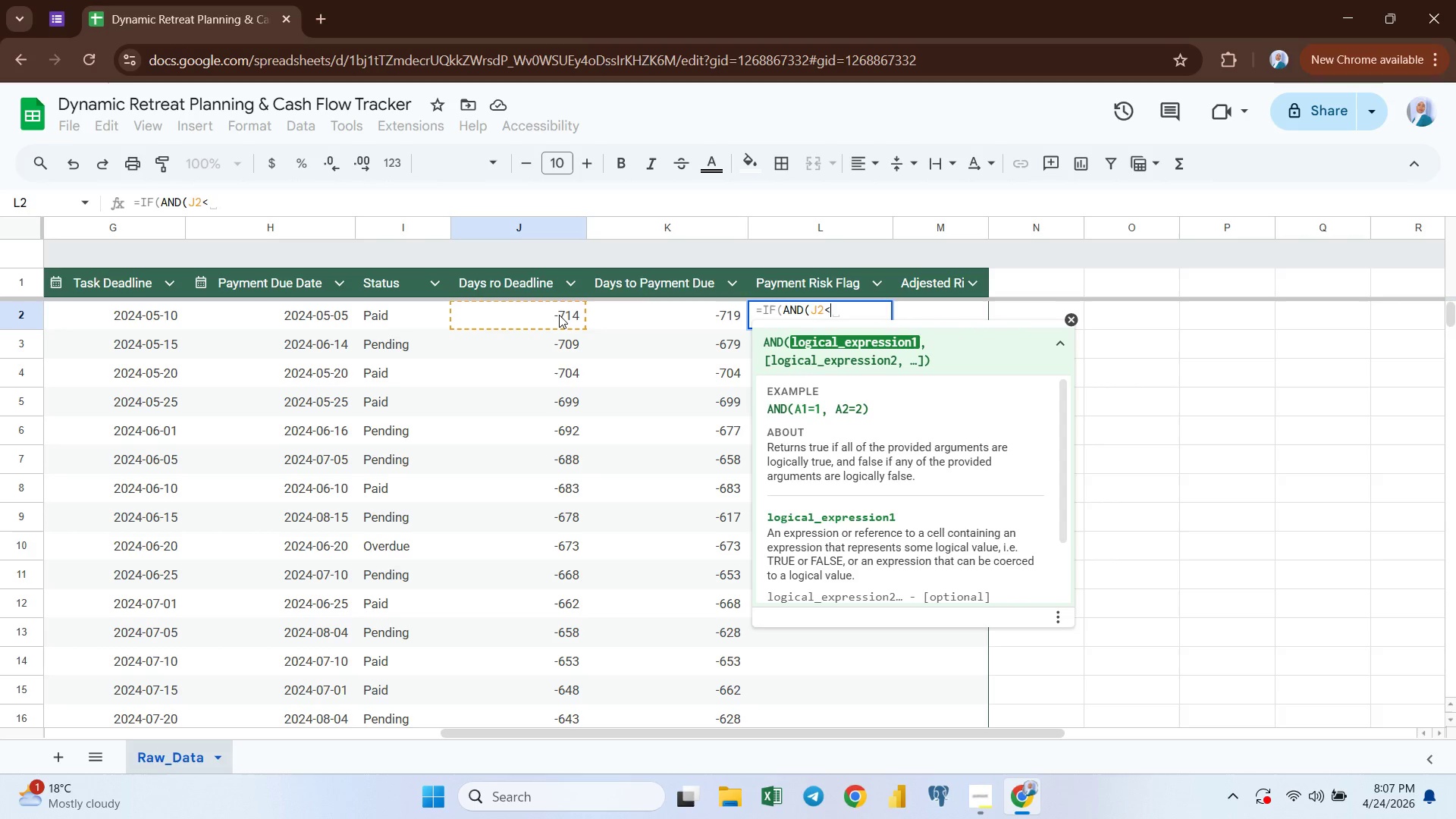 
hold_key(key=ShiftRight, duration=0.55)
 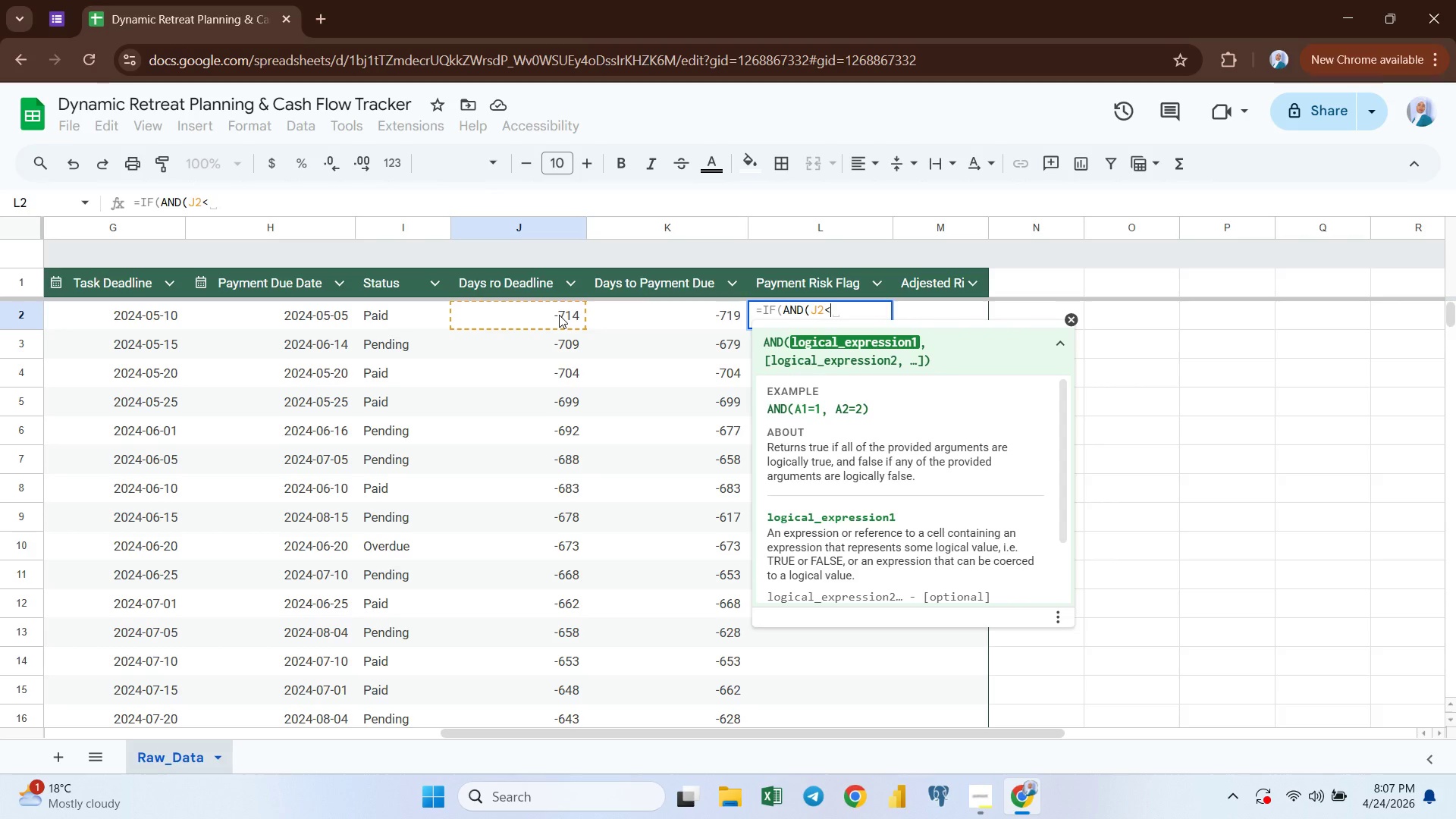 
key(Equal)
 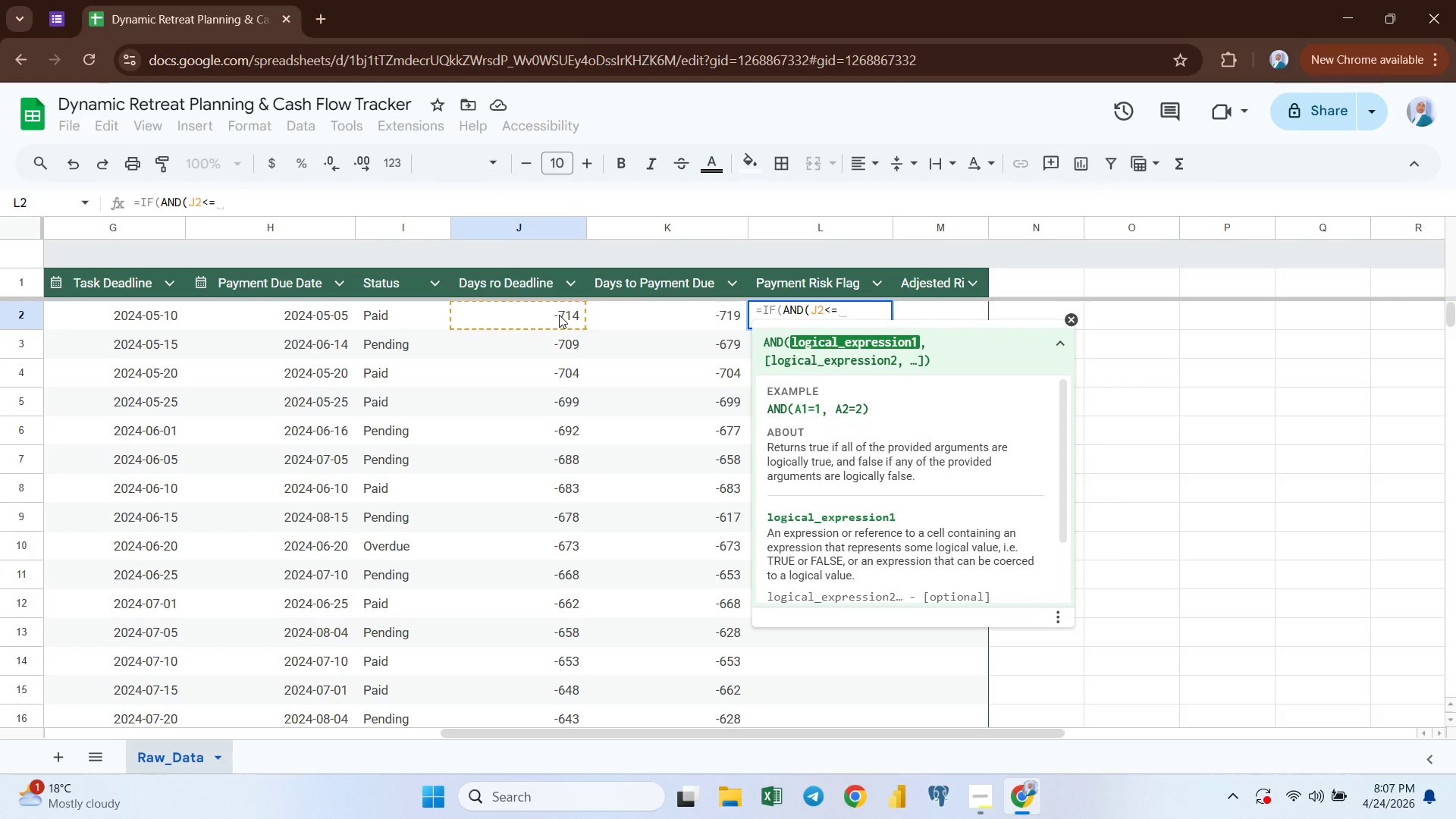 
key(7)
 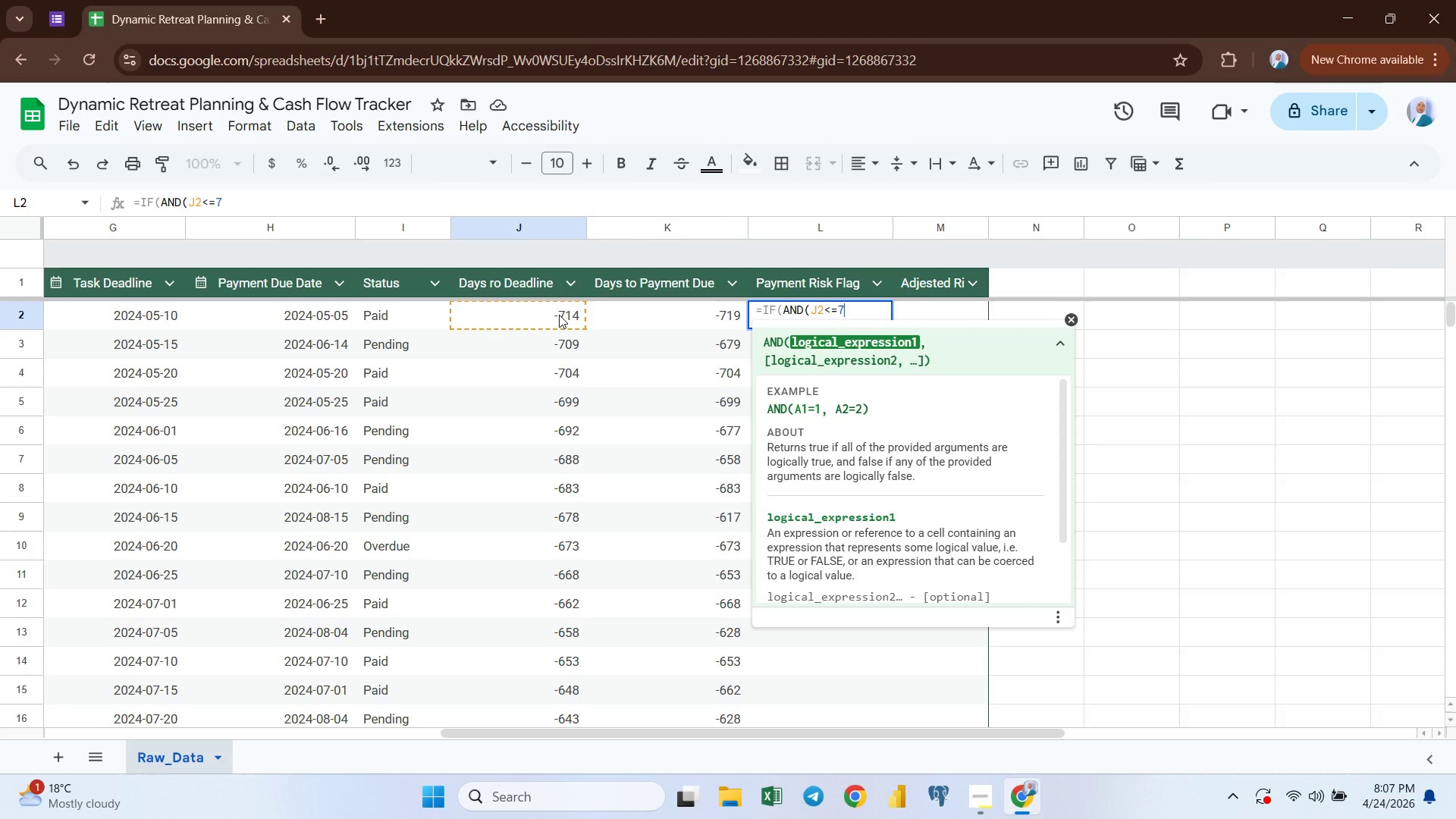 
key(Comma)
 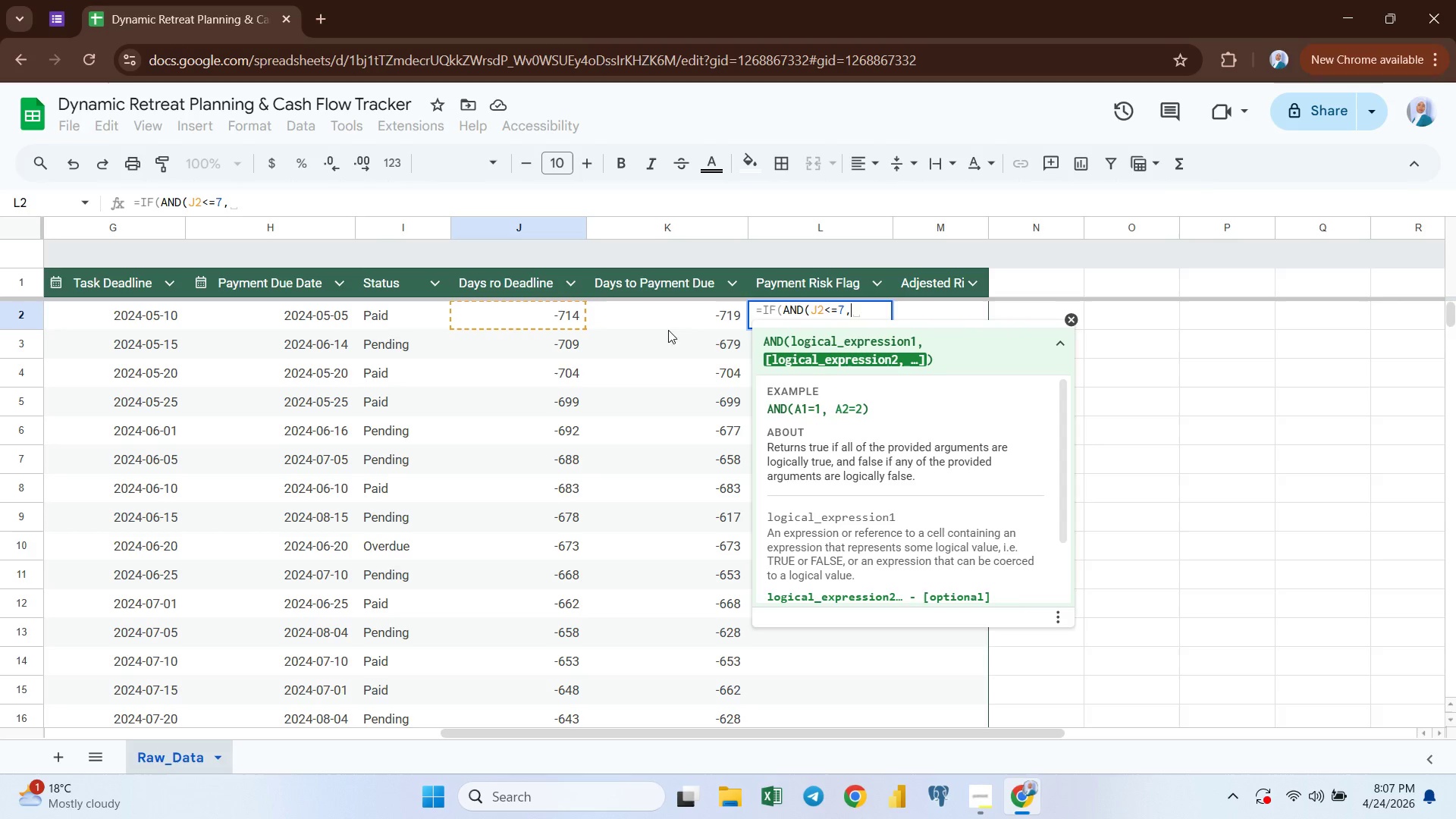 
left_click([694, 323])
 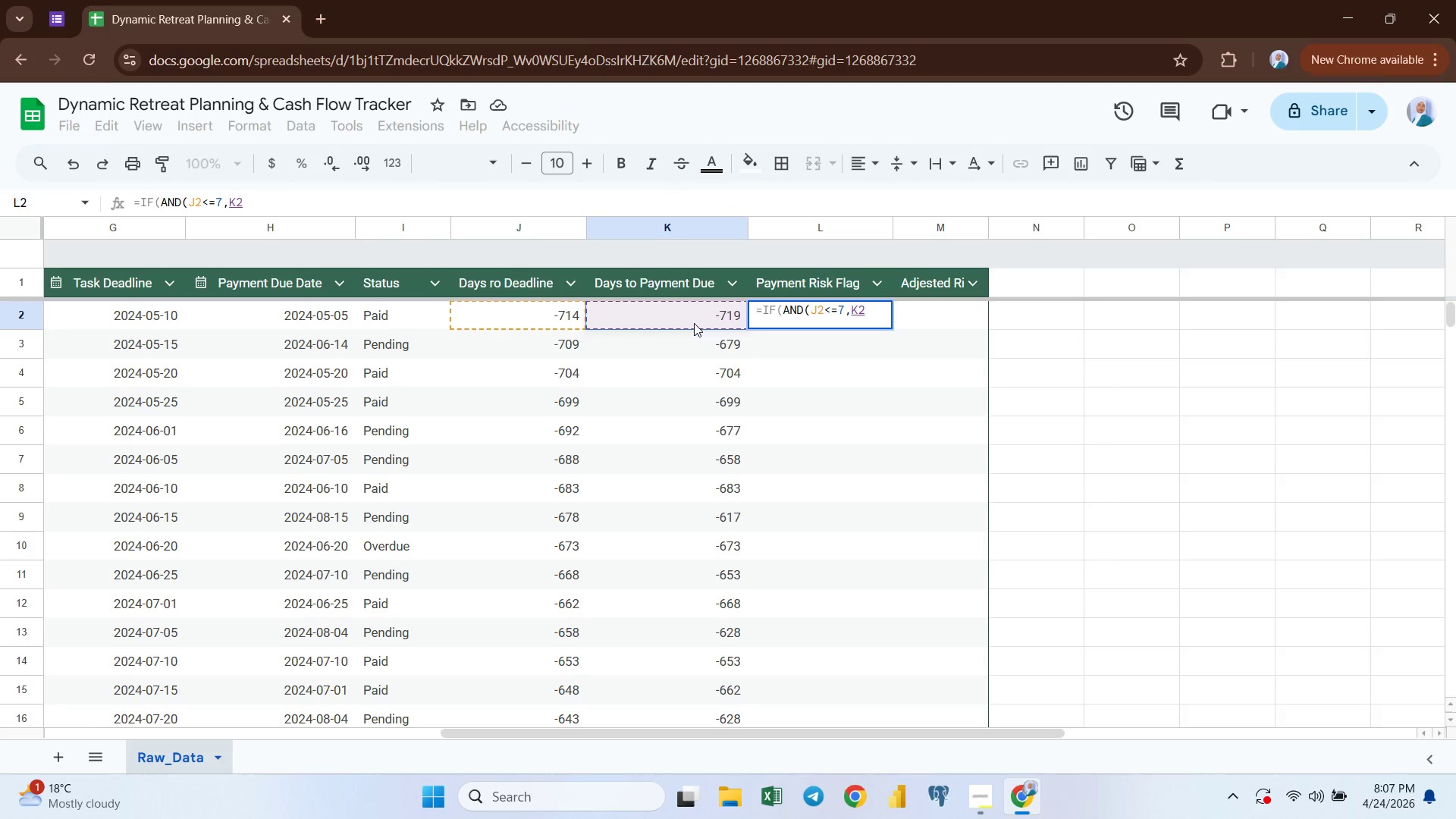 
type(<=7),)
 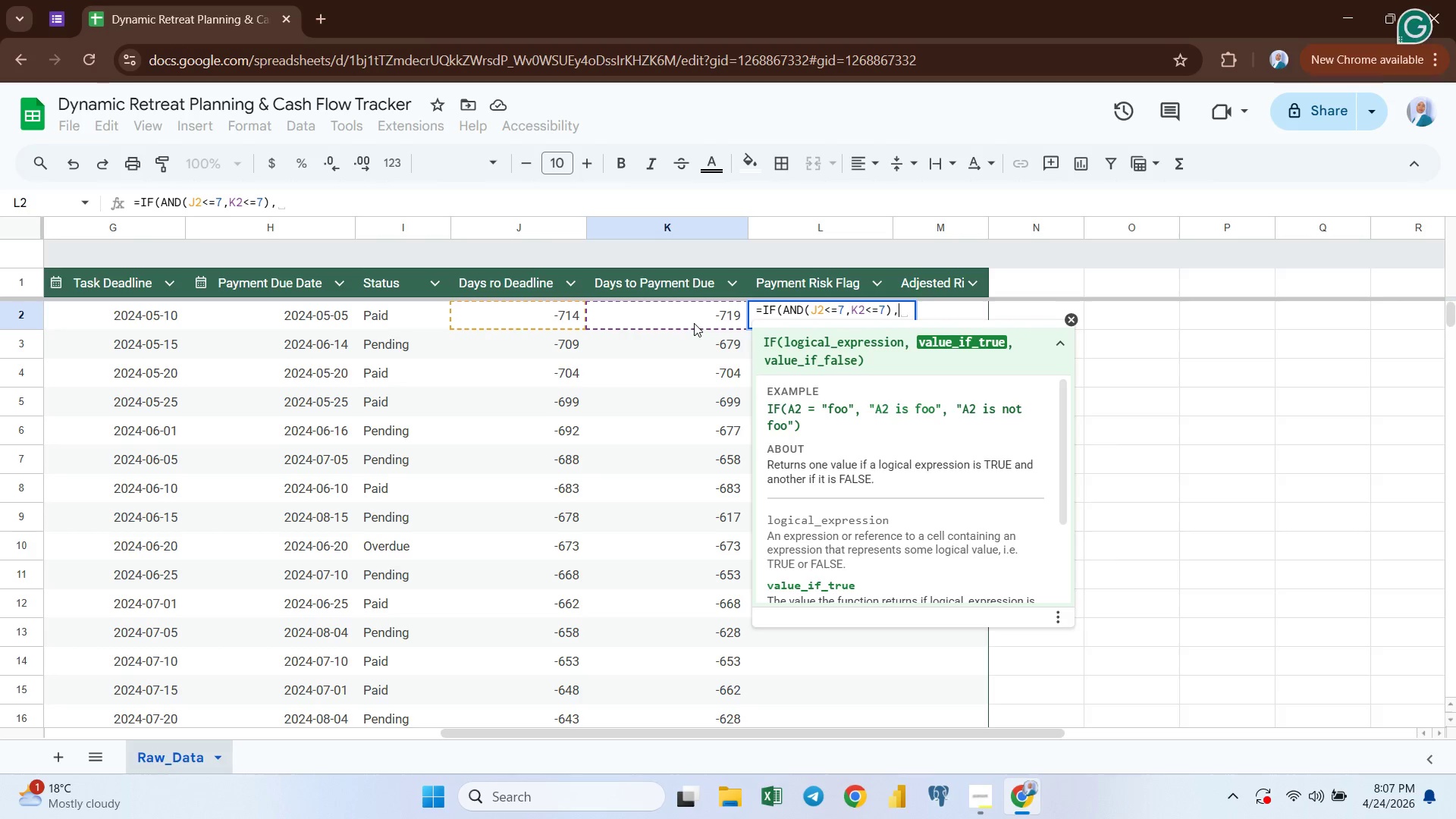 
key(Meta+MetaLeft)
 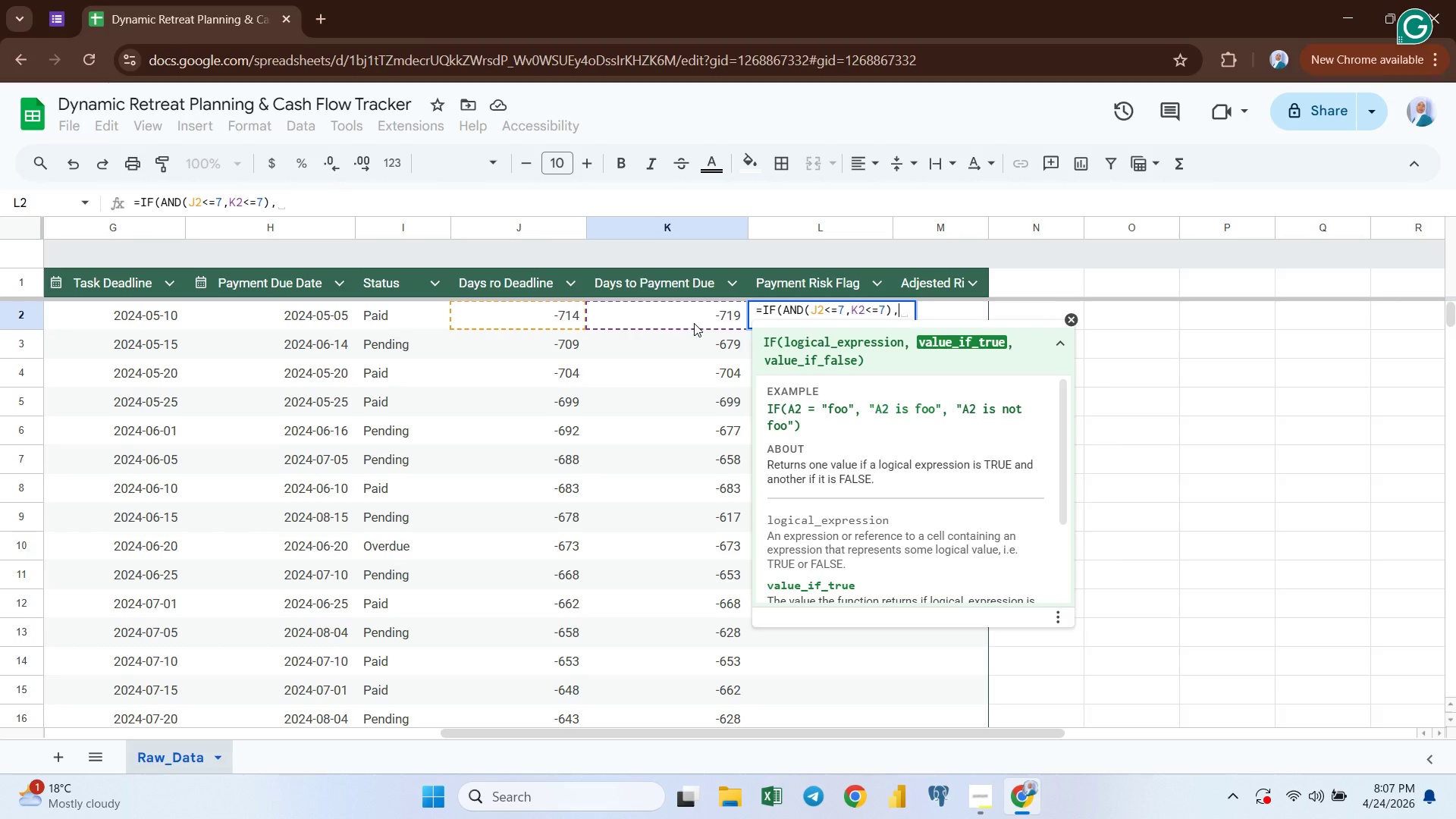 
key(Meta+Period)
 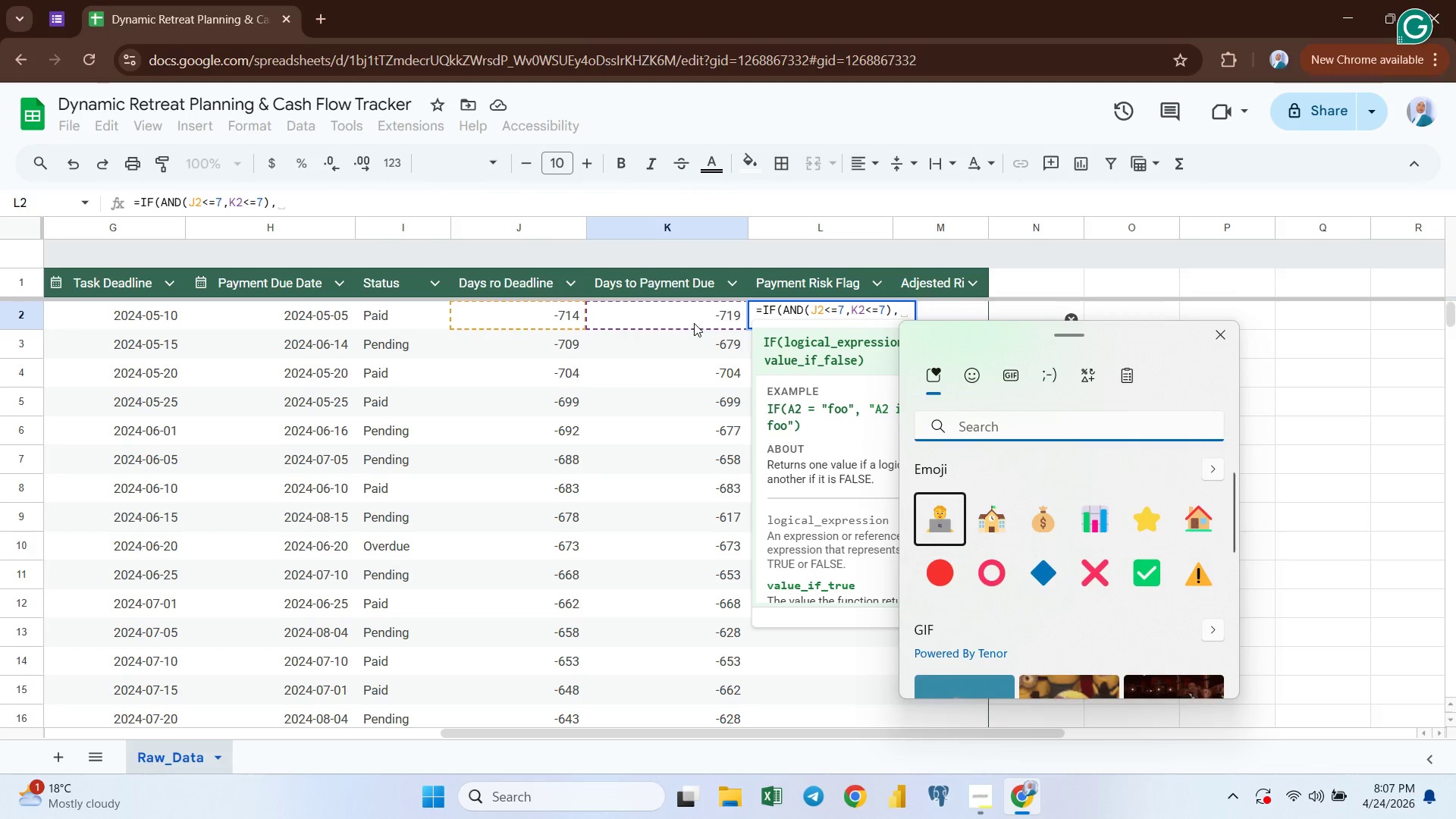 
wait(5.42)
 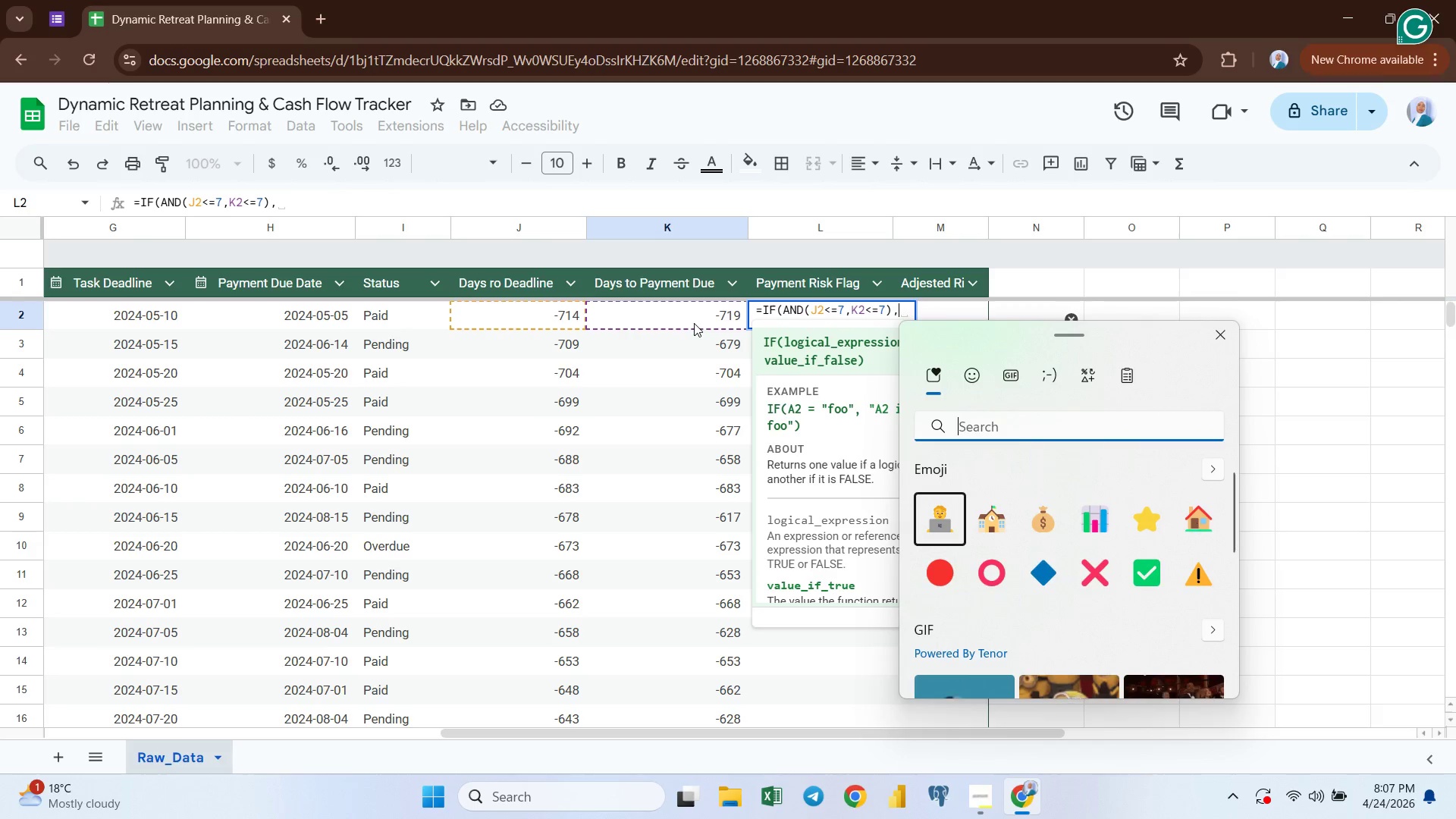 
left_click([1195, 578])
 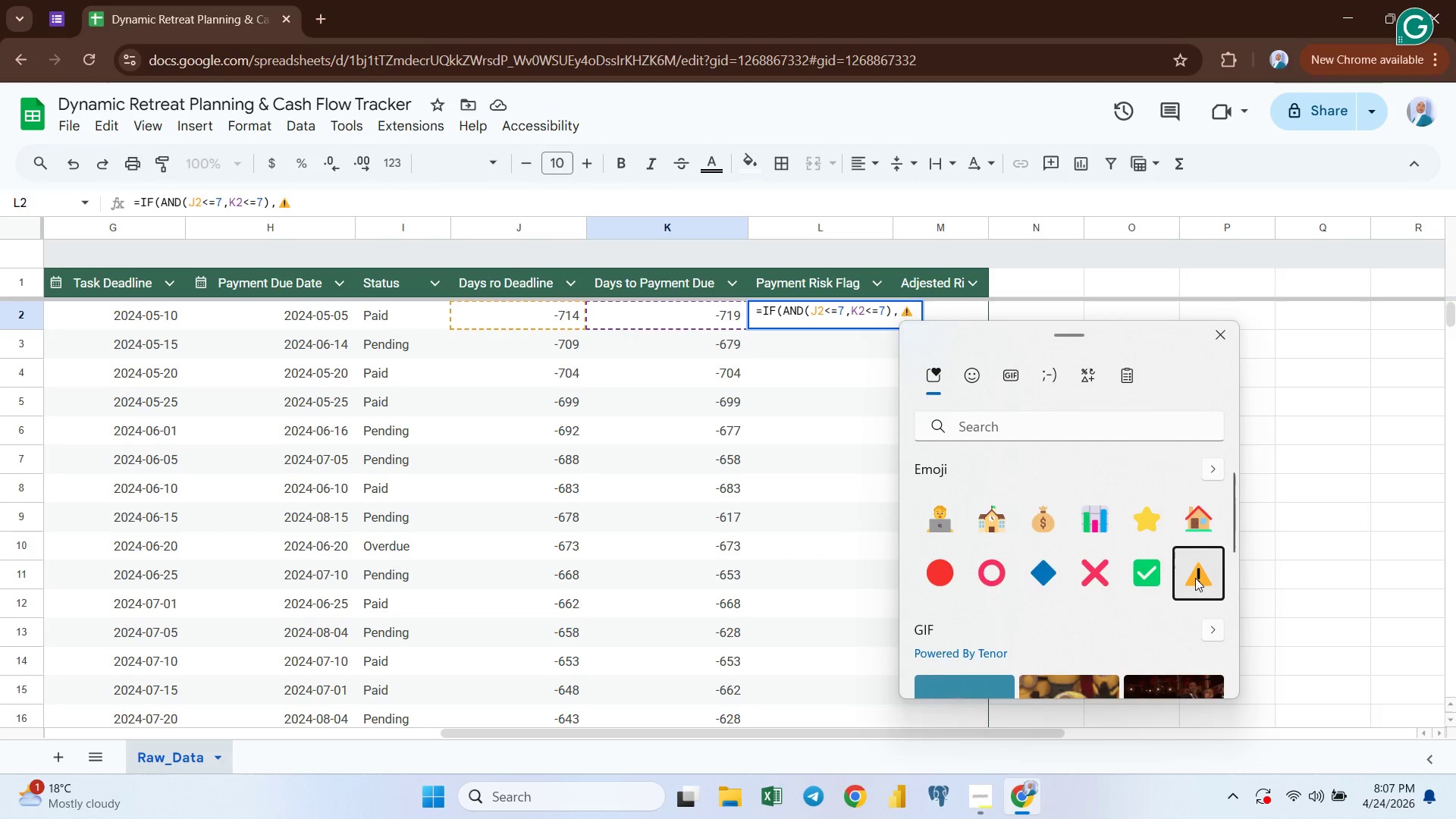 
wait(9.59)
 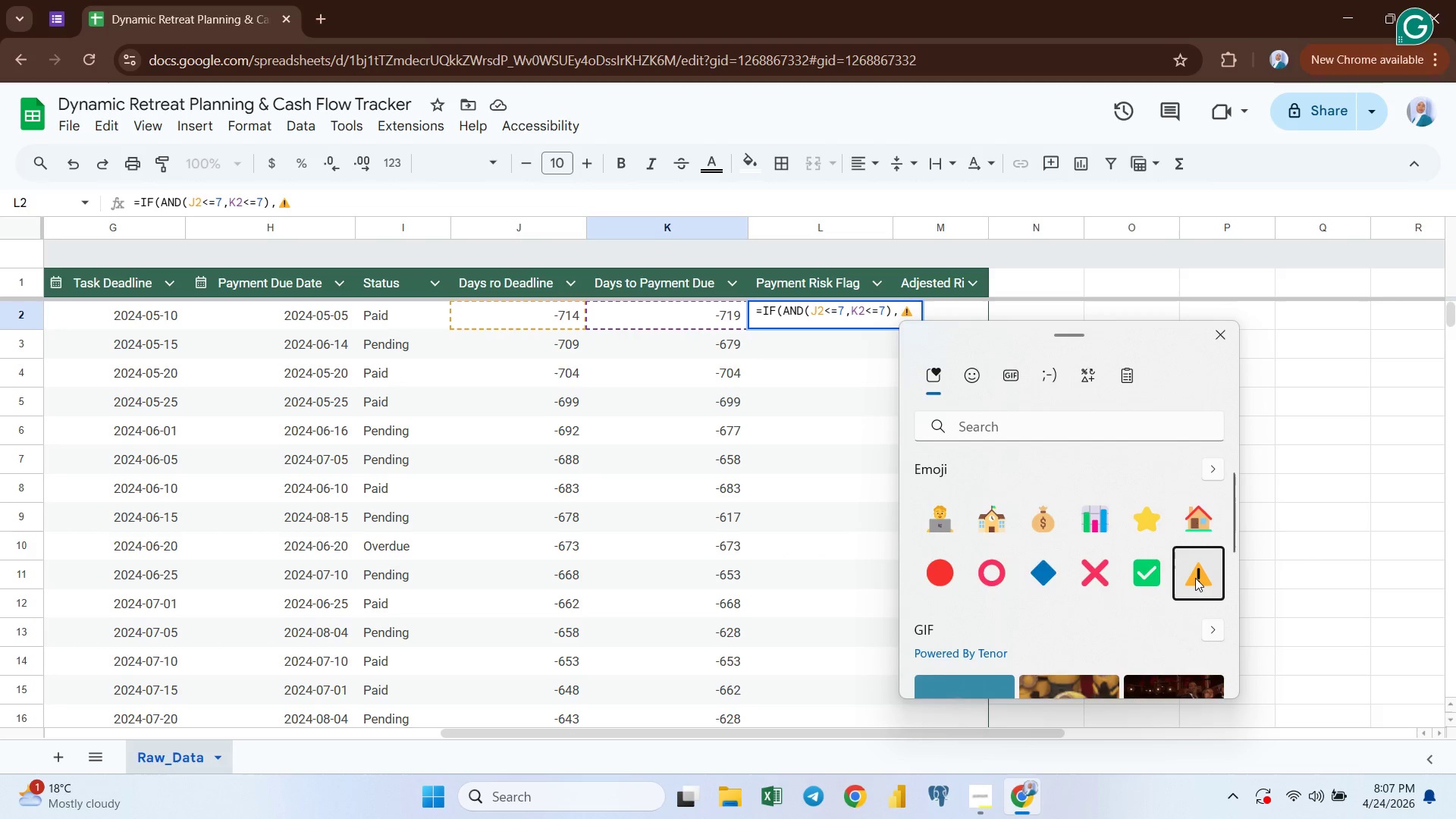 
key(C)
 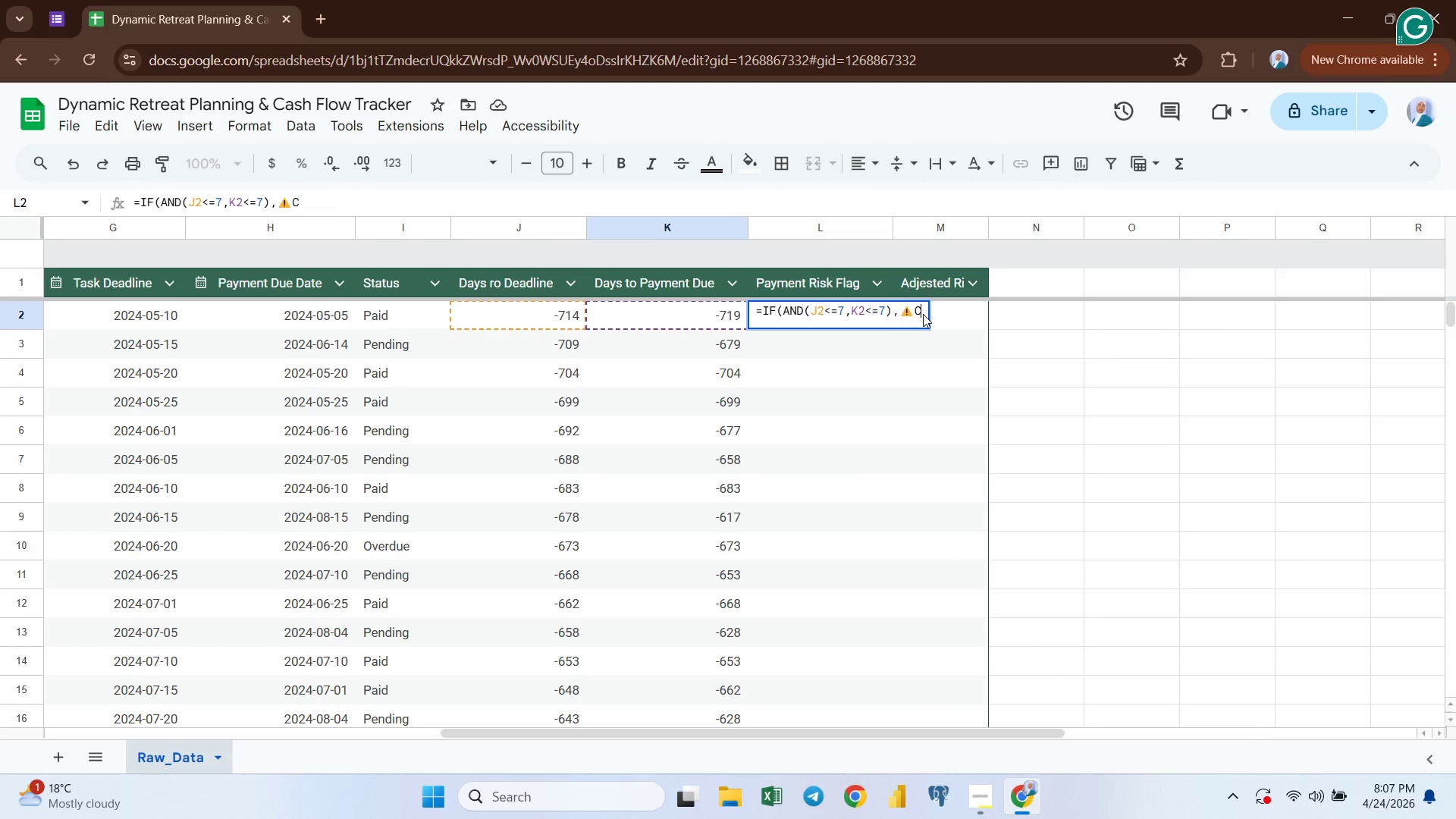 
type(riit)
key(Backspace)
key(Backspace)
key(Backspace)
key(Backspace)
type(RITICAL")
 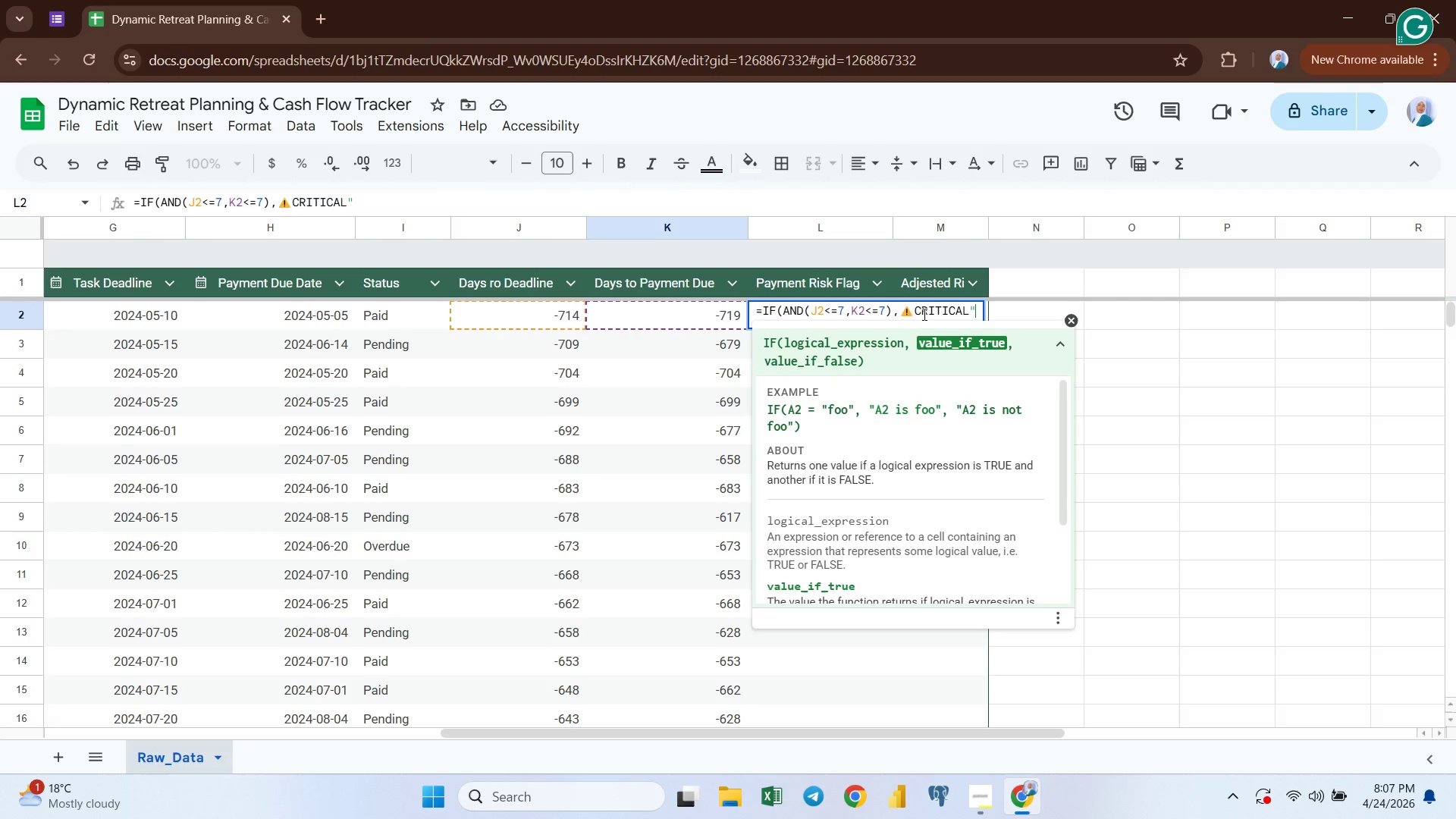 
hold_key(key=ArrowLeft, duration=0.64)
 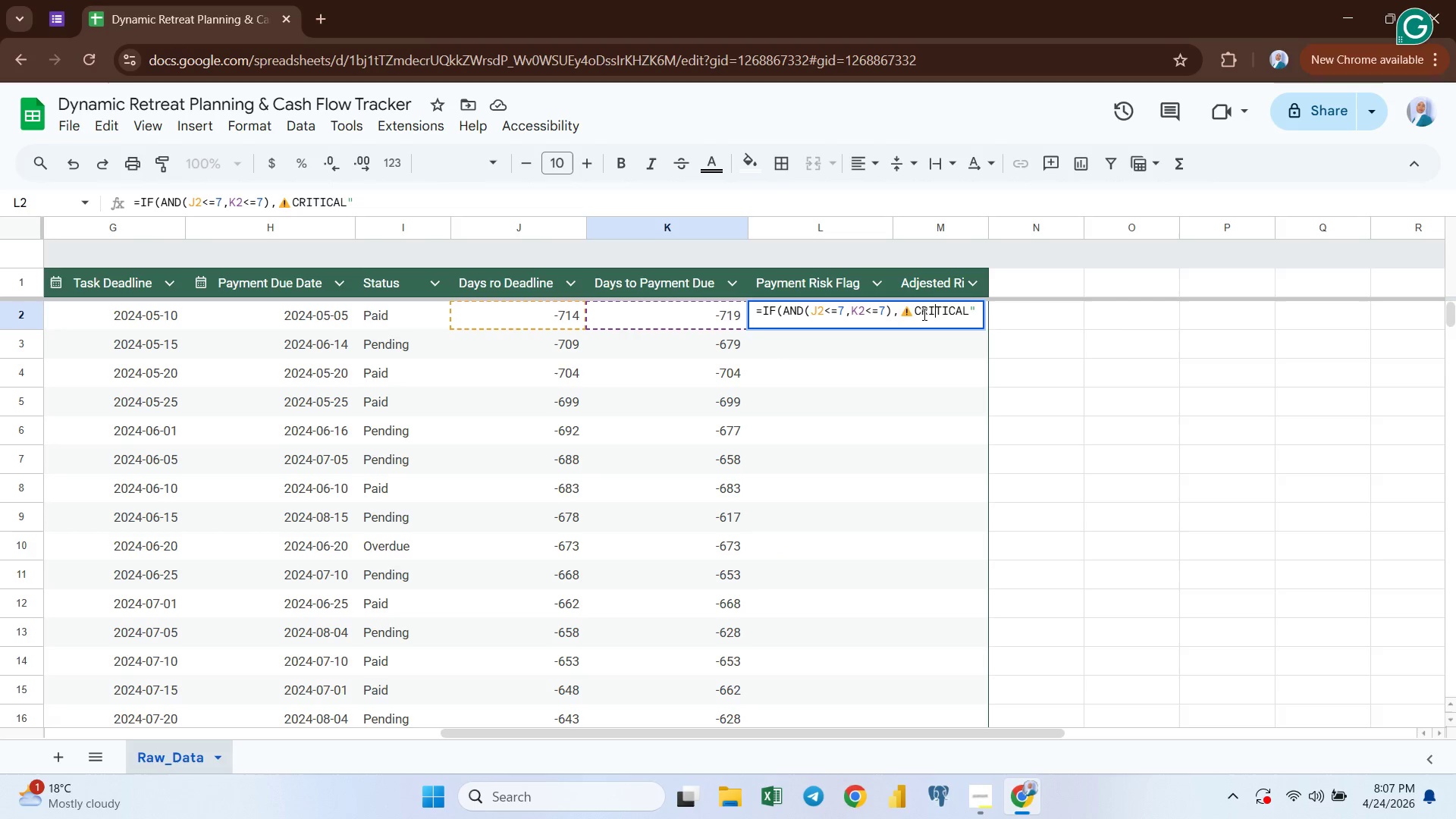 
key(ArrowLeft)
 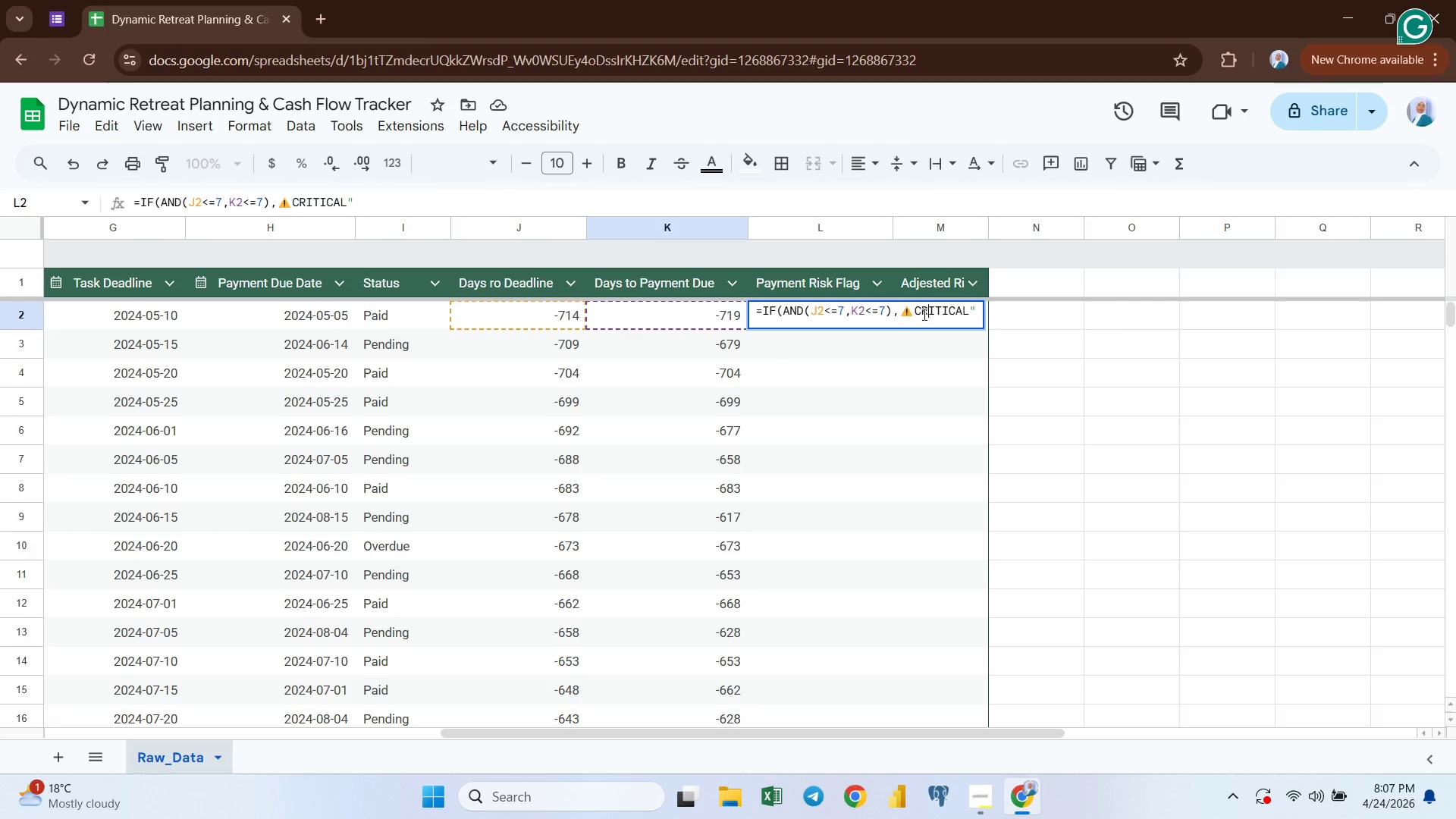 
key(ArrowLeft)
 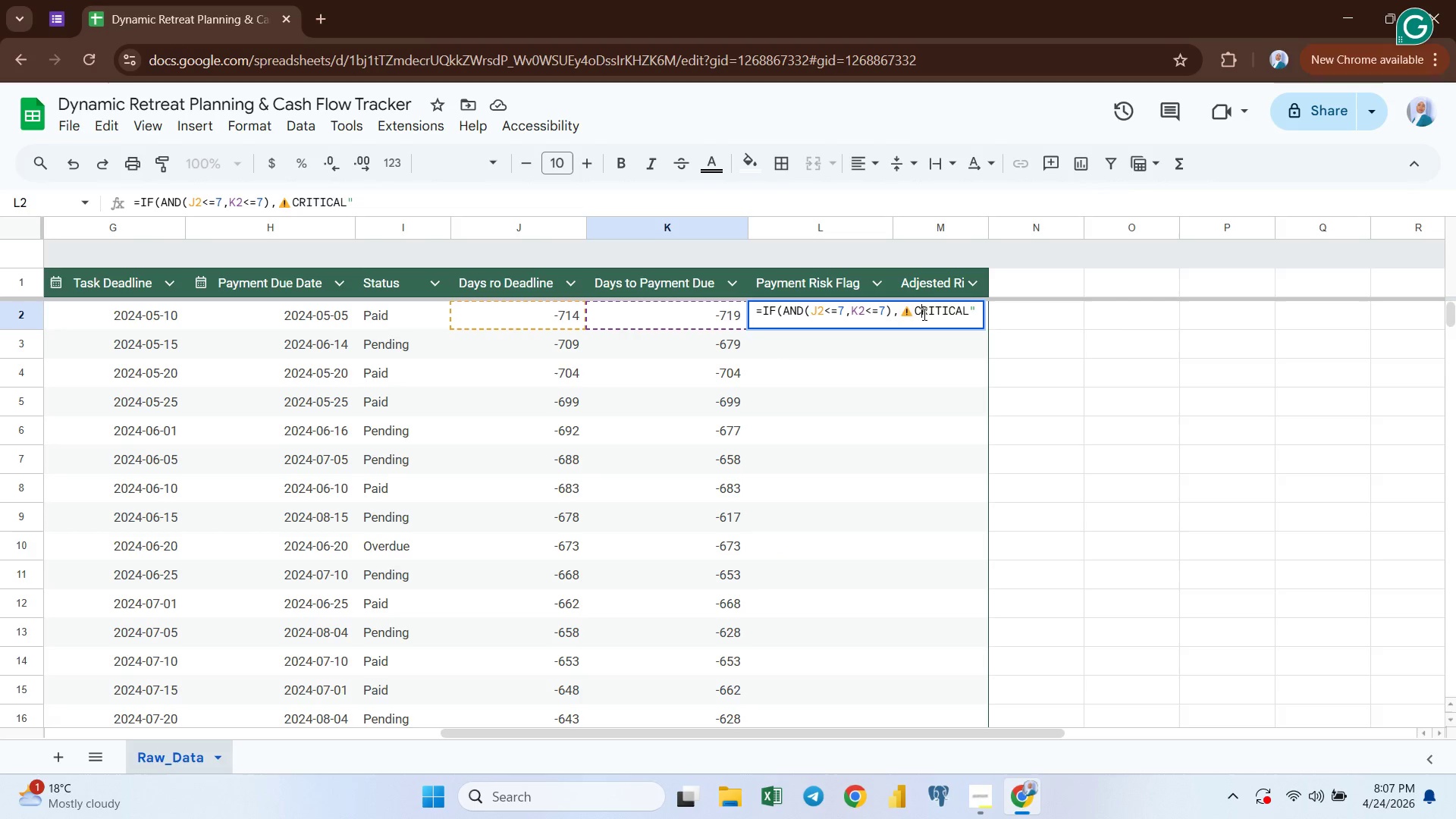 
key(ArrowLeft)
 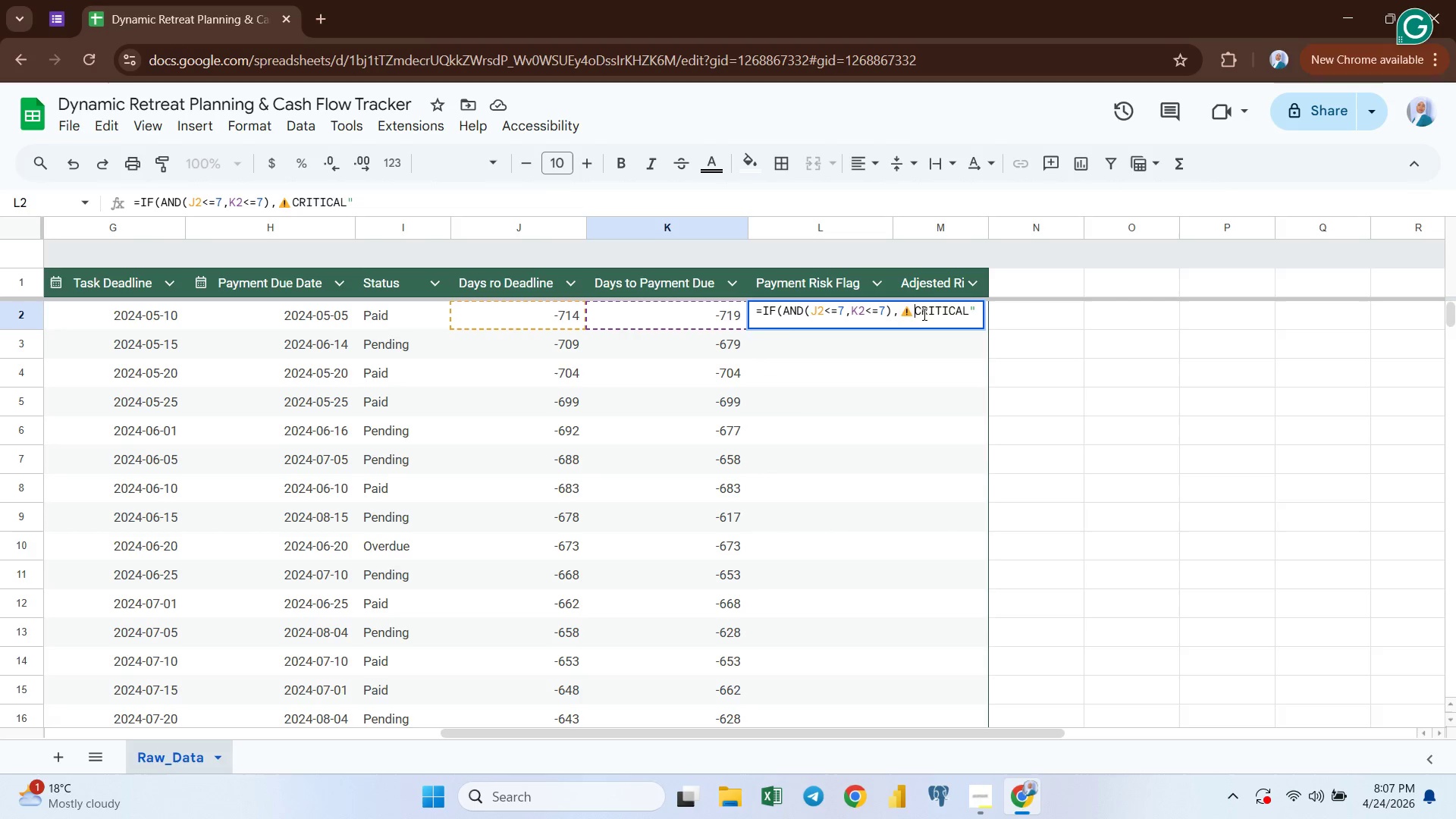 
key(ArrowLeft)
 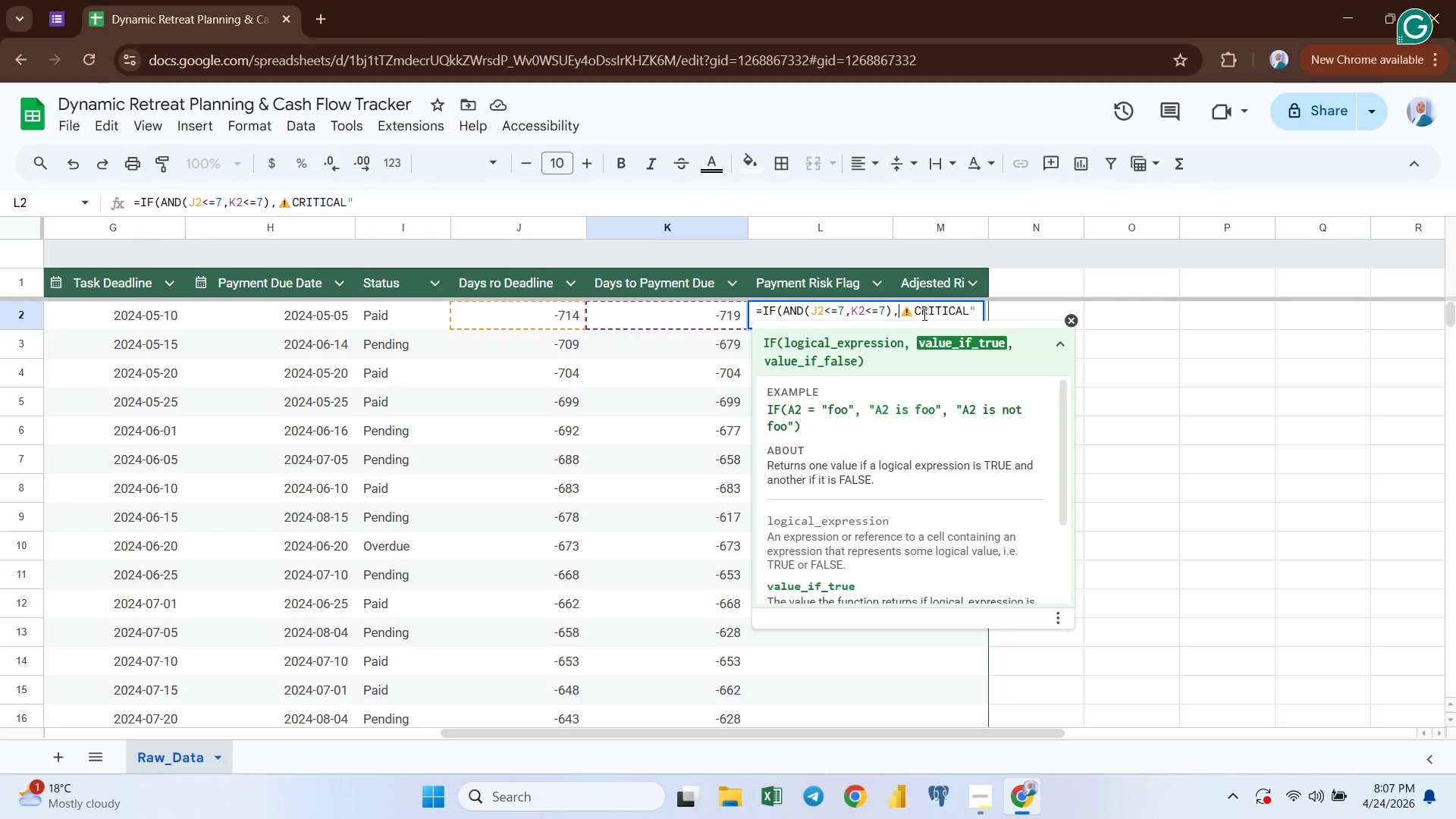 
key(ArrowLeft)
 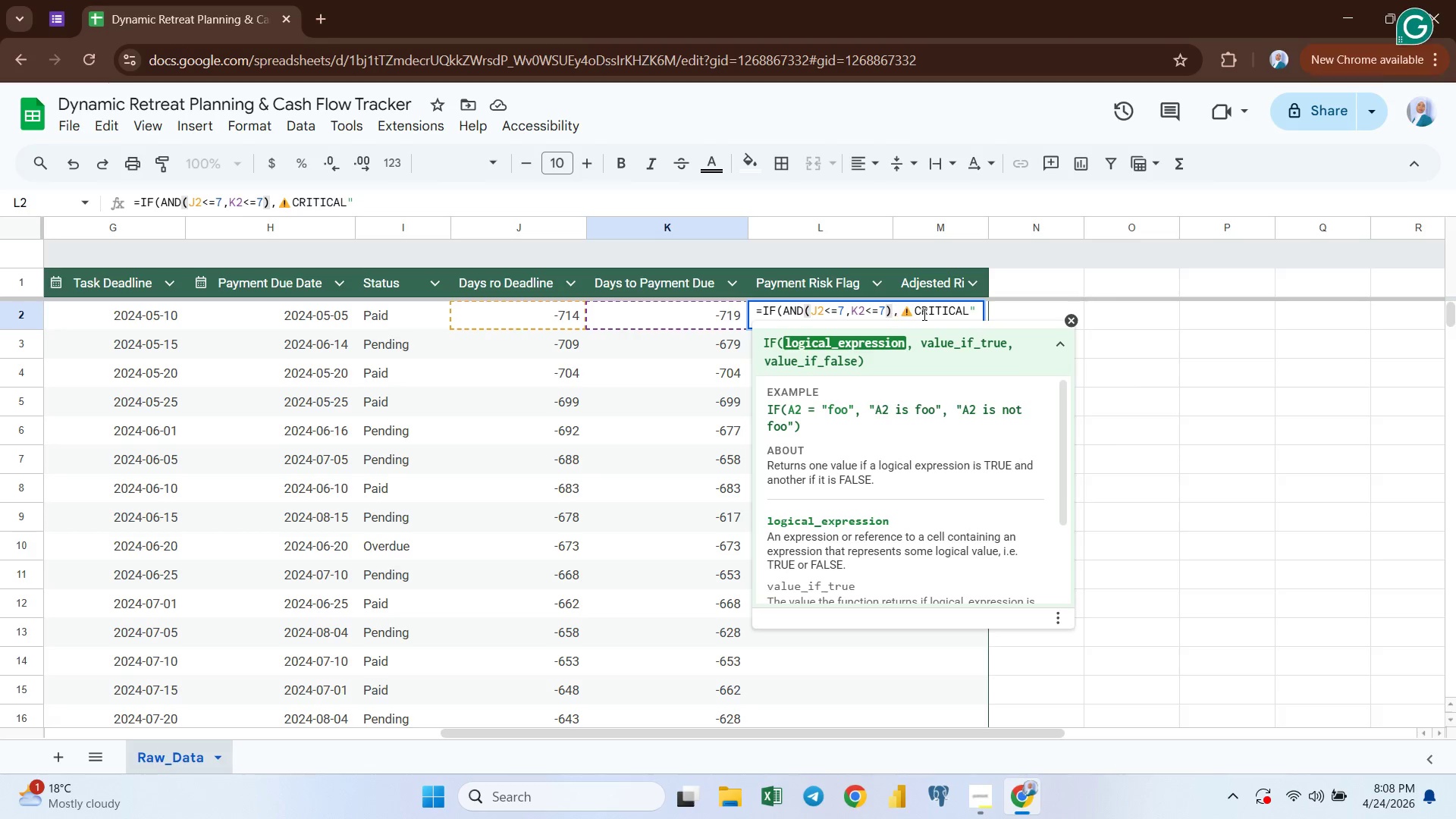 
key(ArrowRight)
 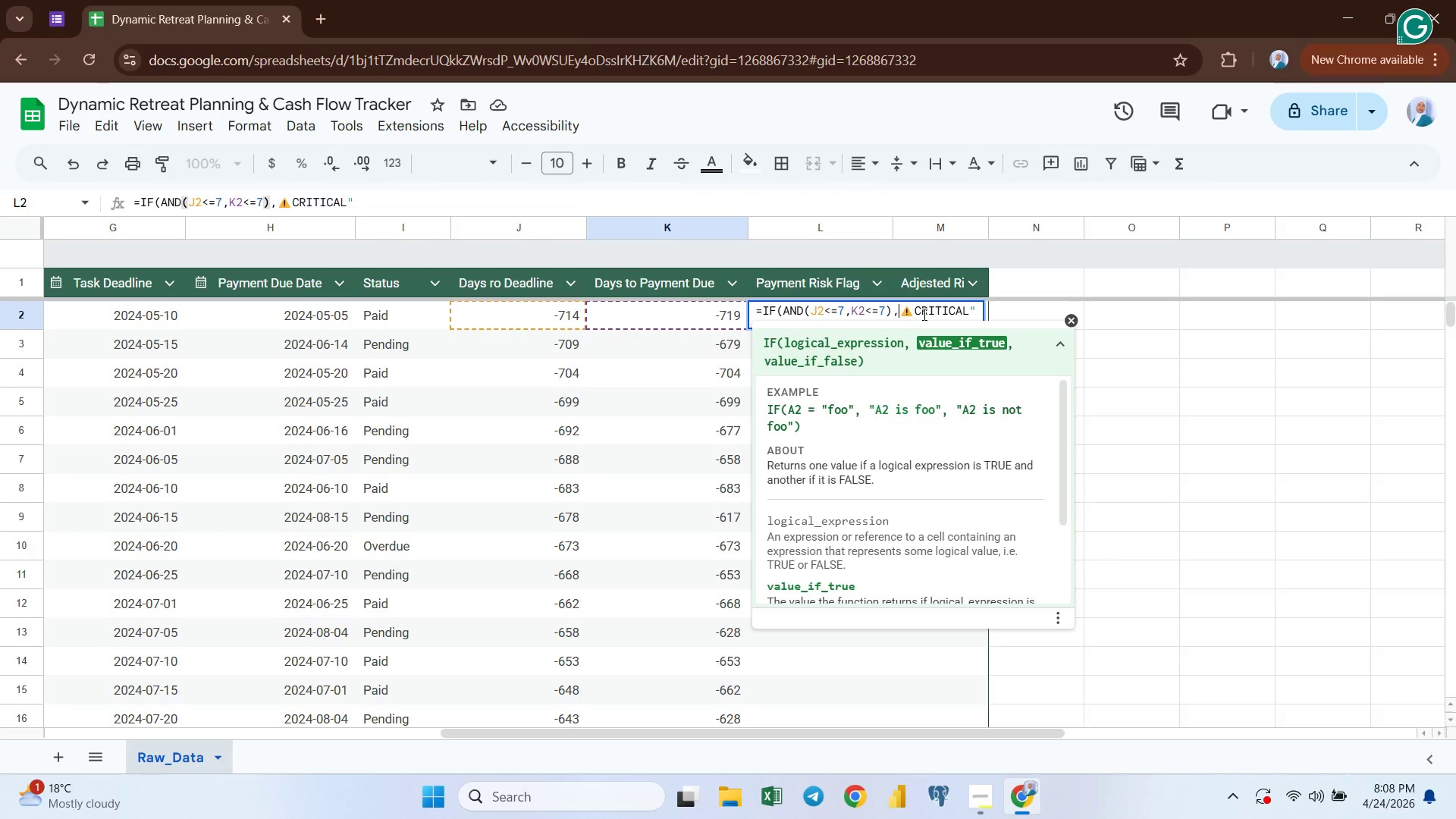 
key(Shift+Quote)
 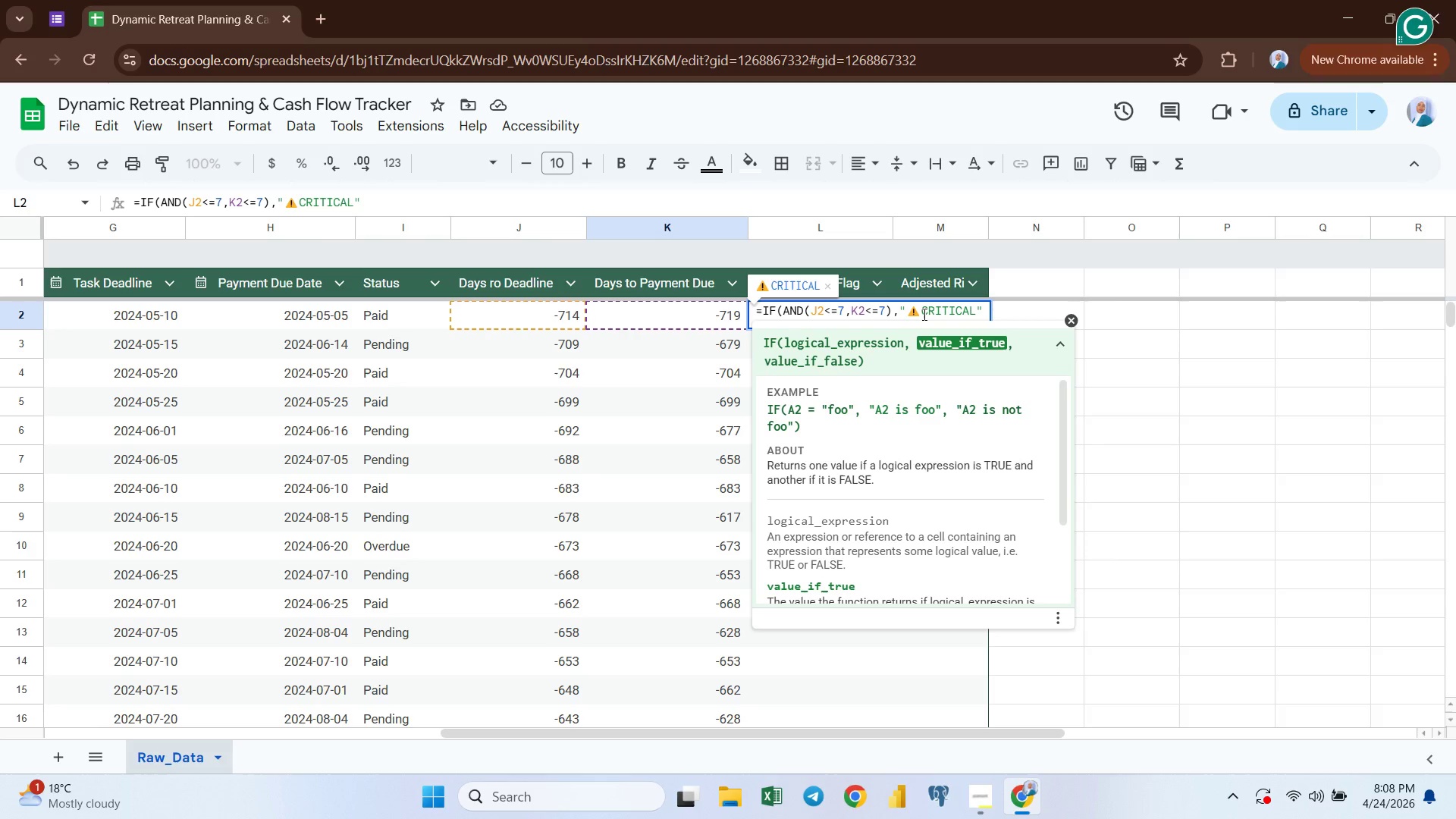 
hold_key(key=ArrowRight, duration=0.7)
 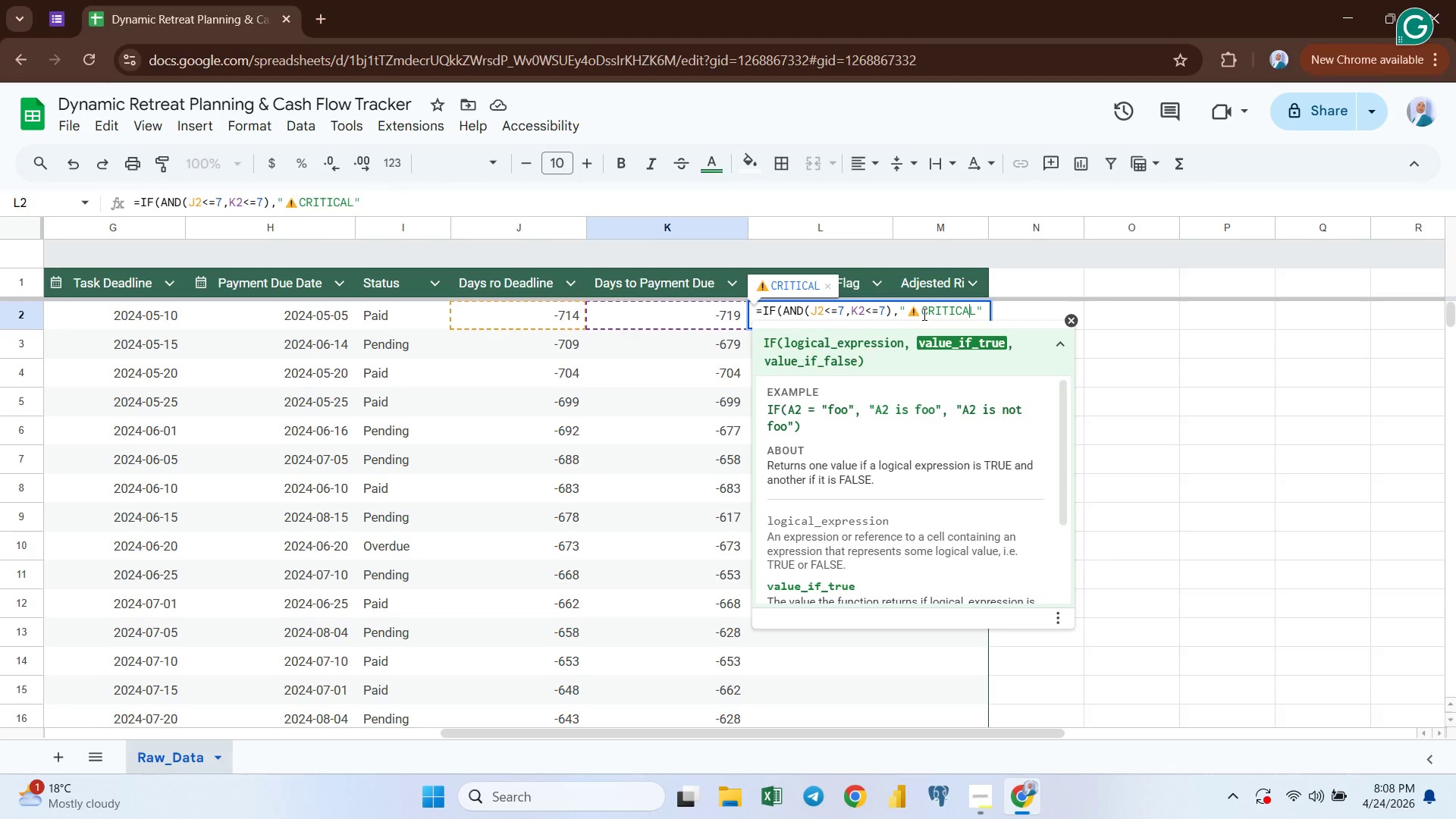 
key(ArrowRight)
 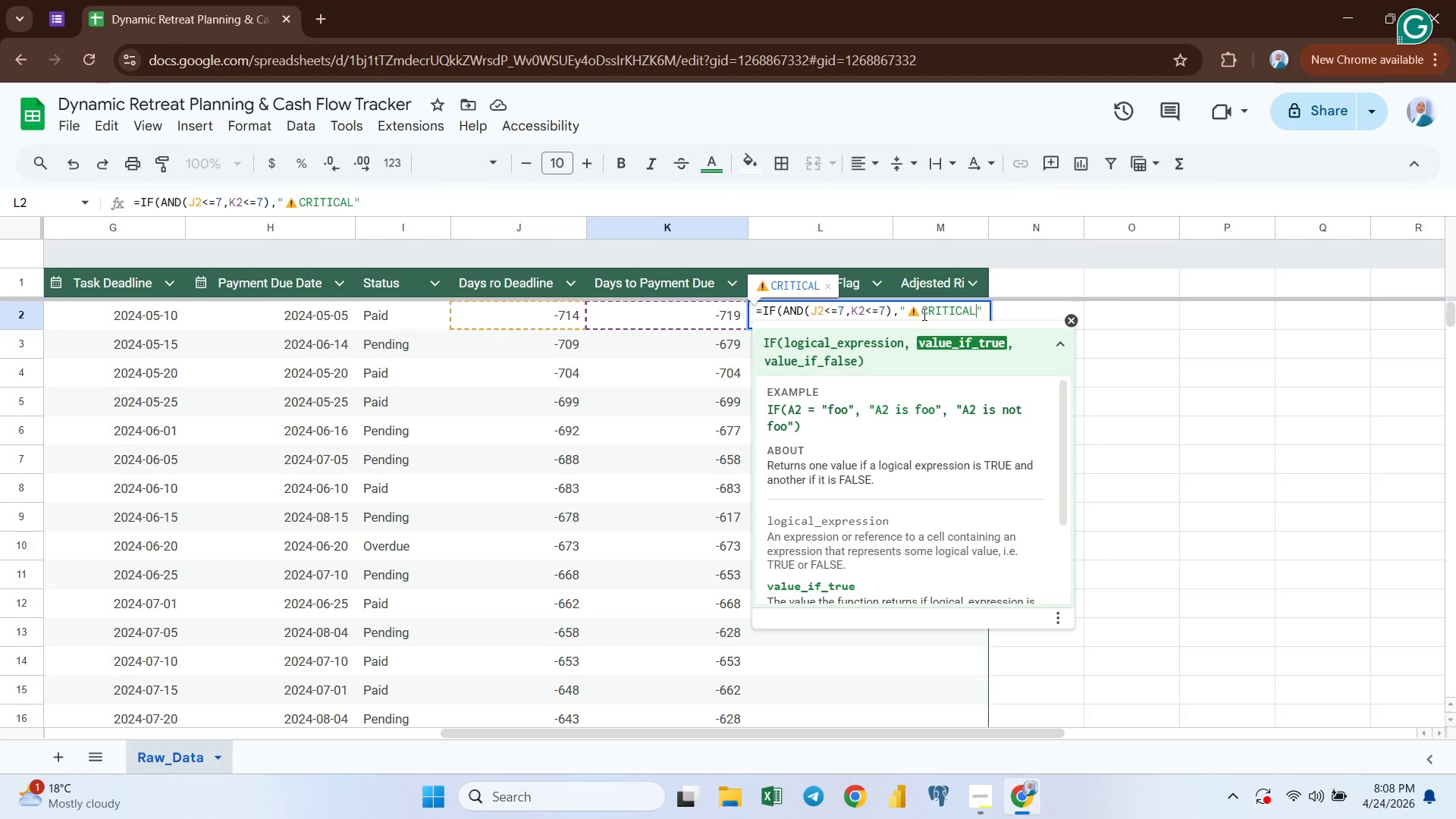 
key(ArrowRight)
 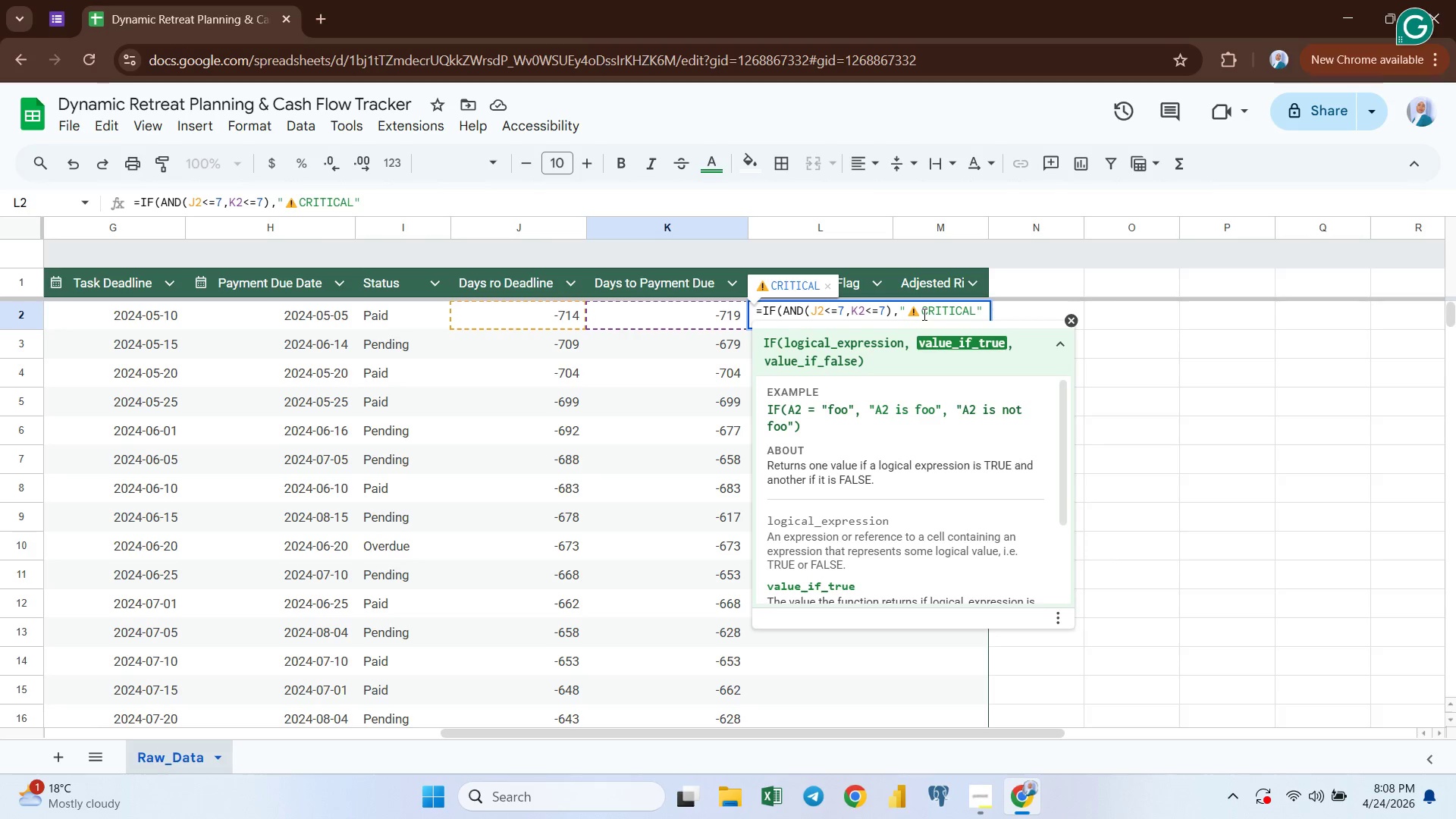 
key(Comma)
 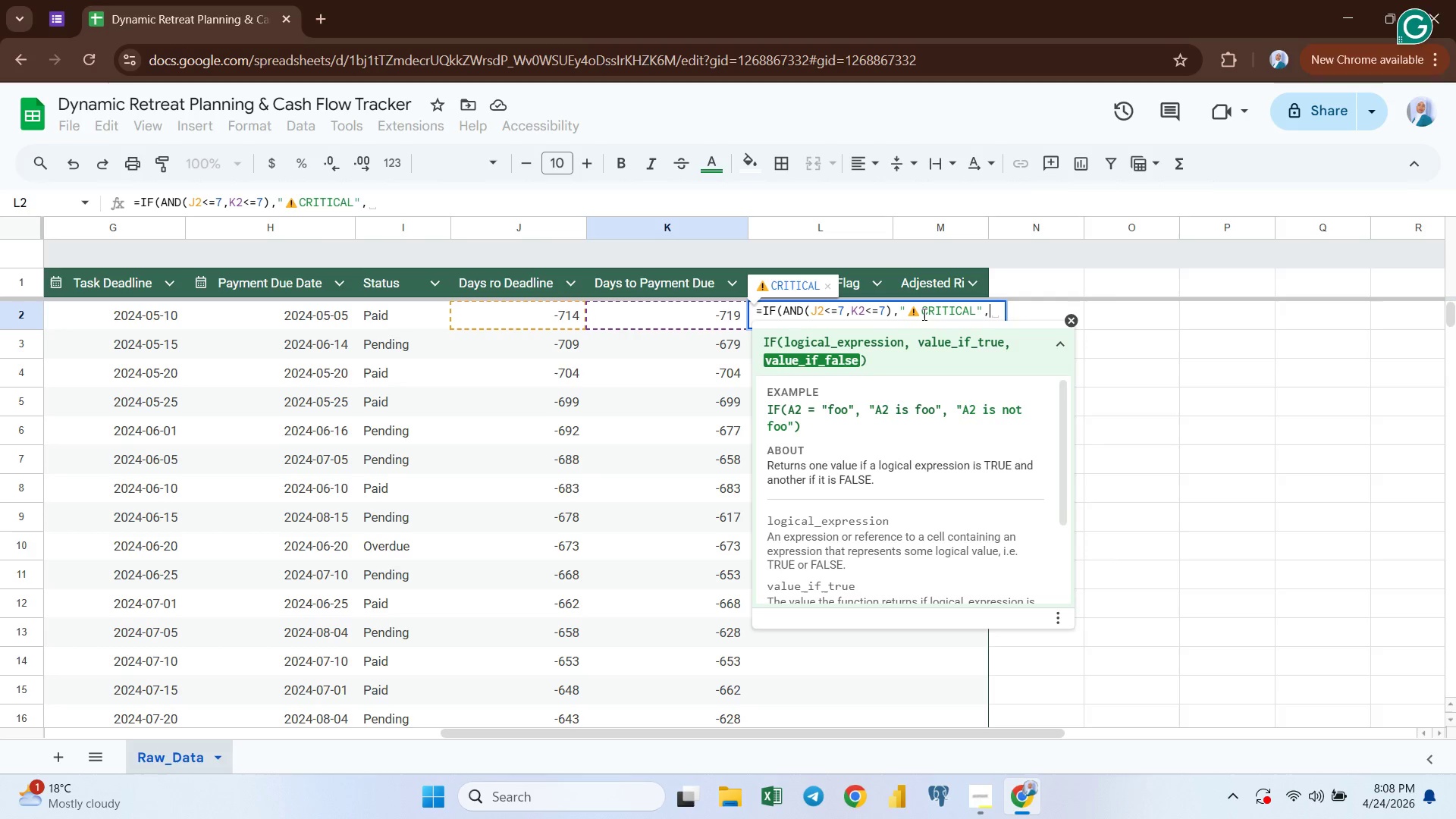 
wait(5.19)
 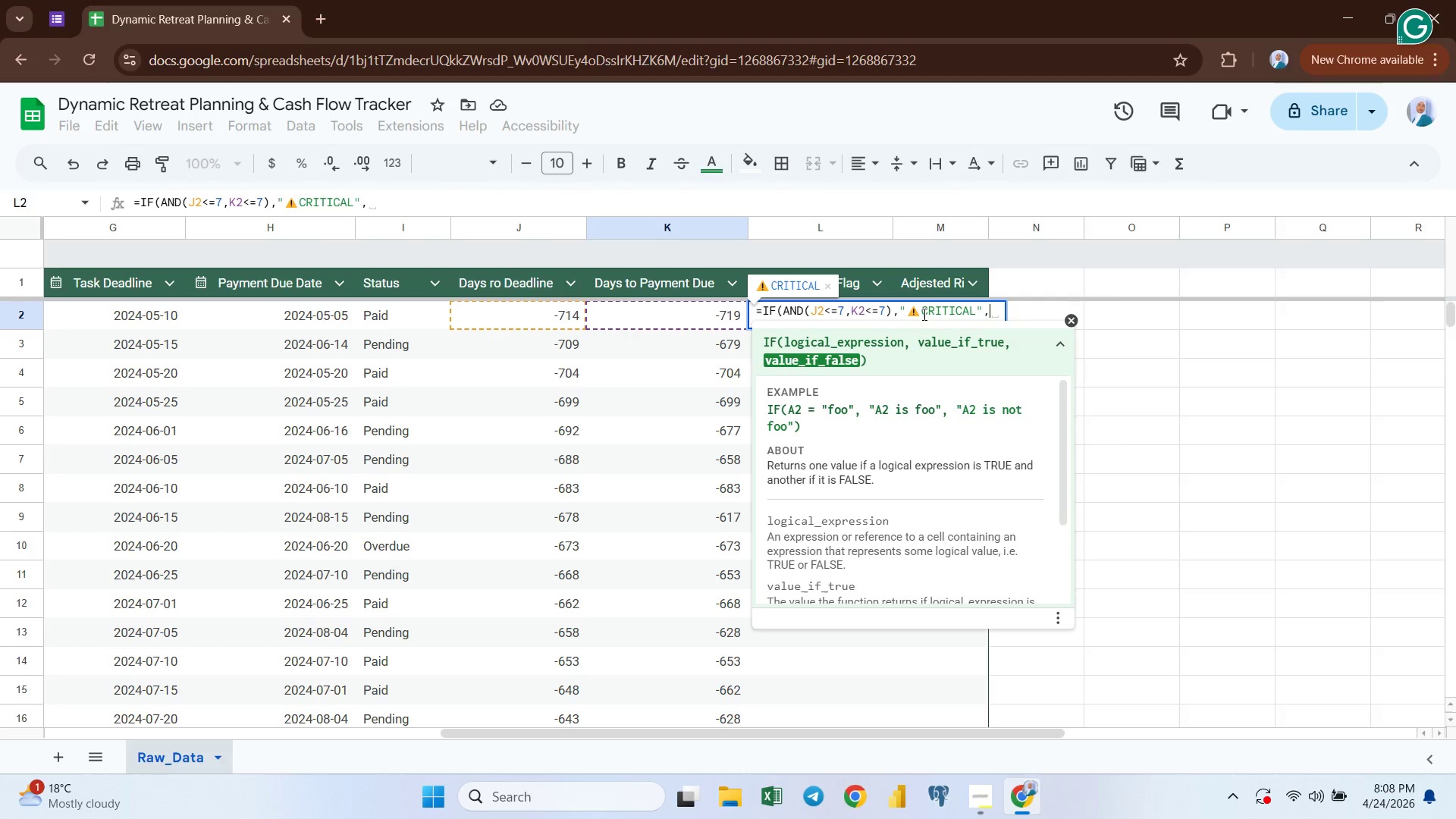 
type("OK")
 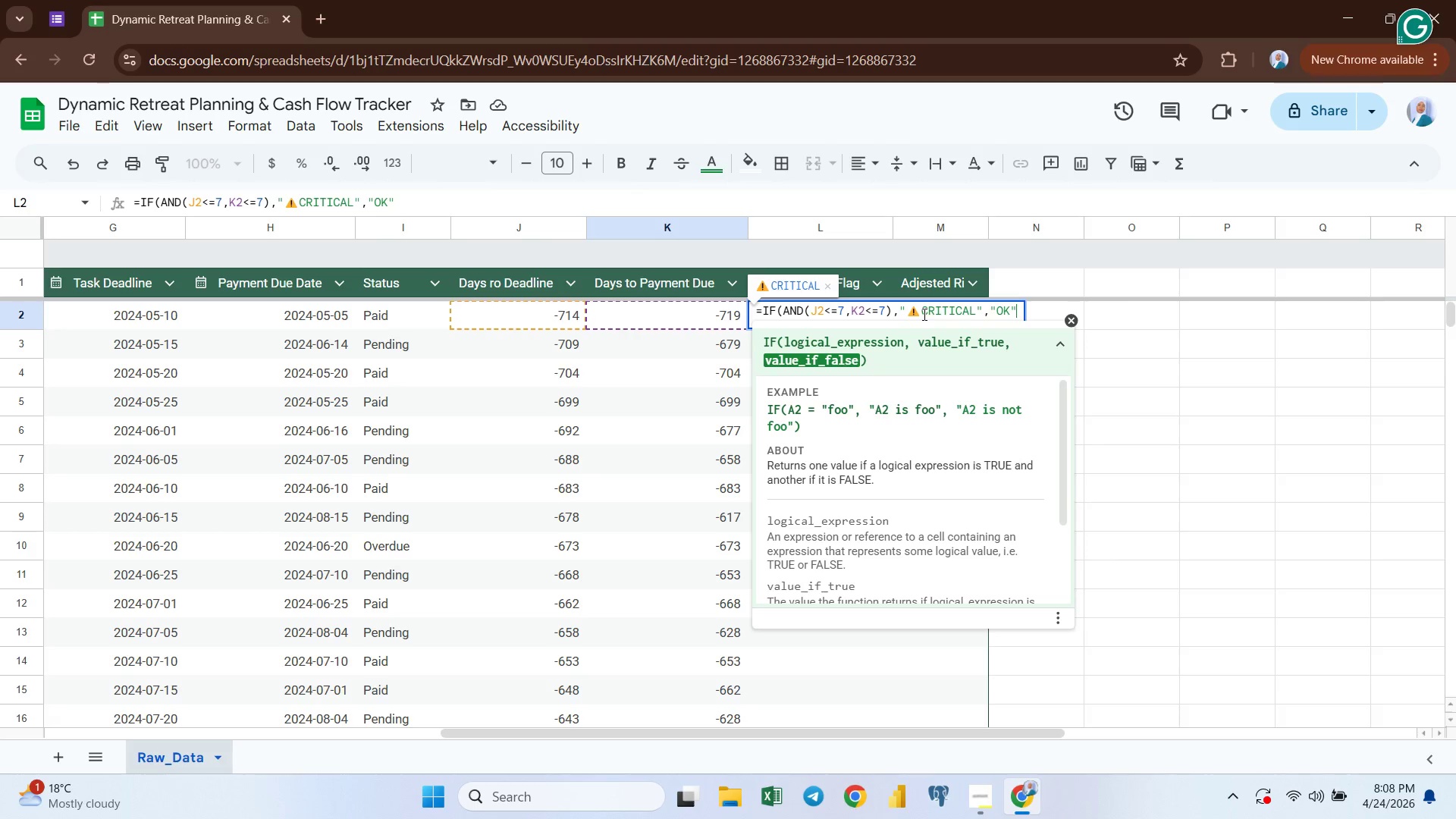 
left_click([996, 312])
 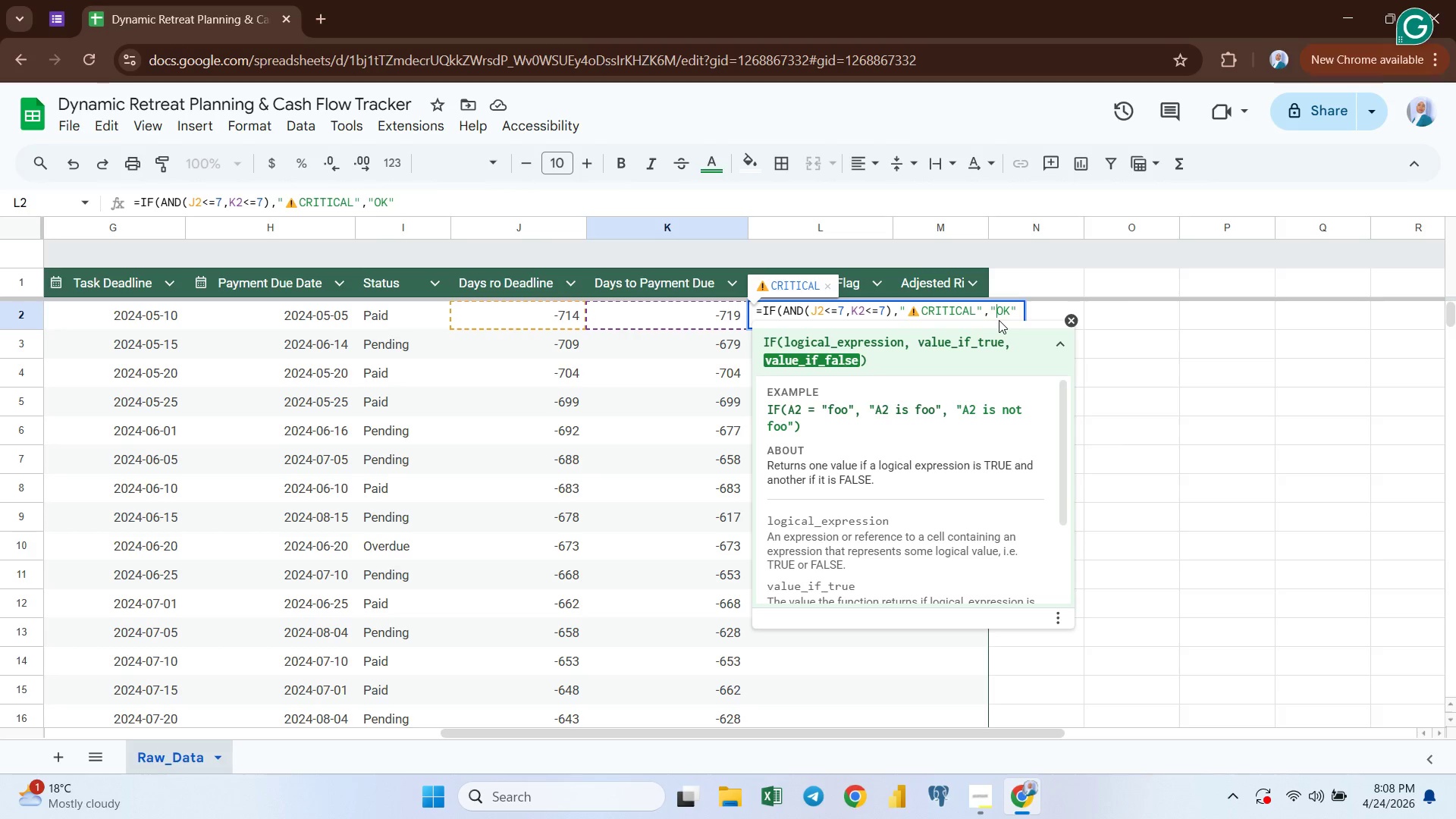 
key(Meta+Period)
 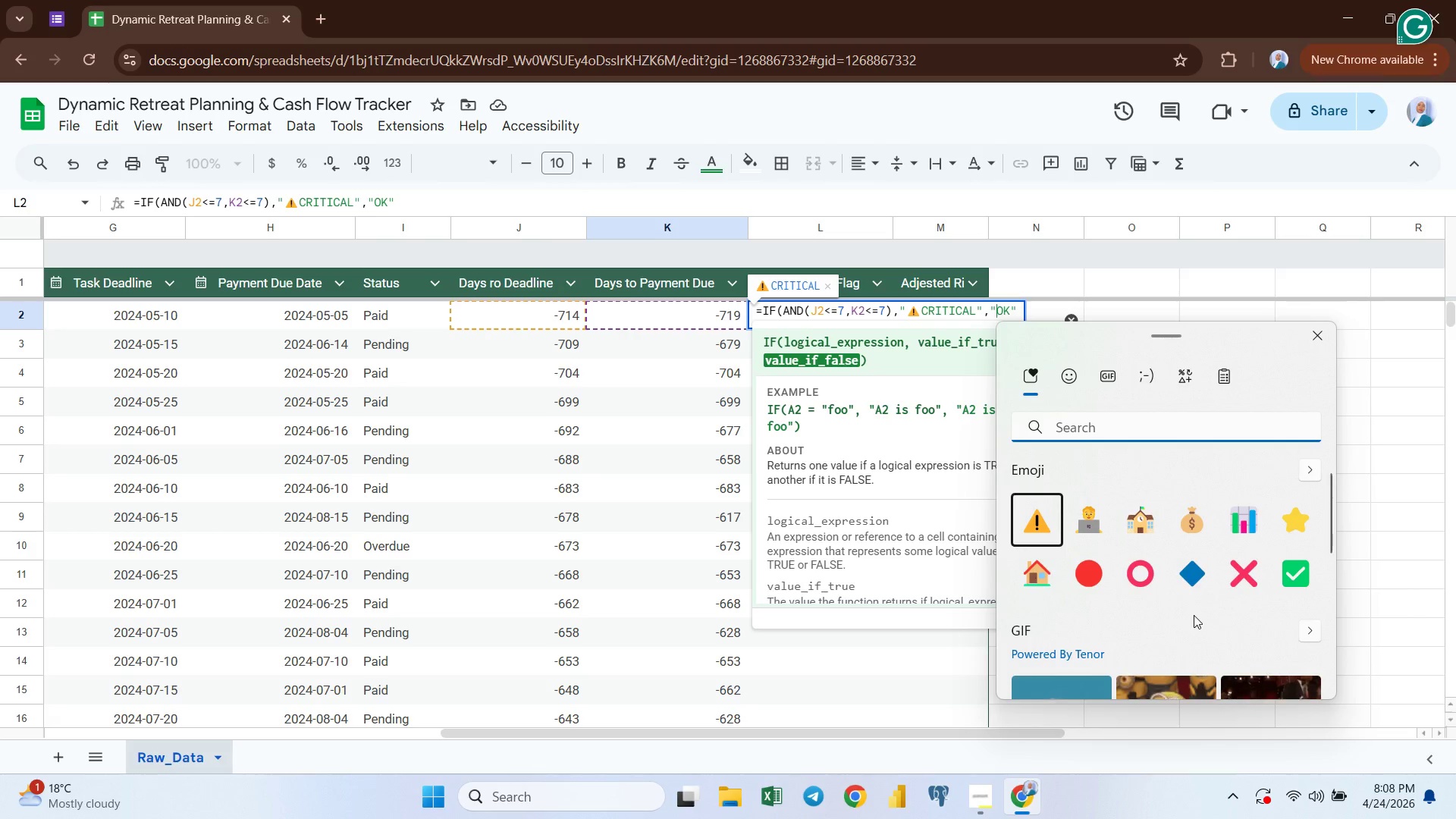 
scroll: coordinate [1160, 559], scroll_direction: up, amount: 1.0
 